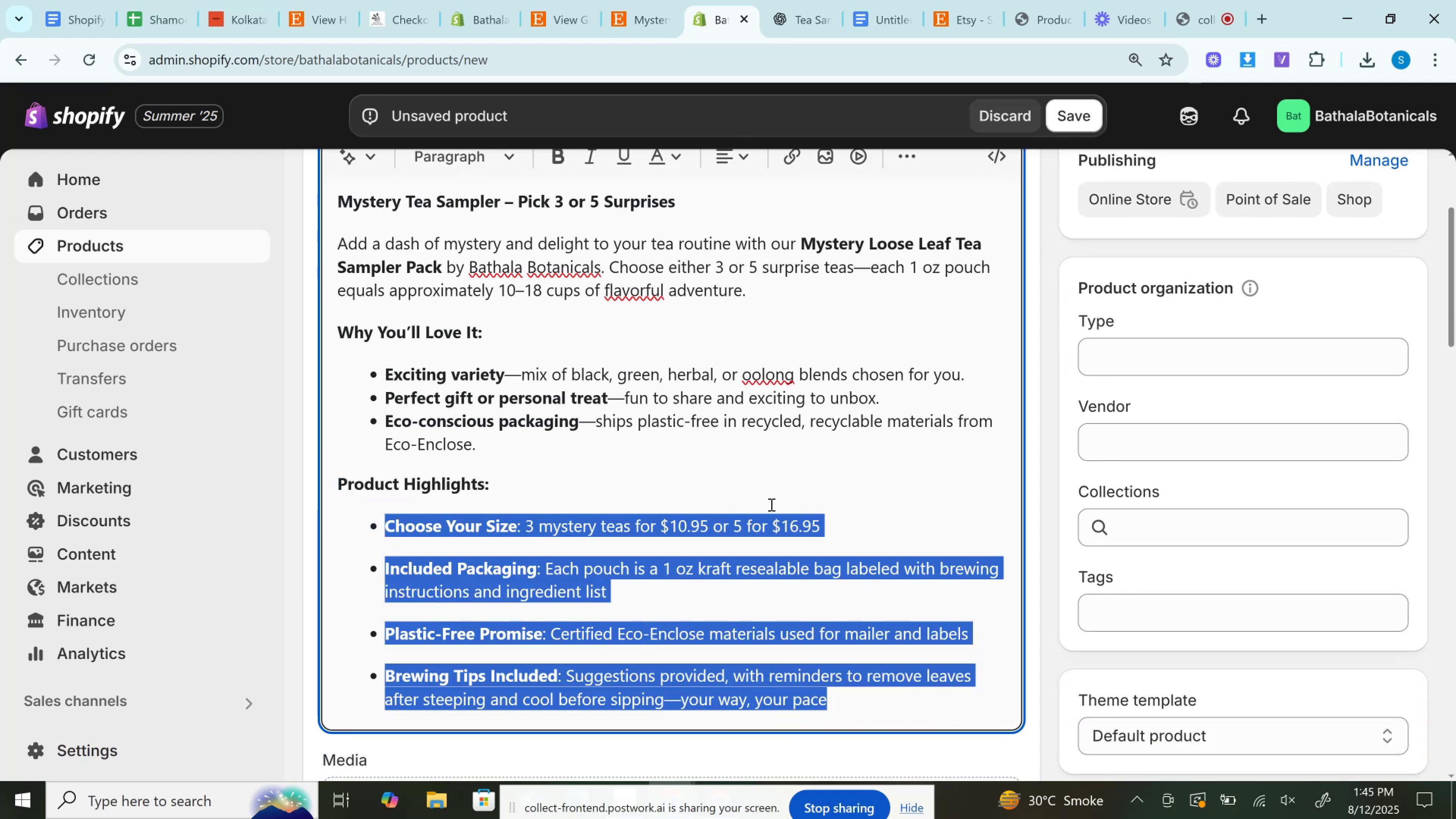 
scroll: coordinate [772, 504], scroll_direction: up, amount: 1.0
 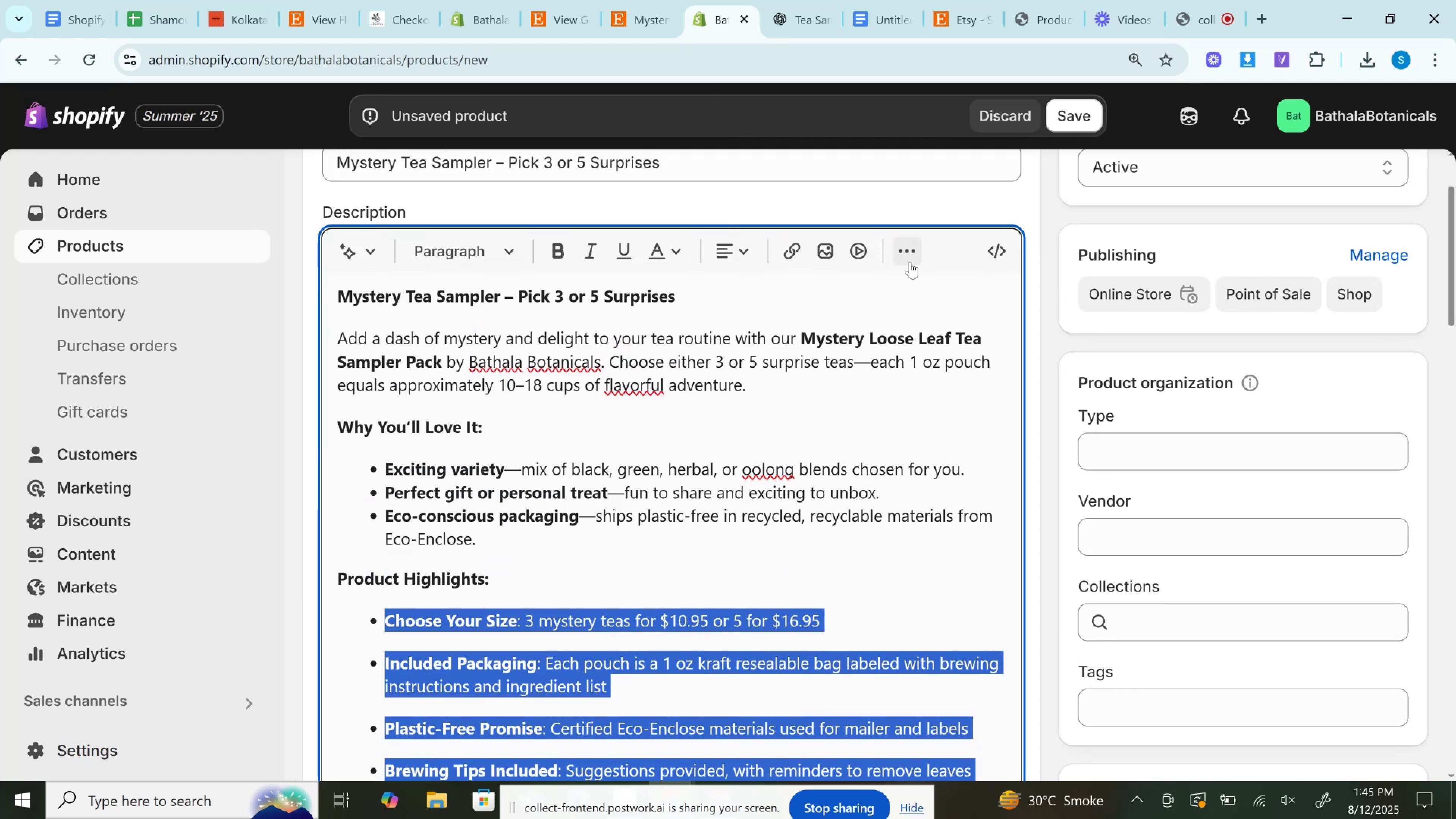 
left_click([910, 259])
 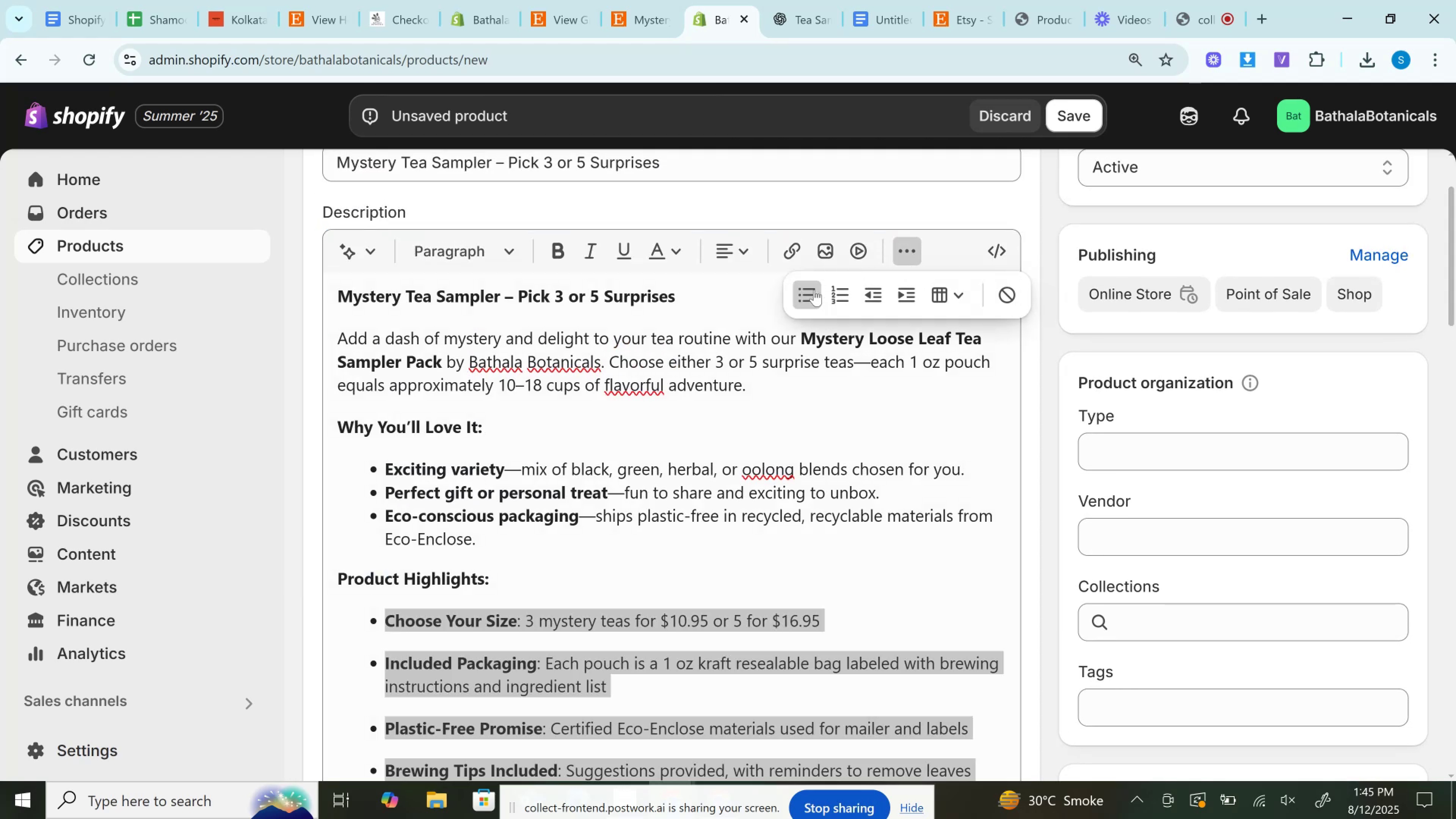 
left_click([805, 291])
 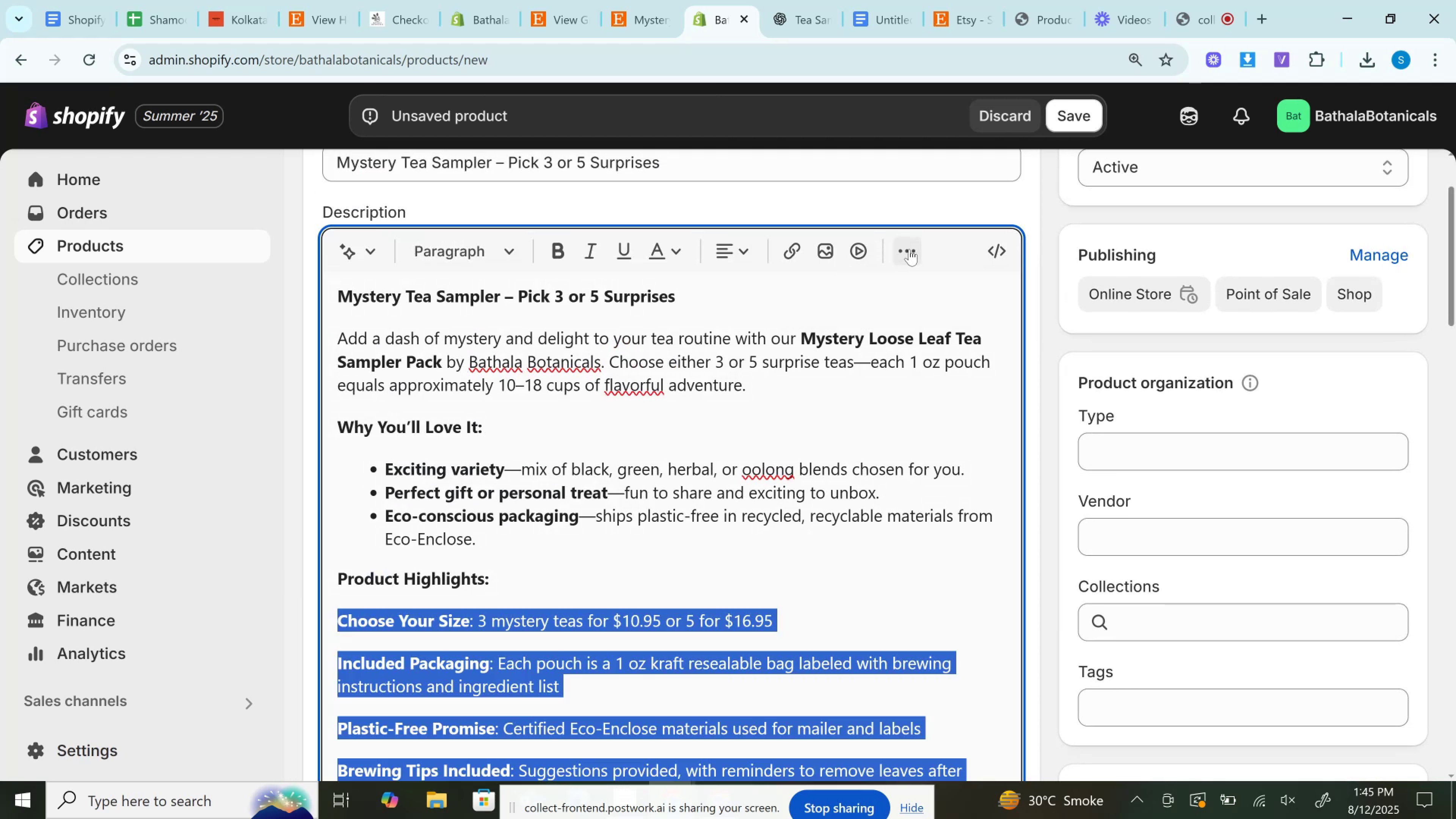 
left_click([910, 248])
 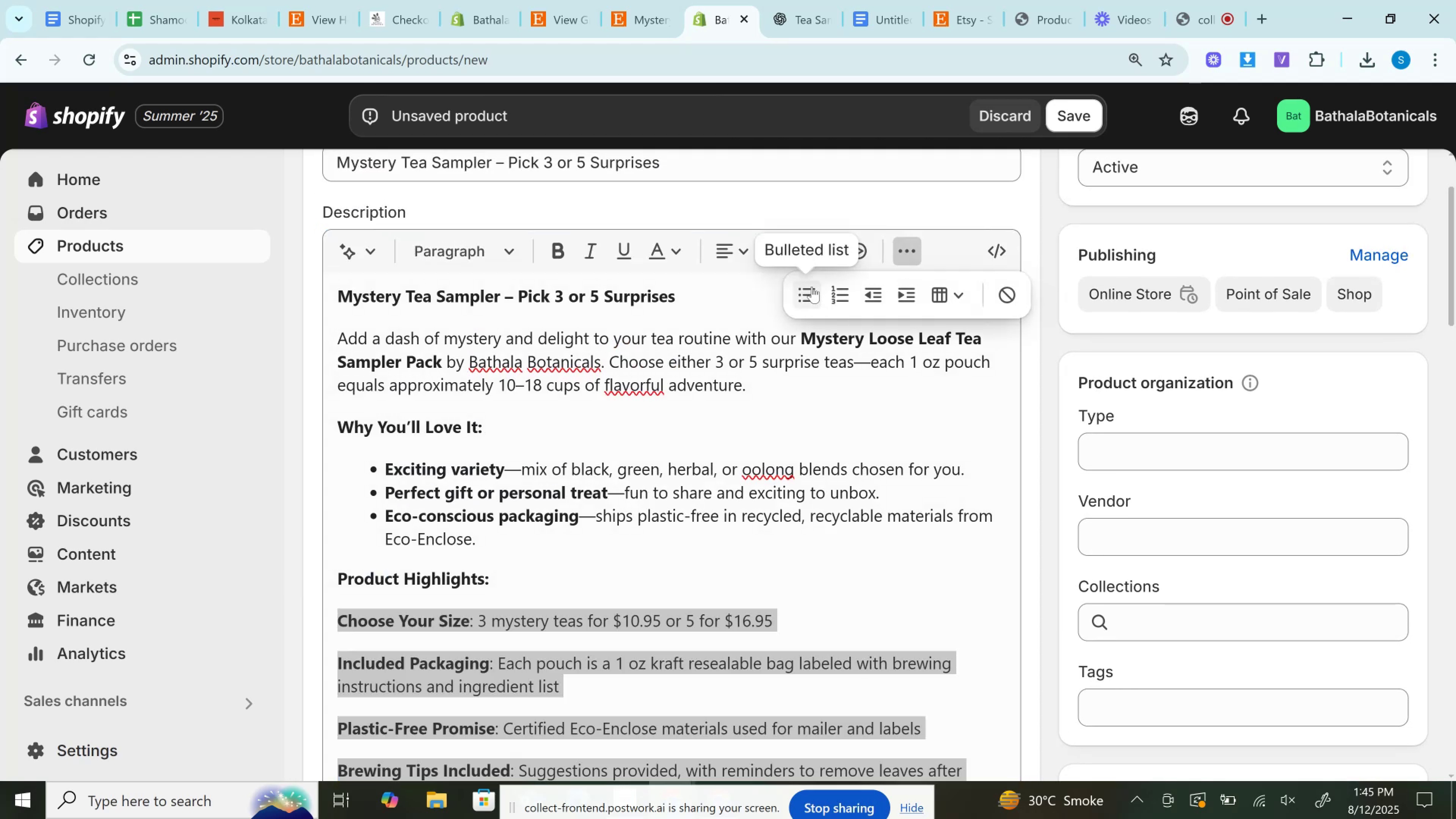 
left_click([811, 288])
 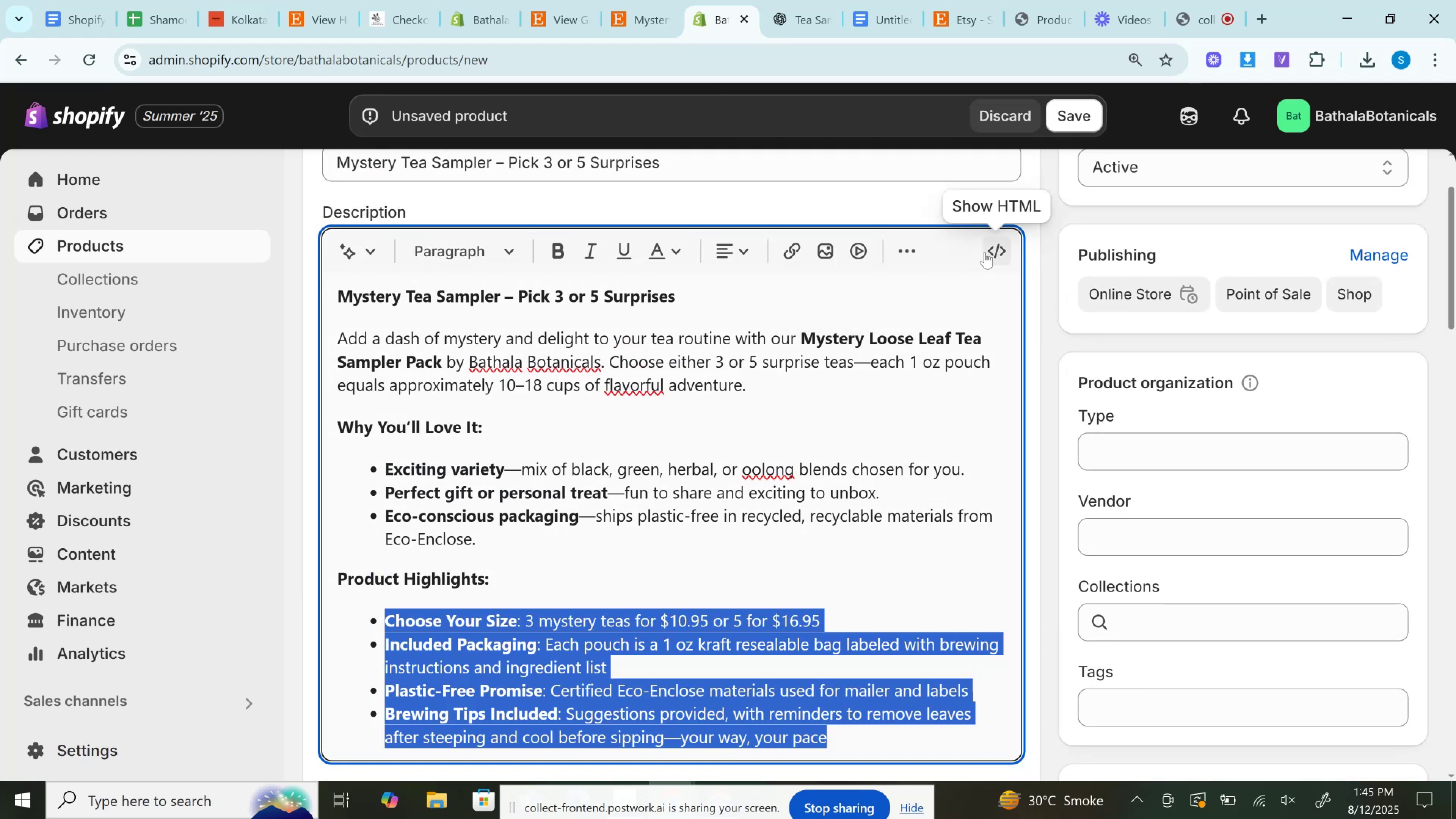 
left_click([988, 252])
 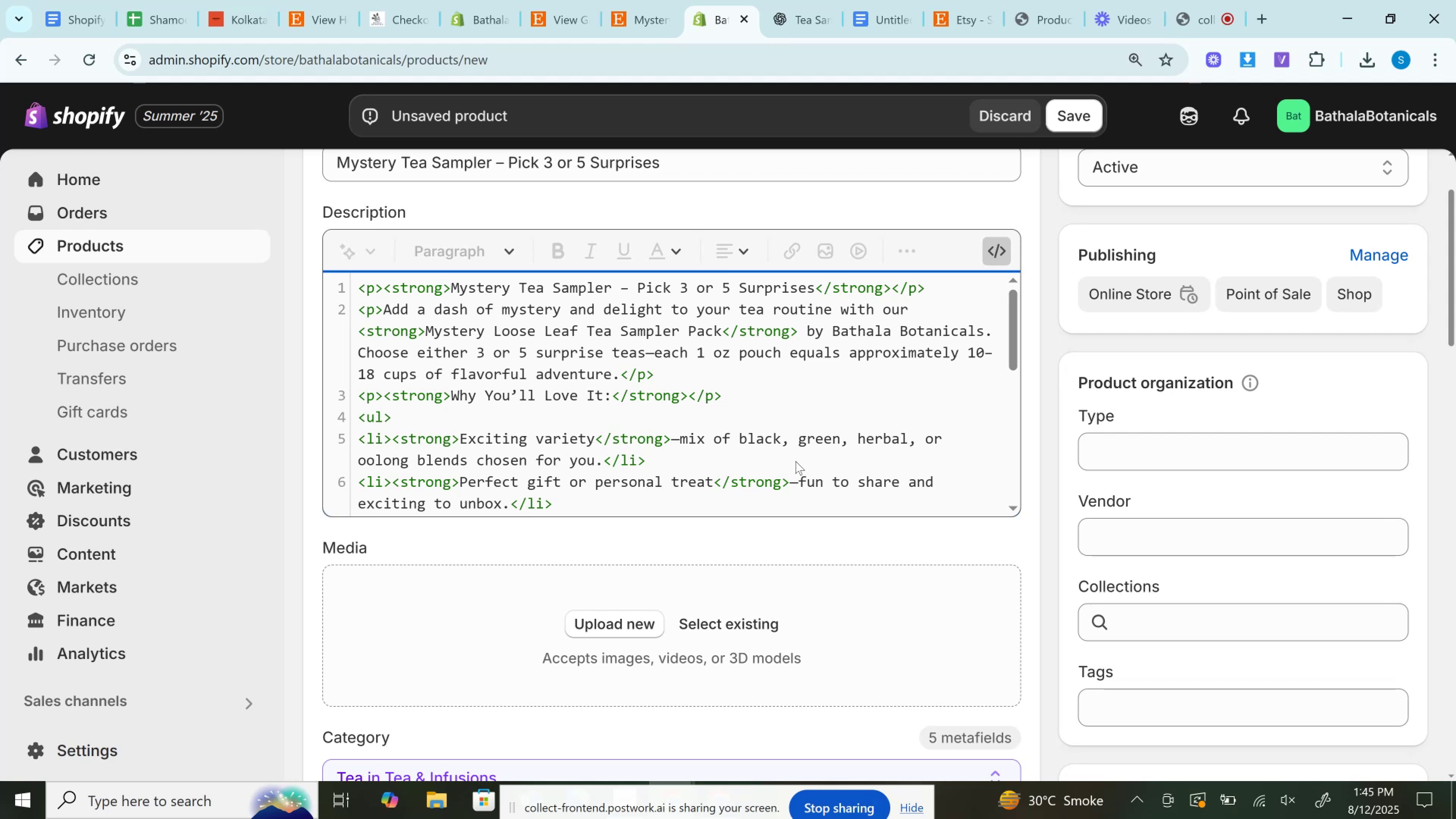 
scroll: coordinate [744, 438], scroll_direction: down, amount: 3.0
 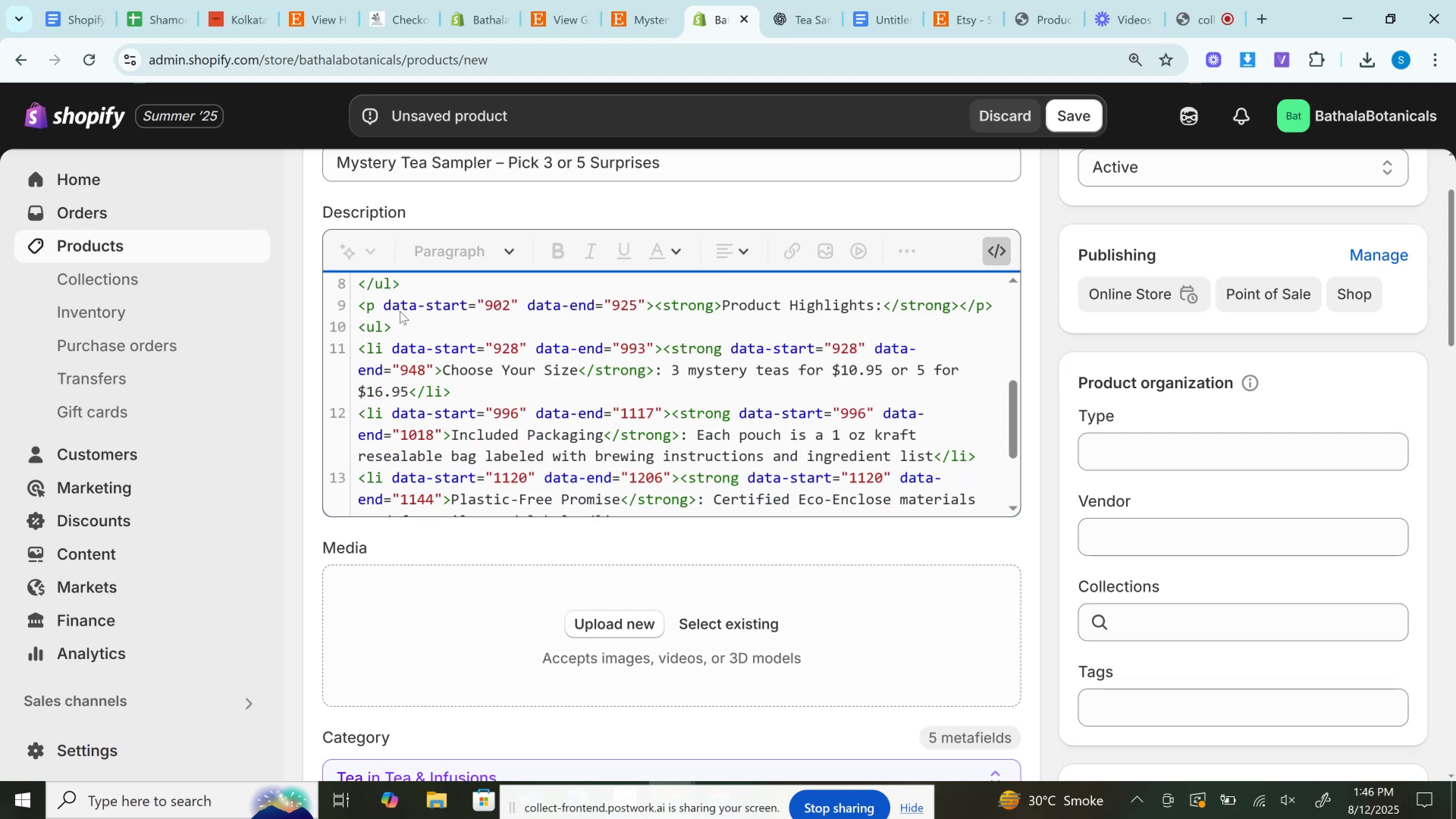 
left_click_drag(start_coordinate=[380, 304], to_coordinate=[643, 308])
 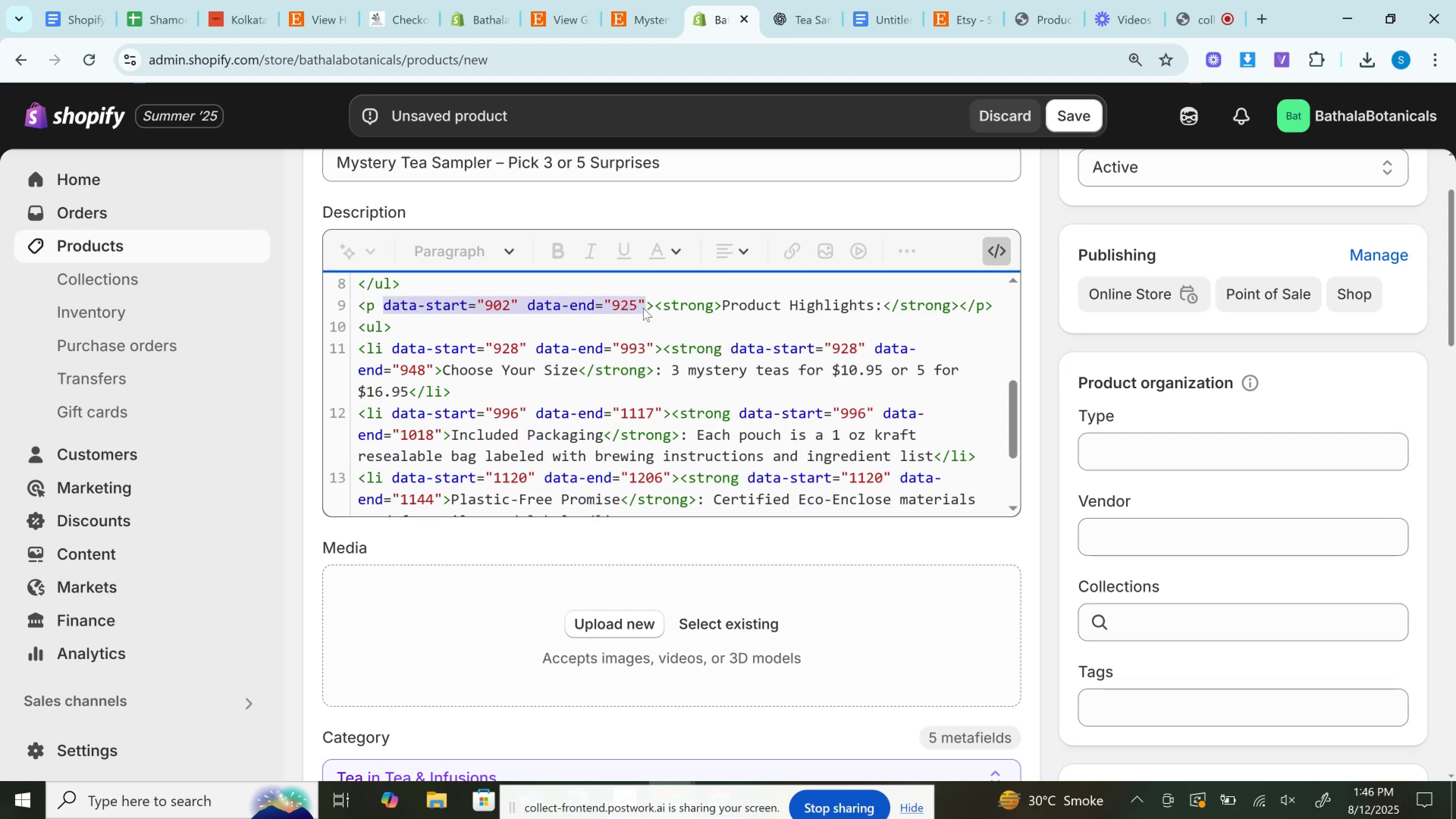 
key(Backspace)
 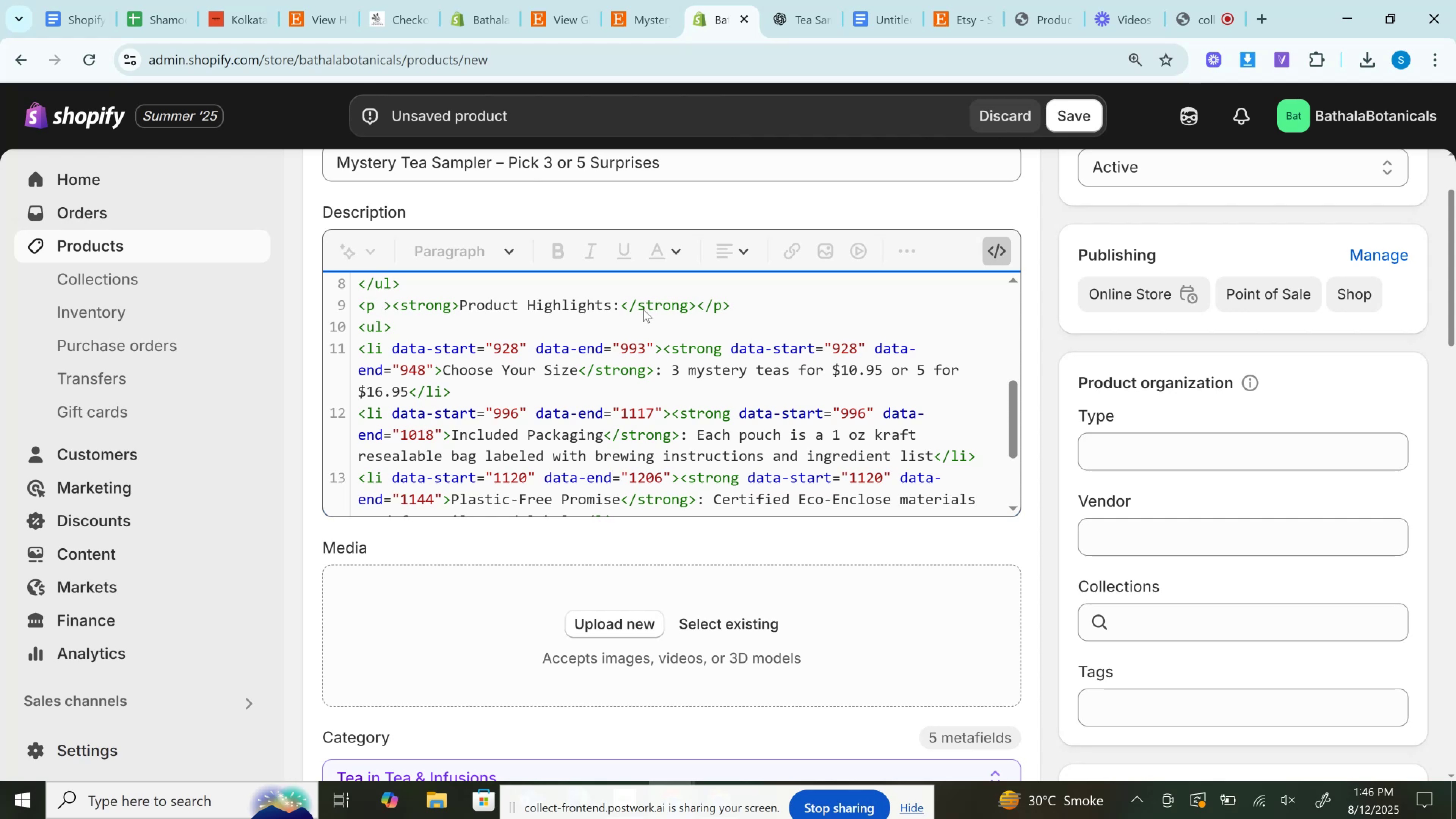 
wait(15.62)
 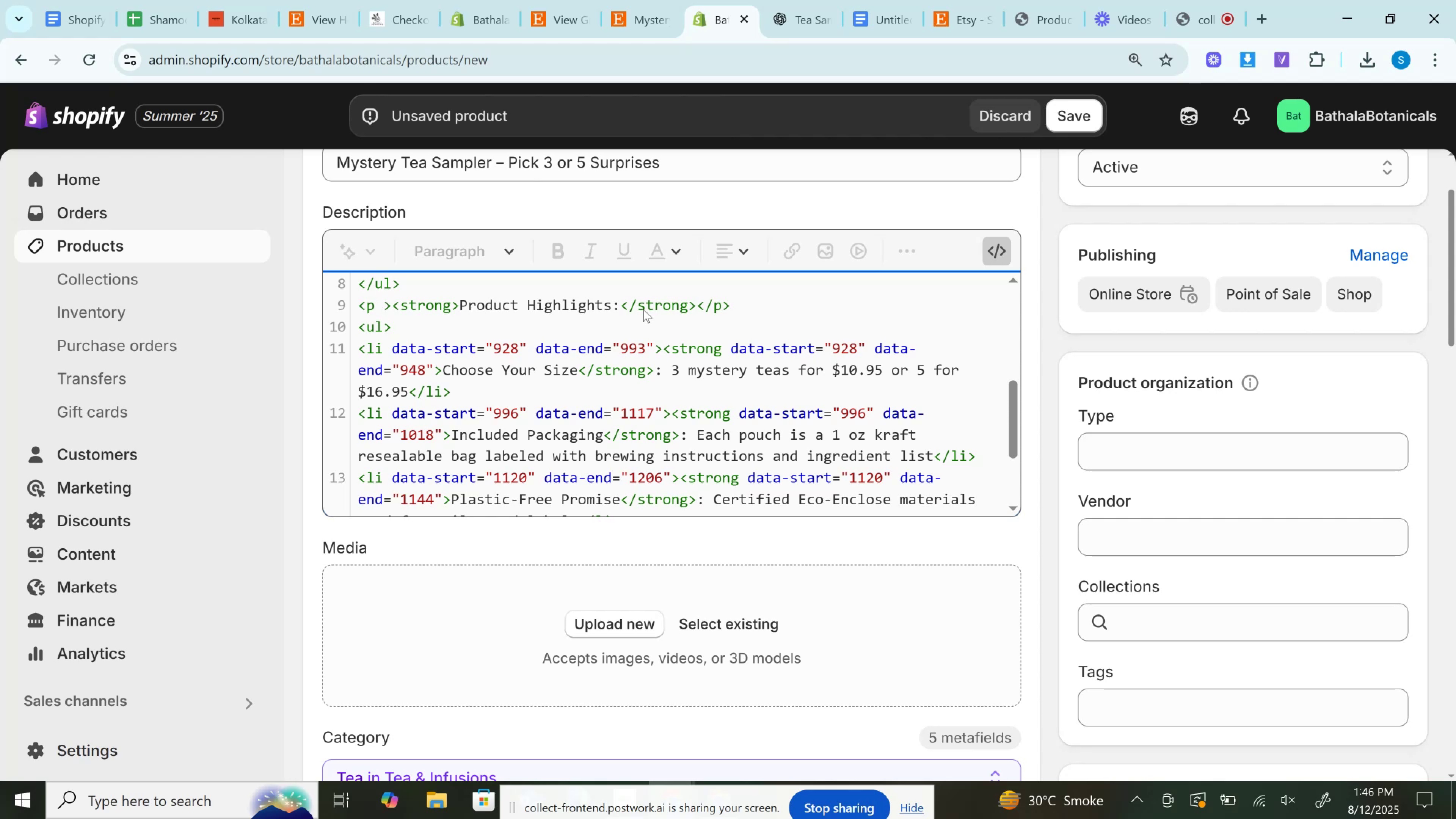 
key(Backspace)
 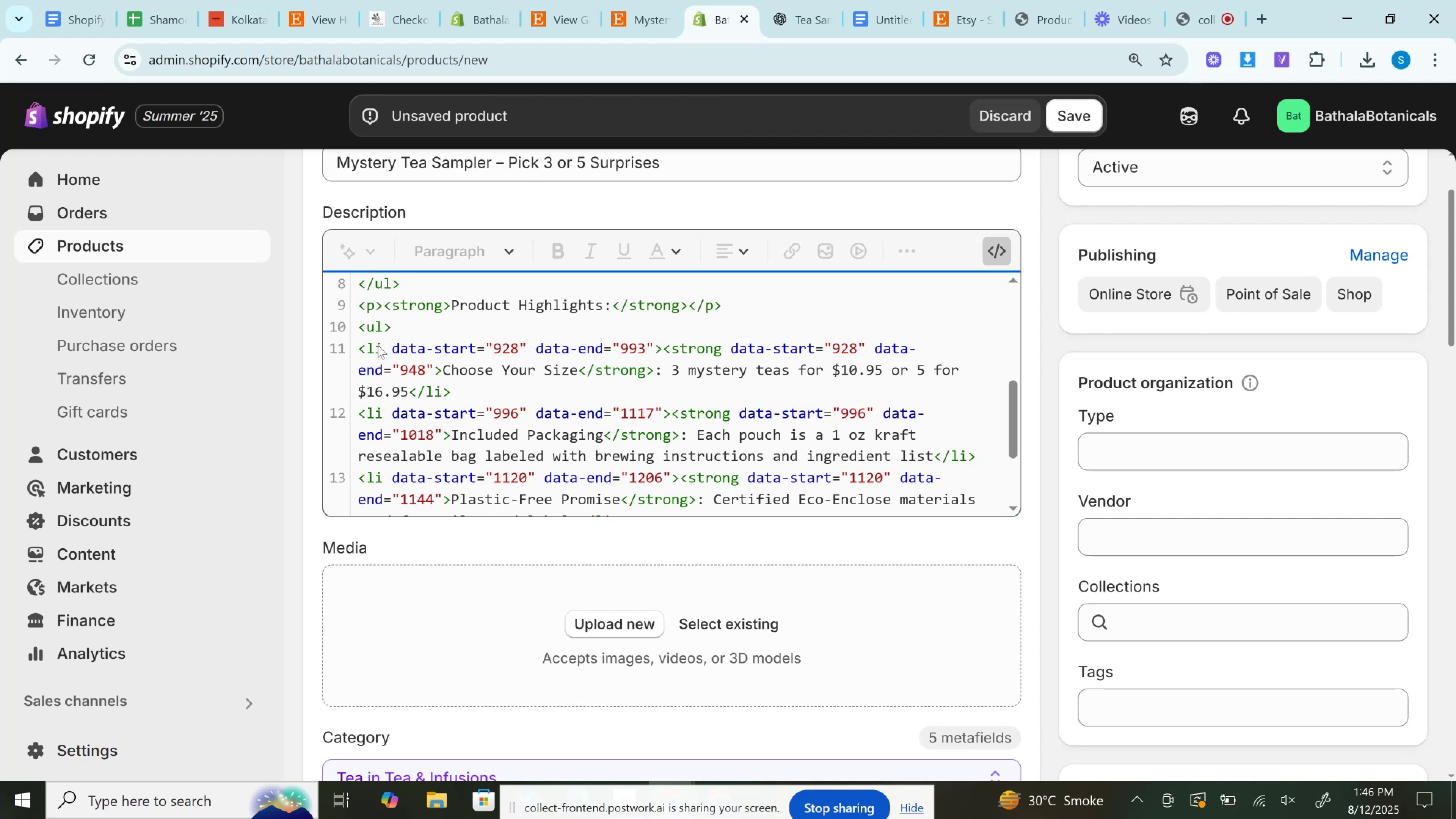 
left_click_drag(start_coordinate=[386, 347], to_coordinate=[656, 348])
 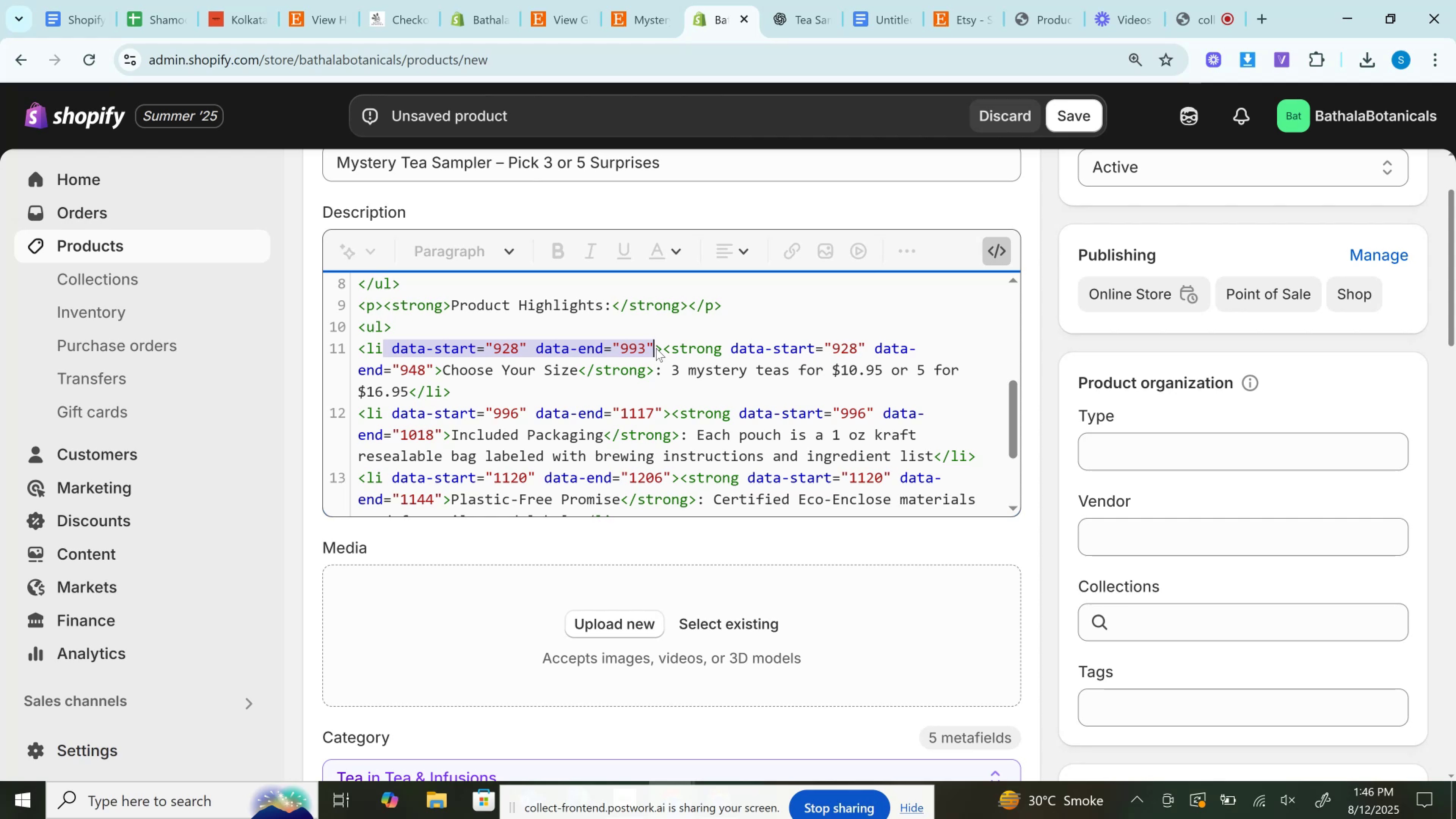 
wait(36.93)
 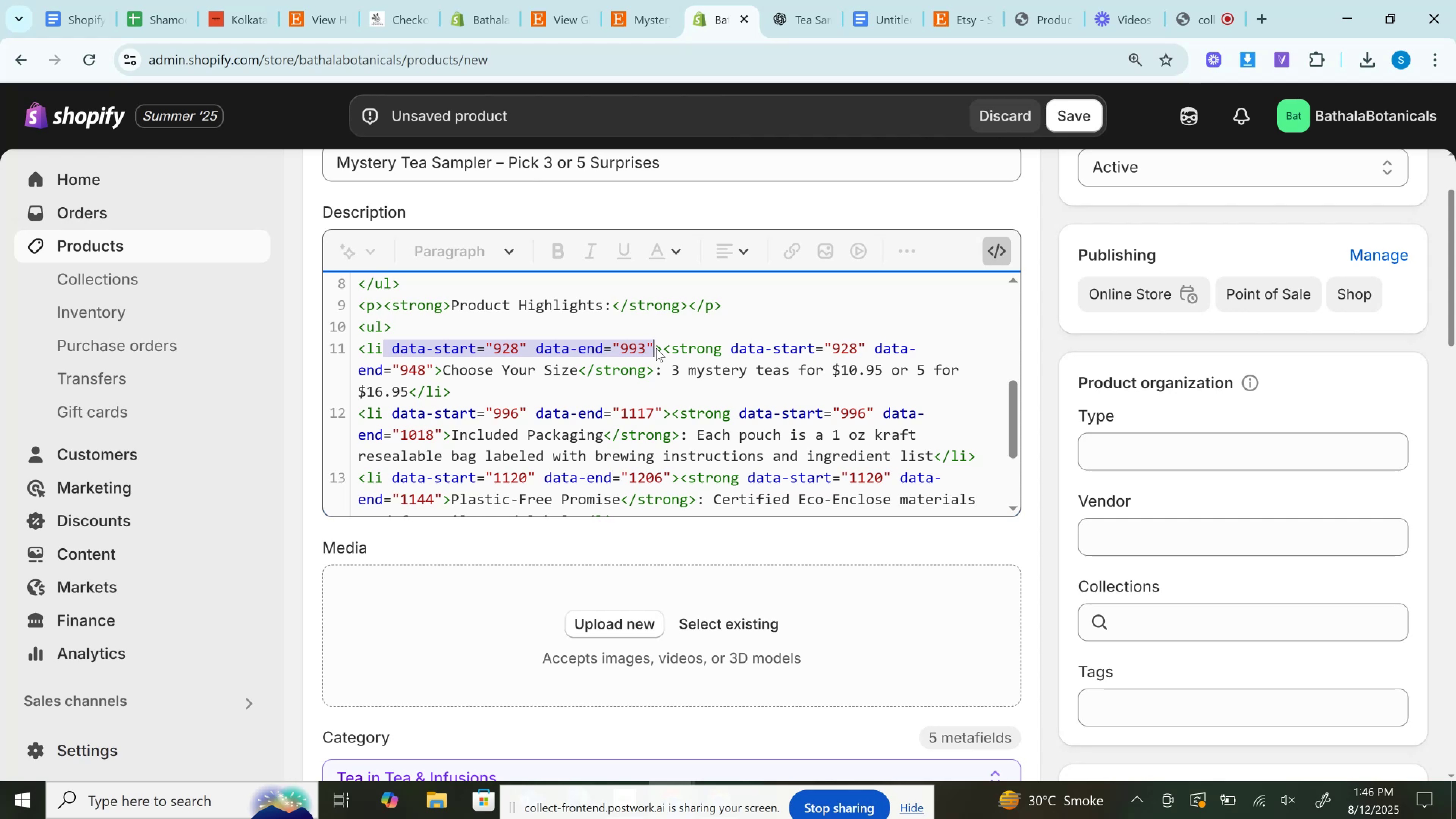 
key(Backspace)
 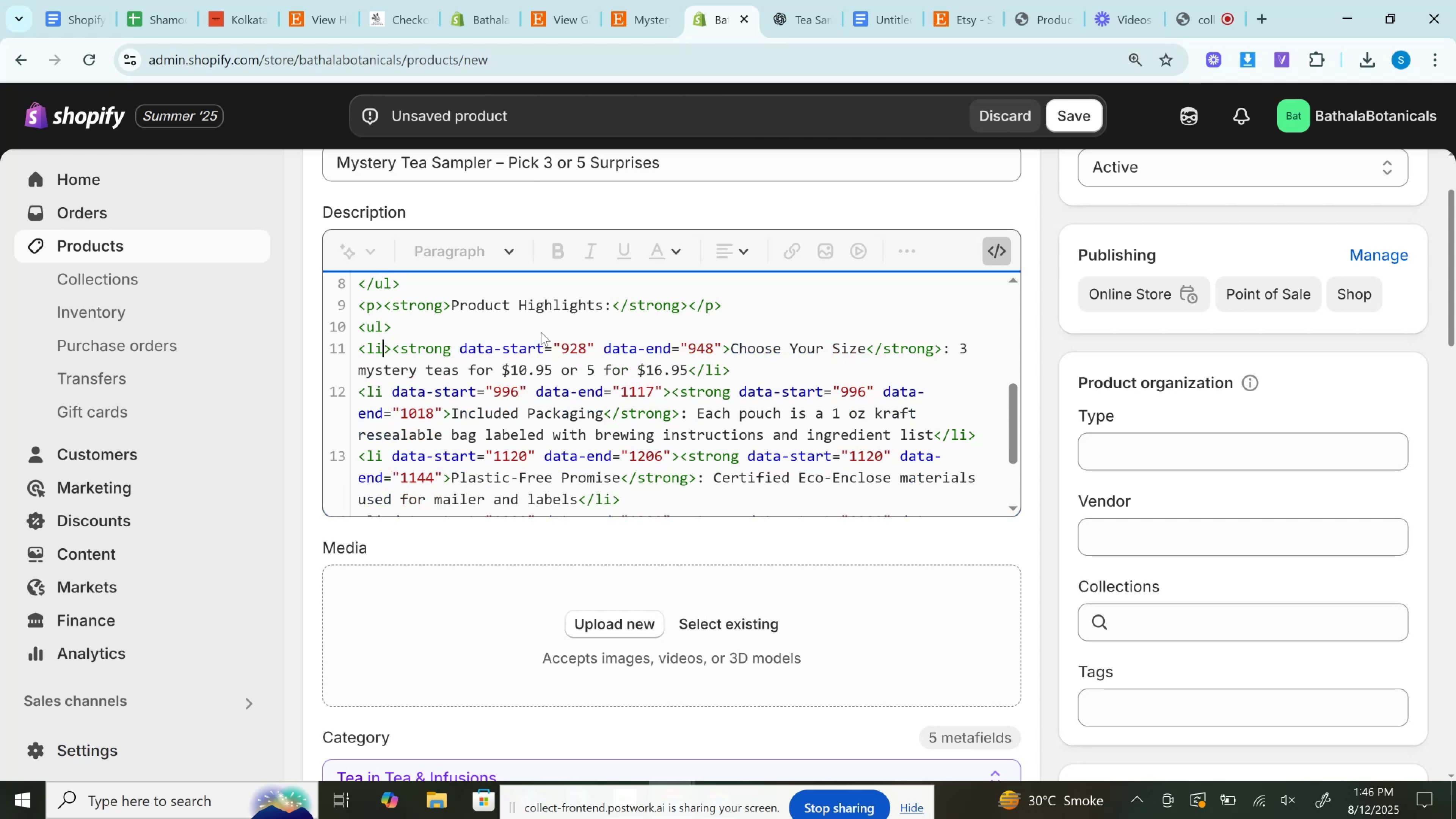 
key(Backspace)
 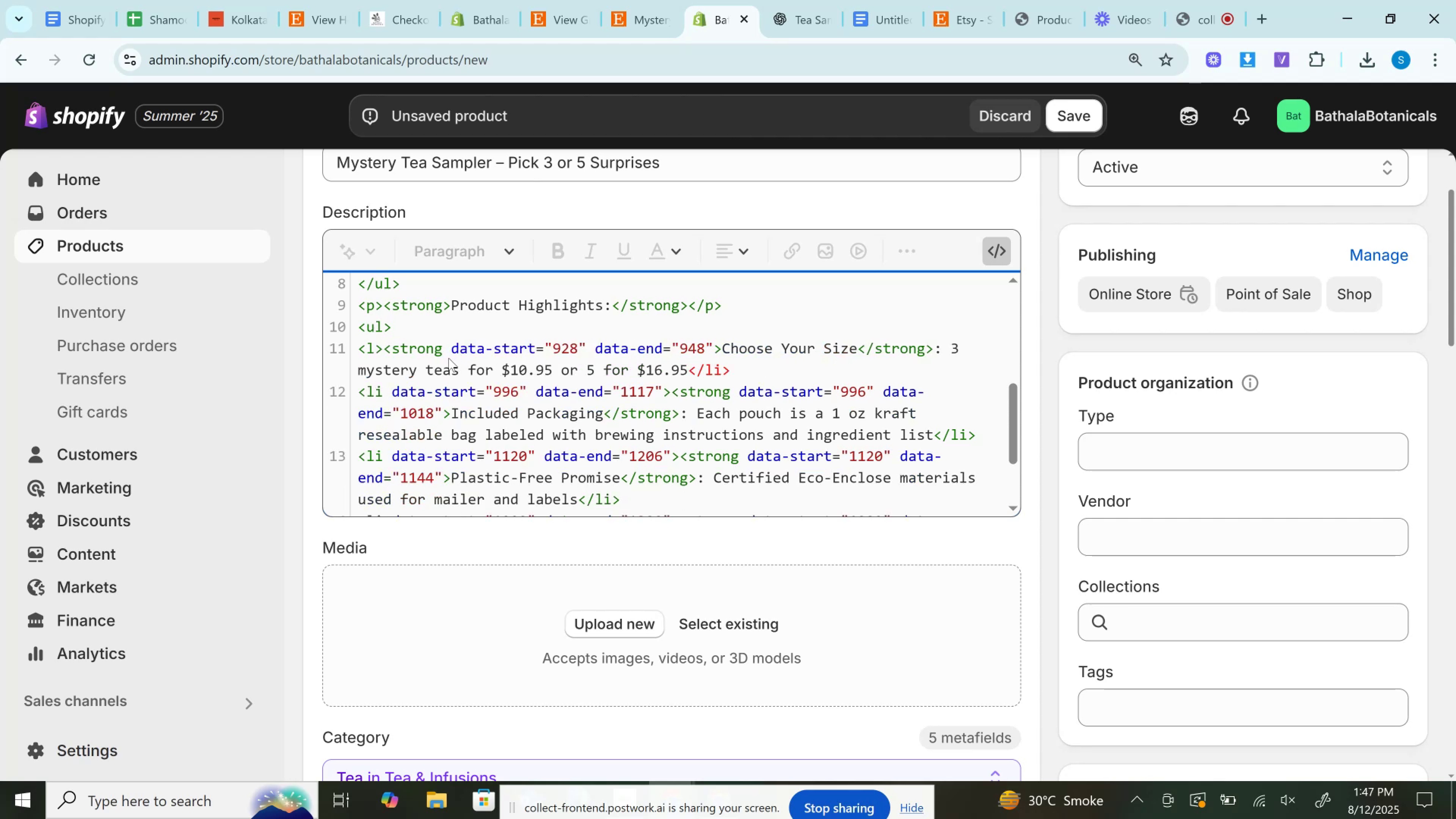 
key(I)
 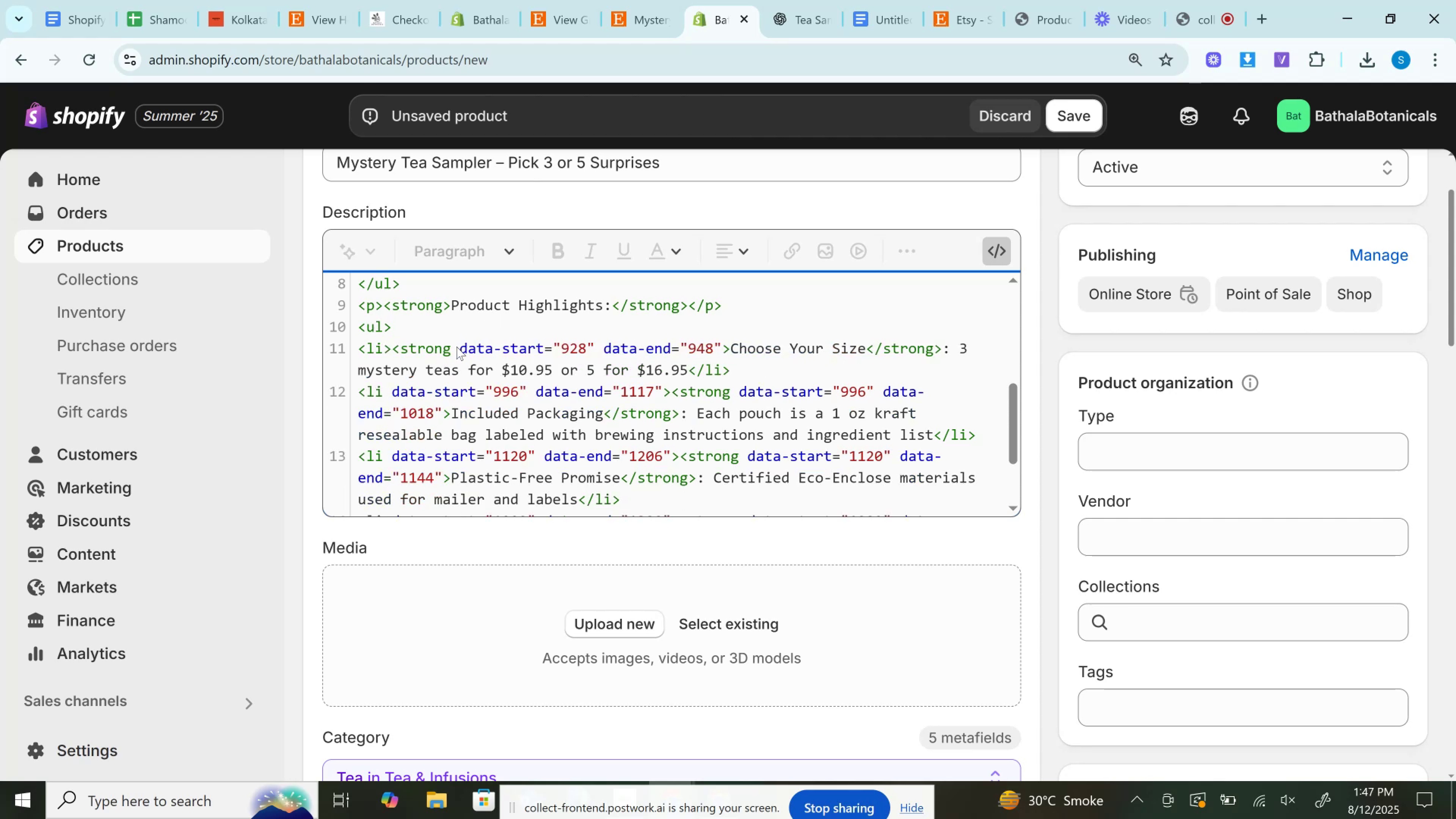 
left_click_drag(start_coordinate=[451, 349], to_coordinate=[719, 359])
 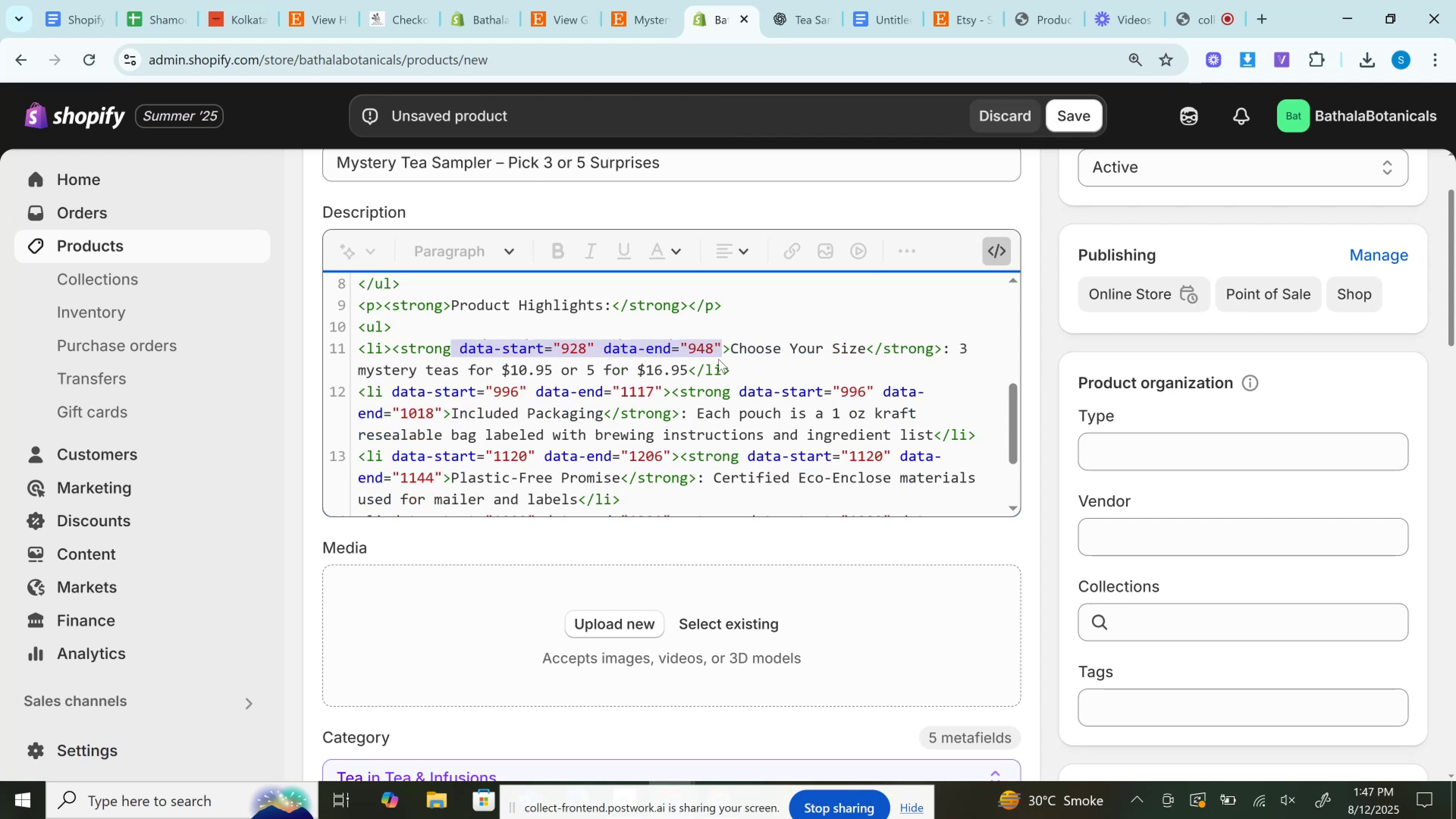 
key(Backspace)
 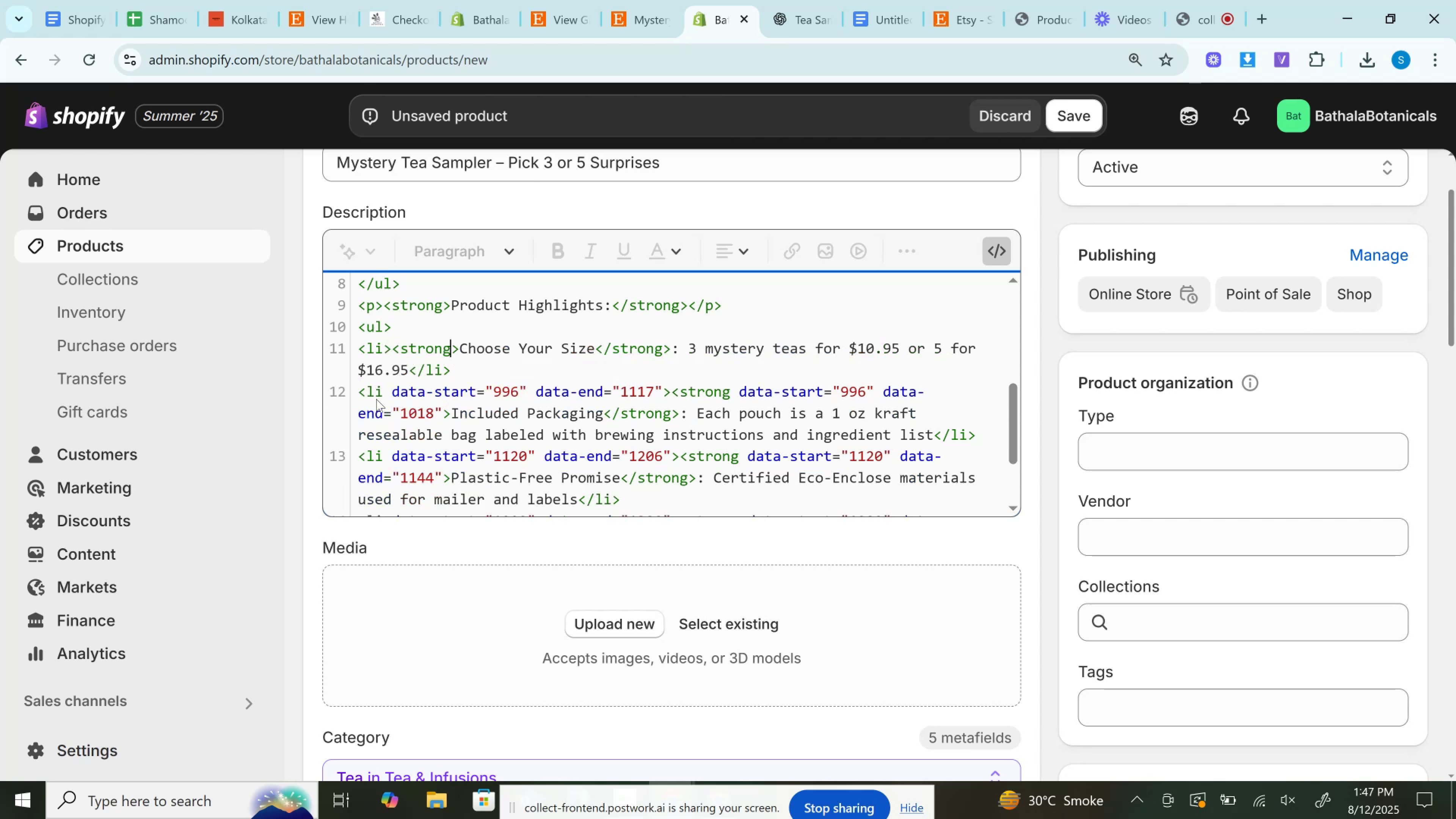 
left_click_drag(start_coordinate=[384, 393], to_coordinate=[662, 389])
 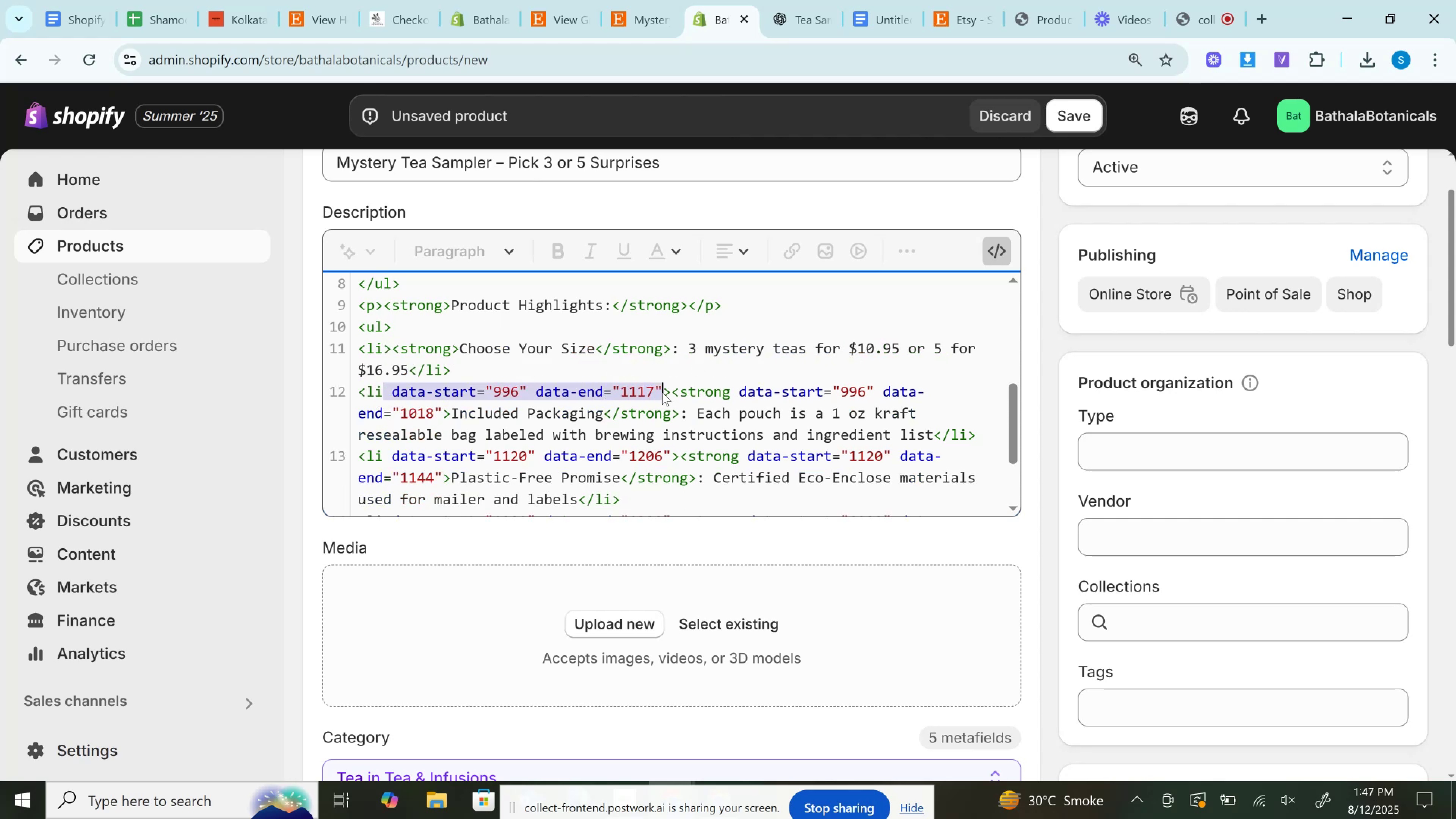 
key(Backspace)
 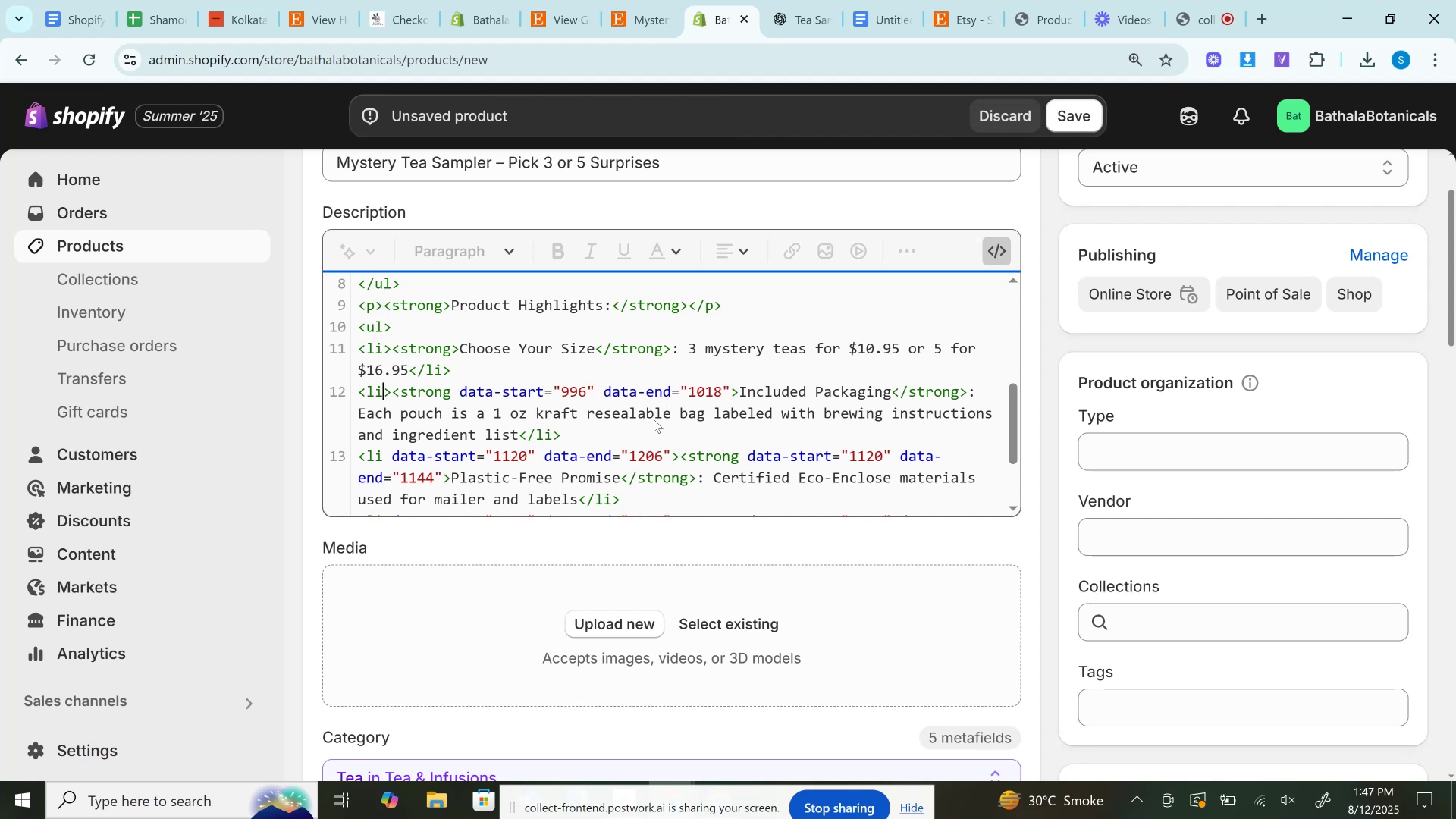 
wait(6.96)
 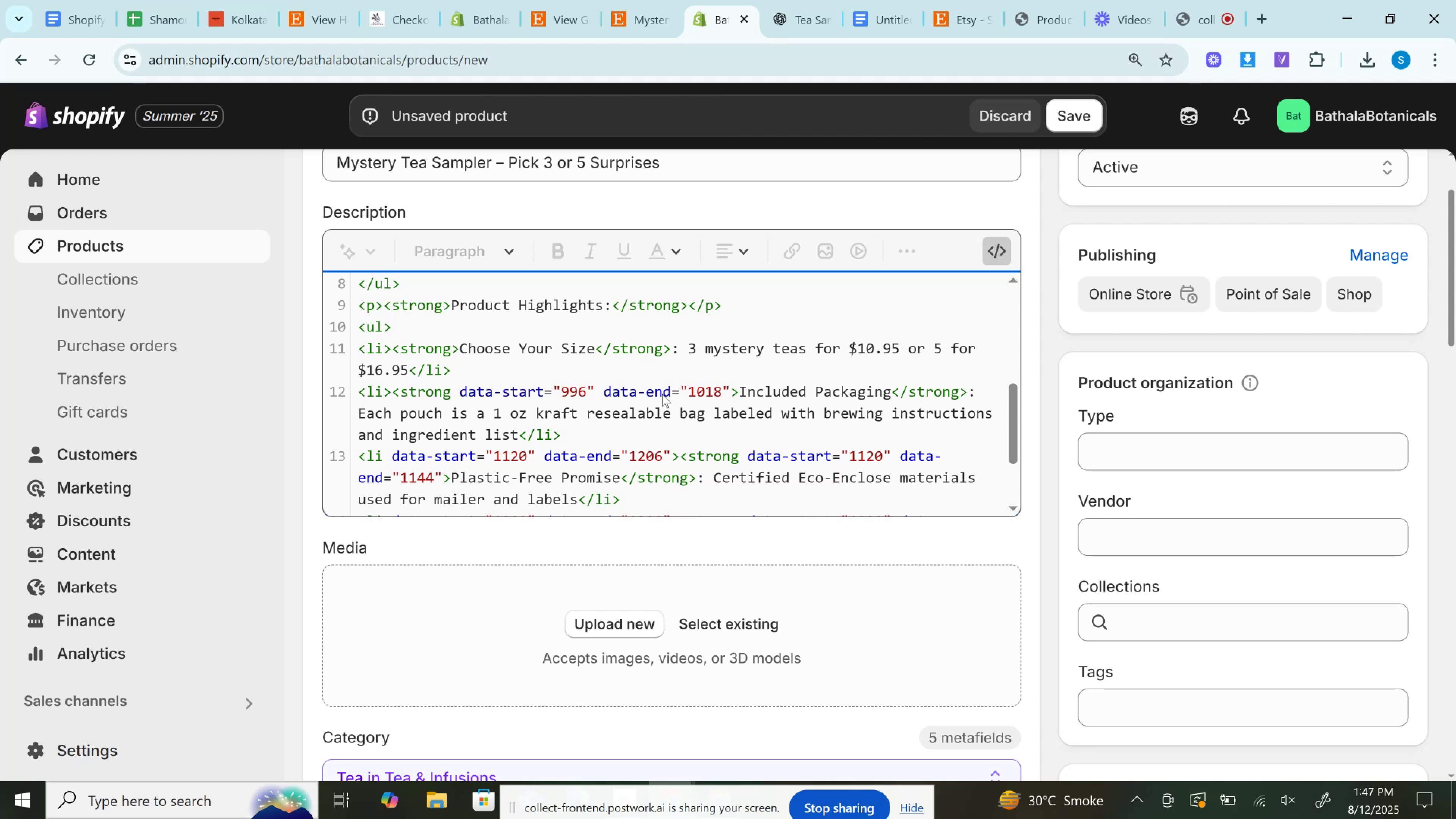 
left_click_drag(start_coordinate=[449, 392], to_coordinate=[732, 400])
 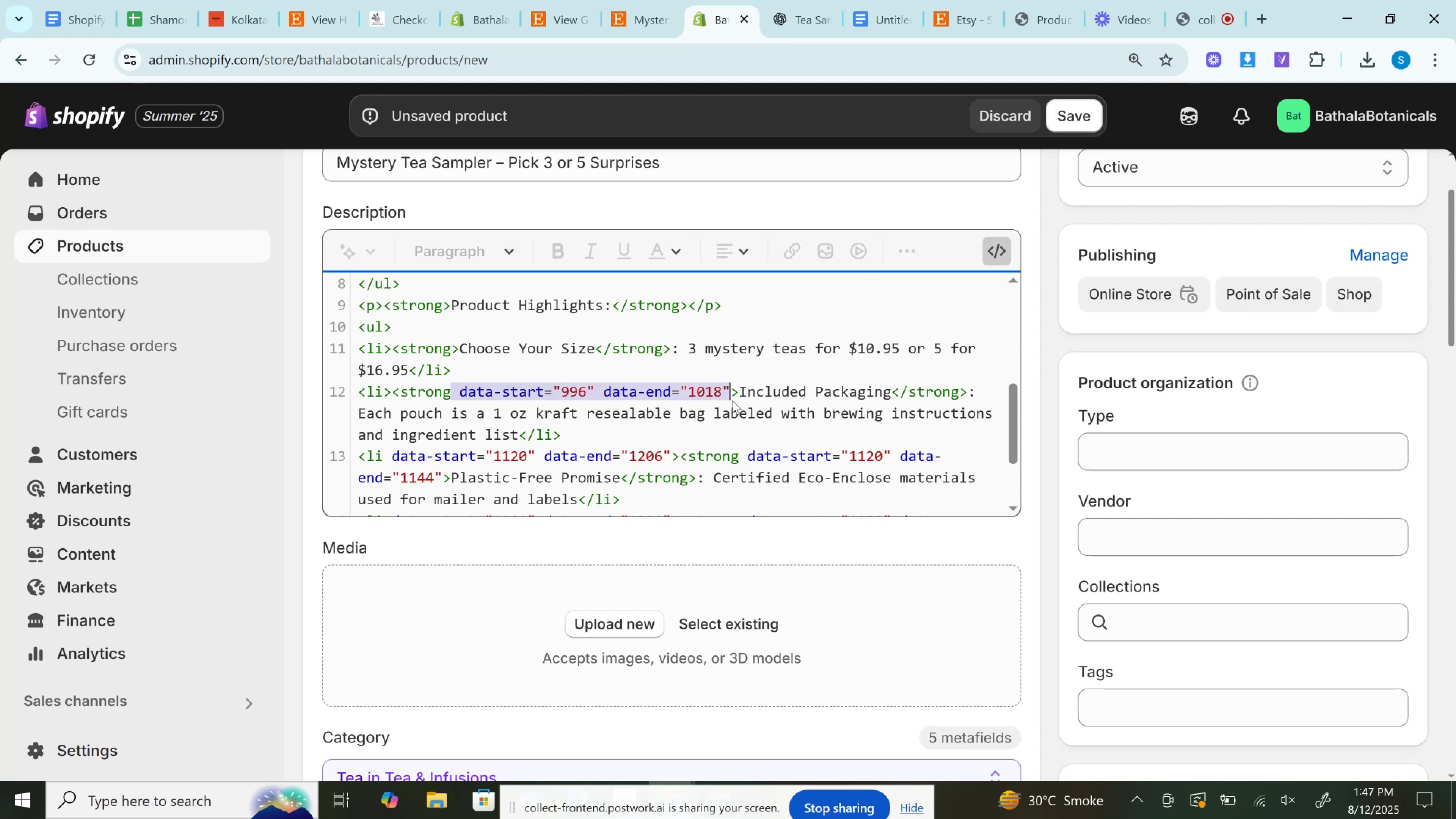 
key(Backspace)
 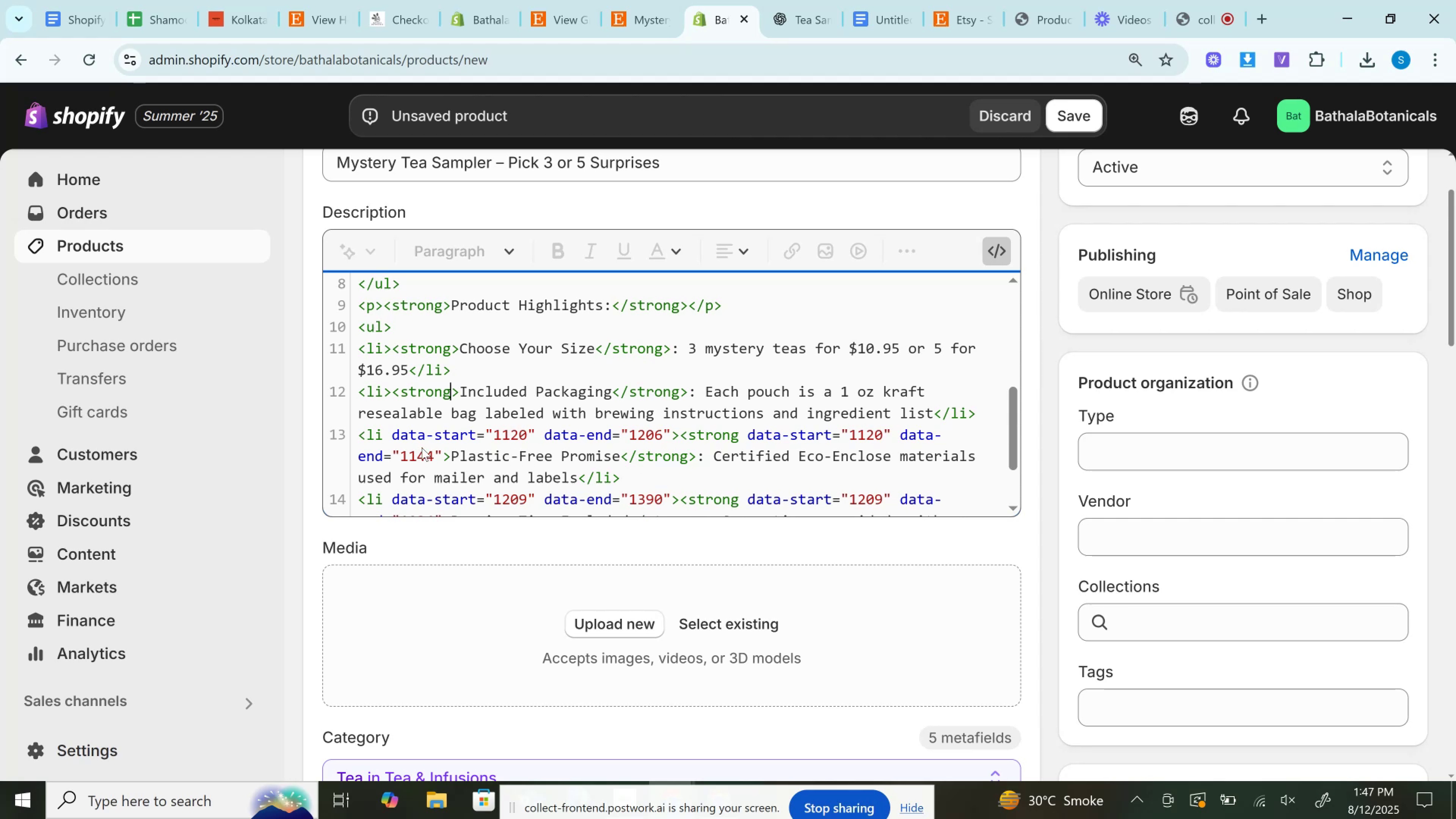 
left_click_drag(start_coordinate=[384, 432], to_coordinate=[671, 439])
 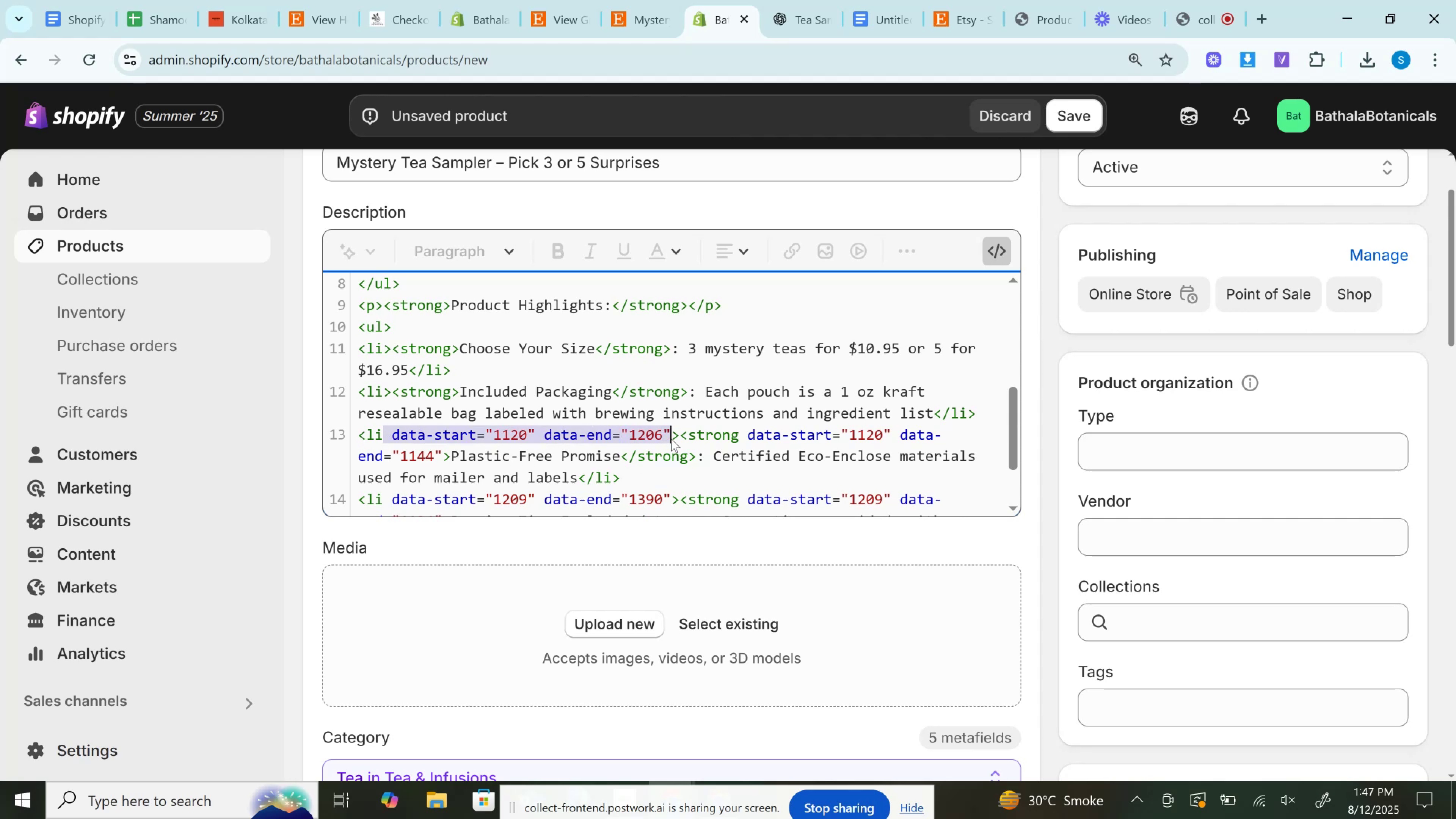 
key(Backspace)
 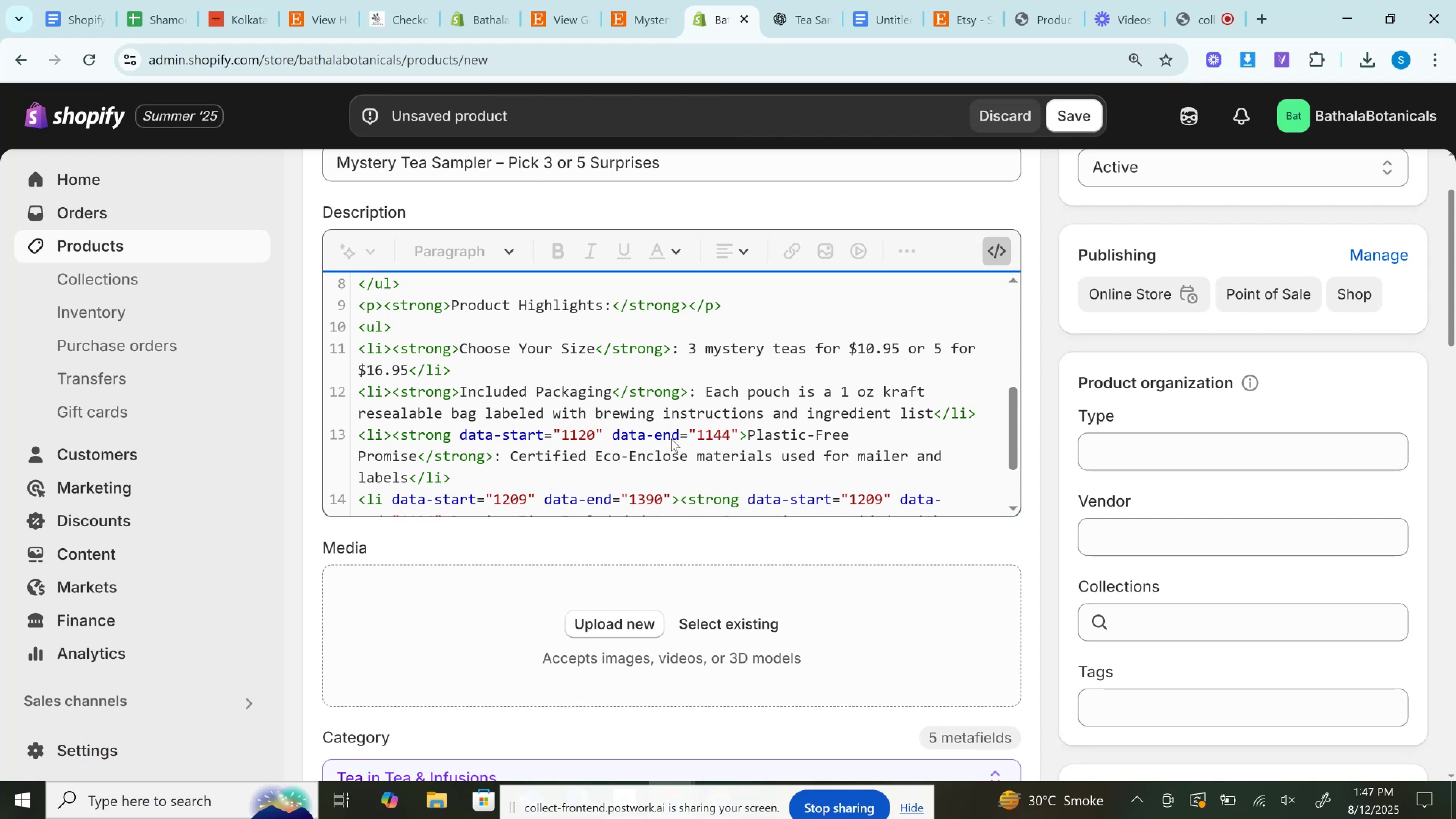 
wait(12.05)
 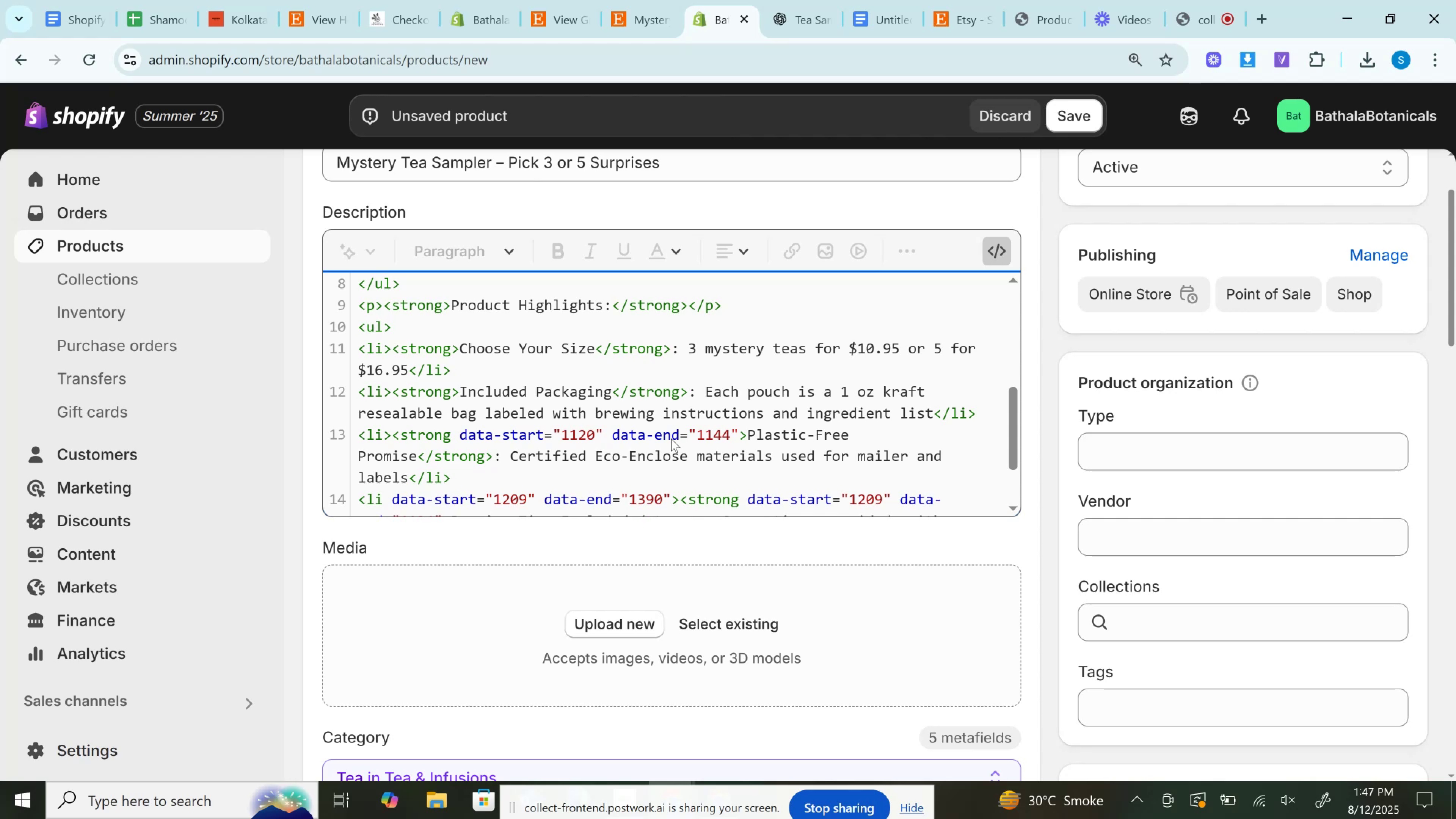 
left_click_drag(start_coordinate=[452, 432], to_coordinate=[741, 432])
 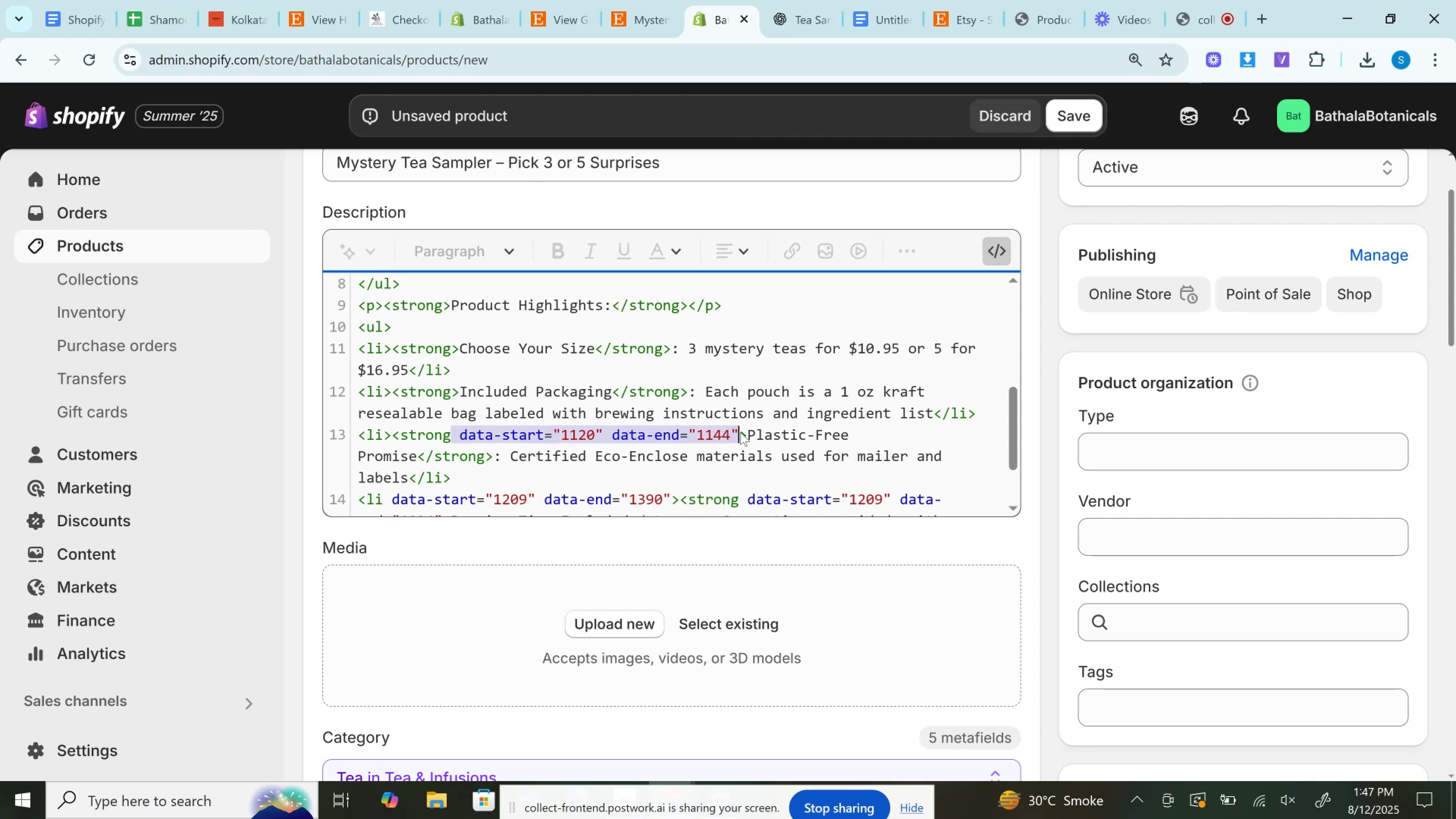 
key(Backspace)
 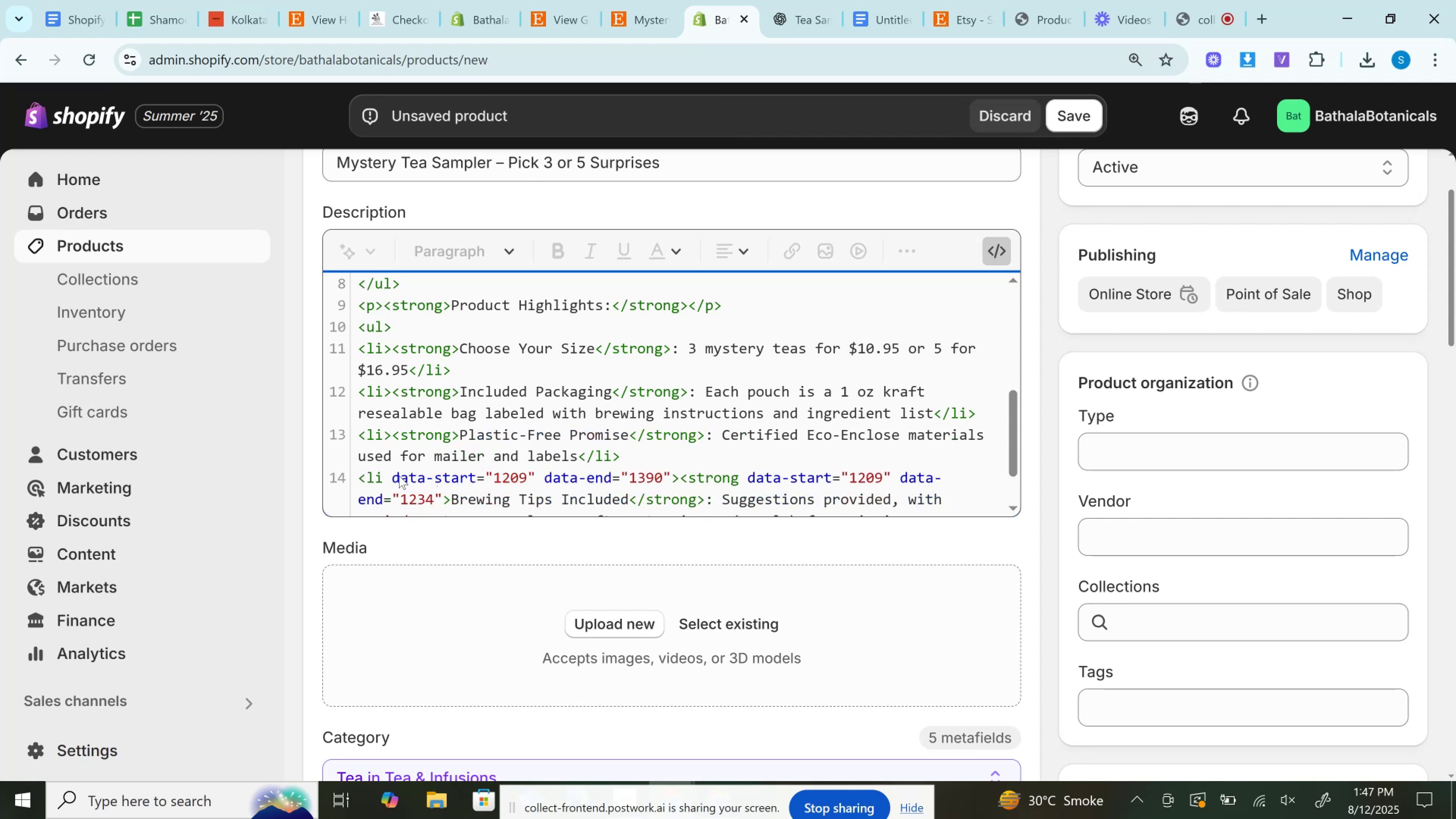 
left_click_drag(start_coordinate=[380, 475], to_coordinate=[667, 477])
 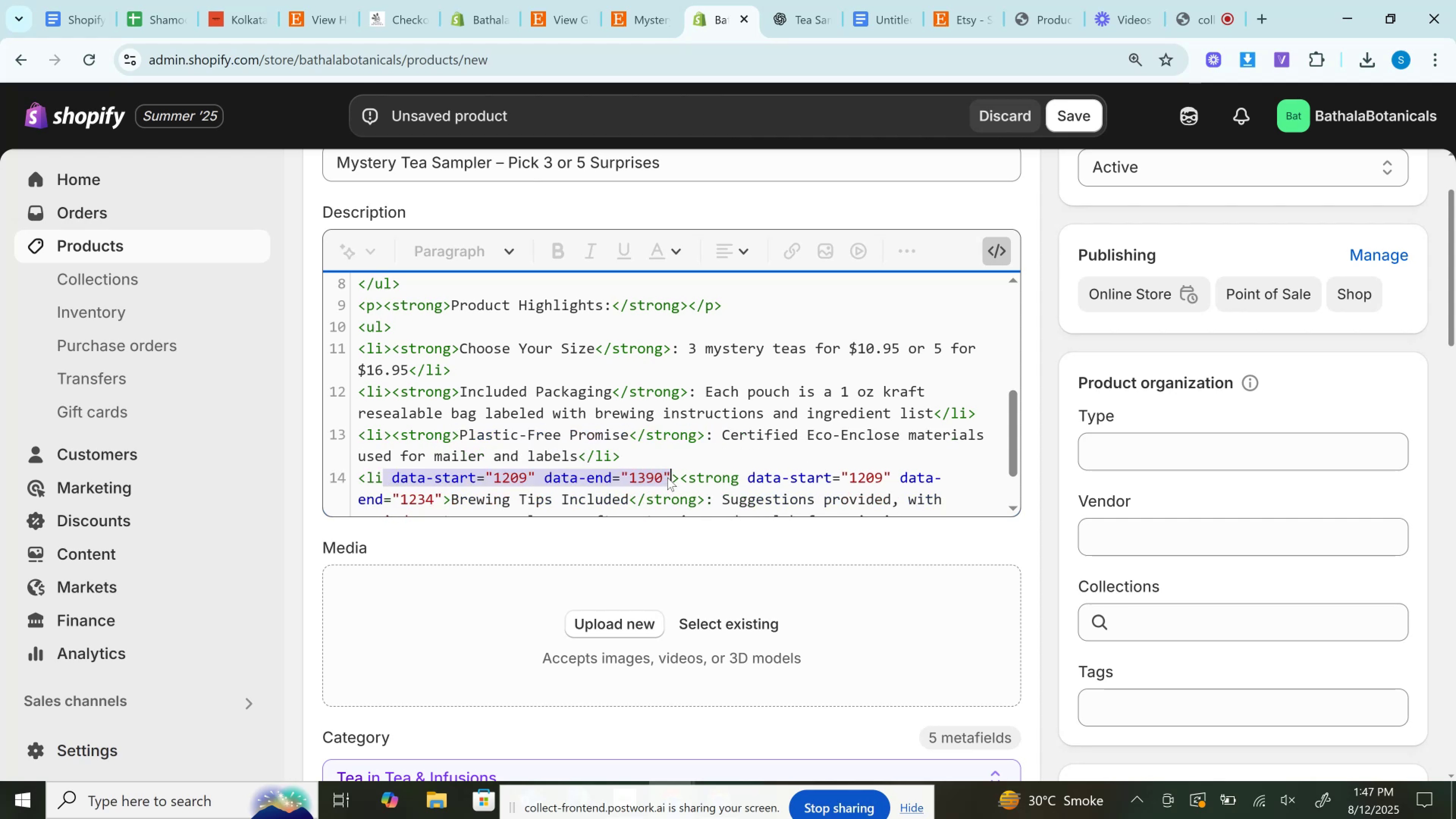 
key(Backspace)
 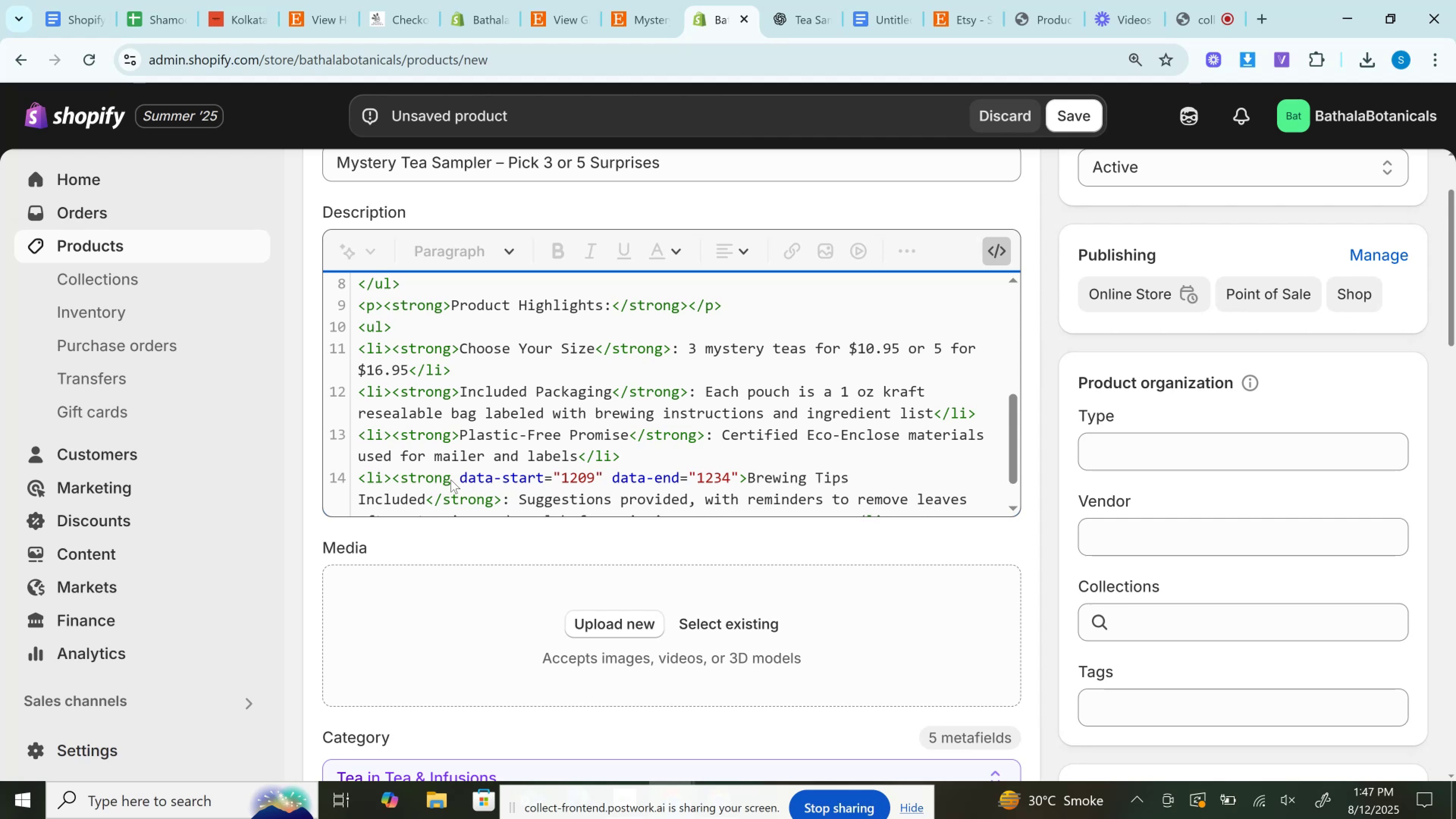 
left_click_drag(start_coordinate=[451, 480], to_coordinate=[741, 475])
 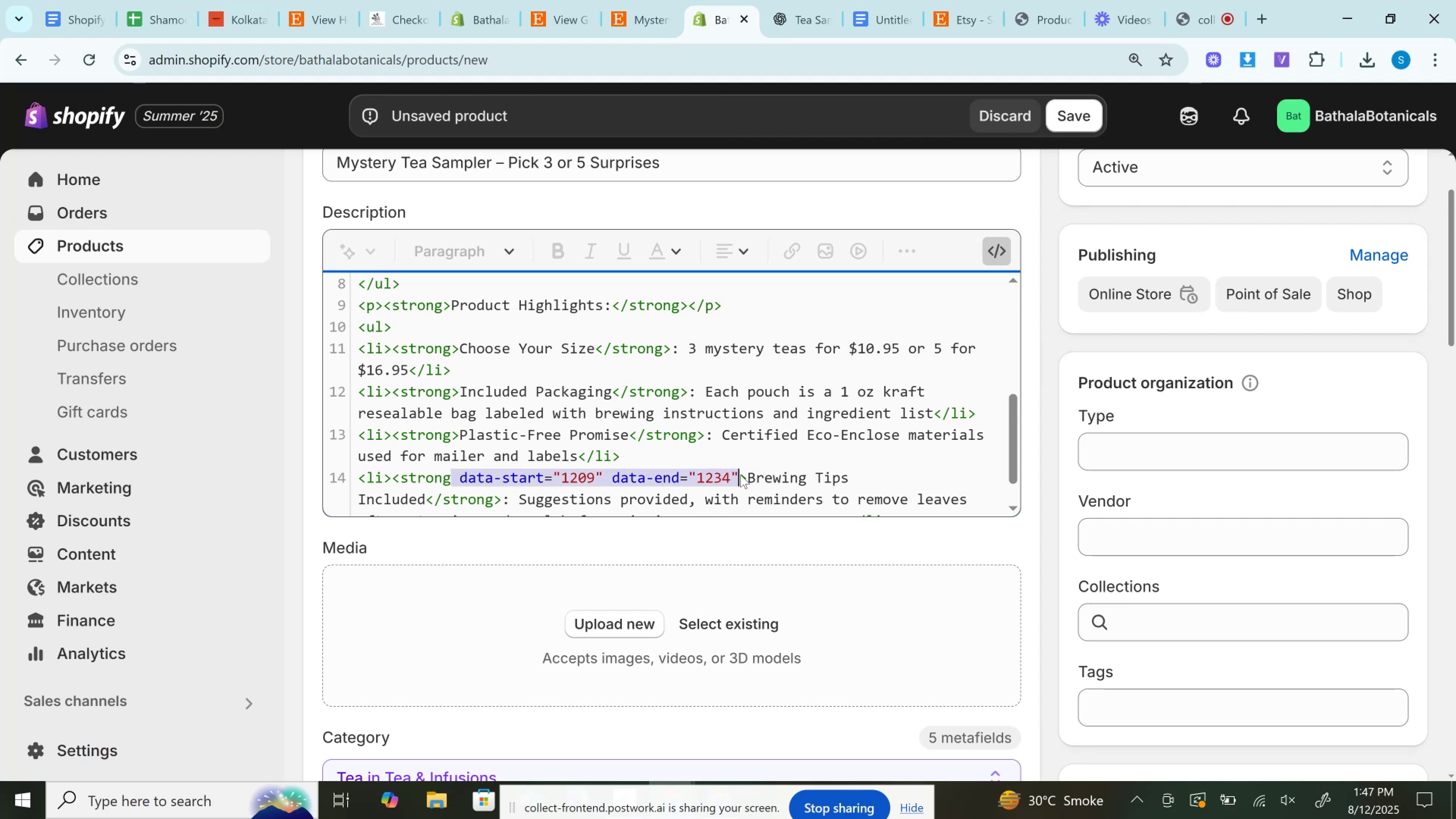 
key(Backspace)
 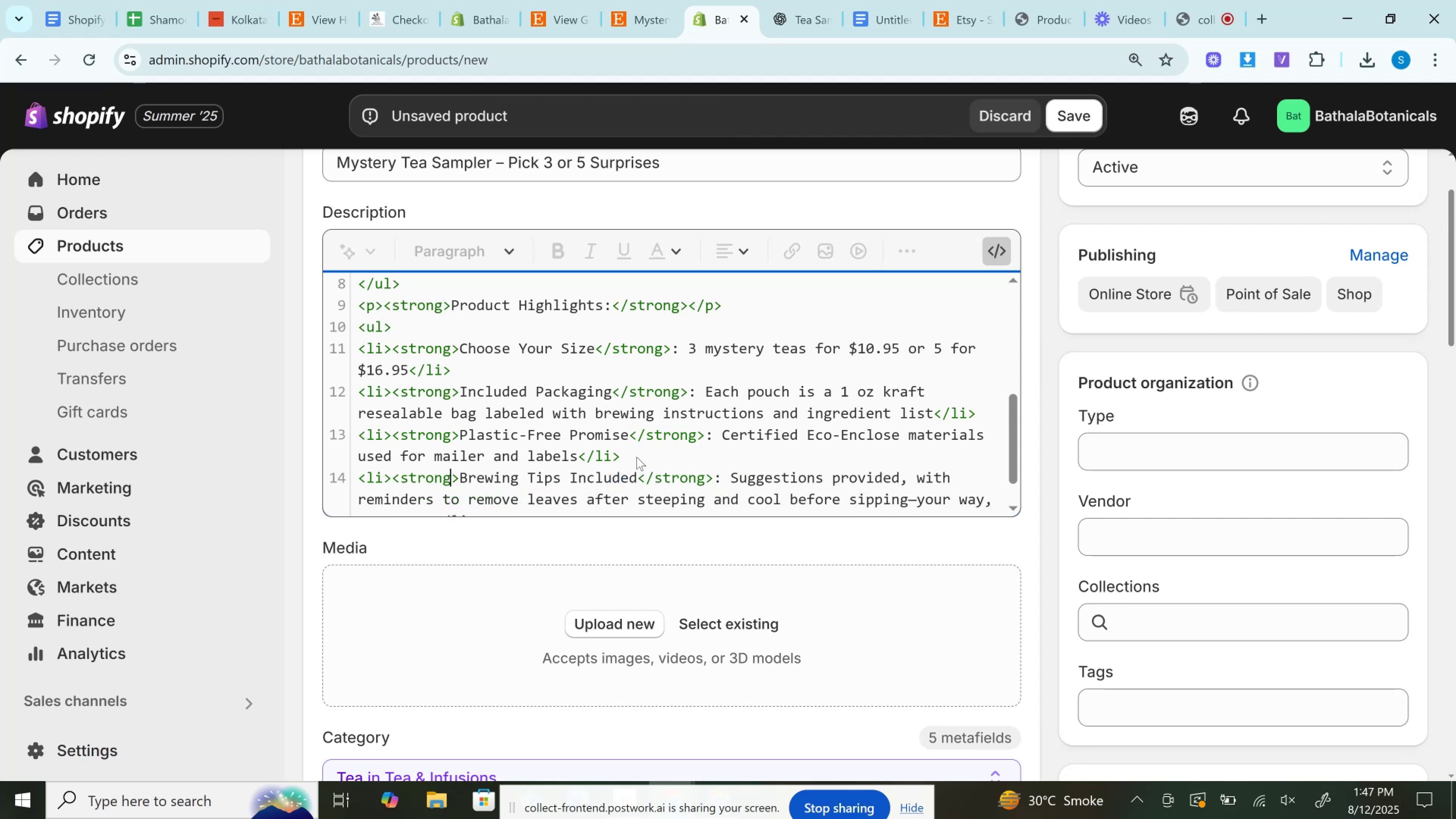 
scroll: coordinate [634, 444], scroll_direction: down, amount: 1.0
 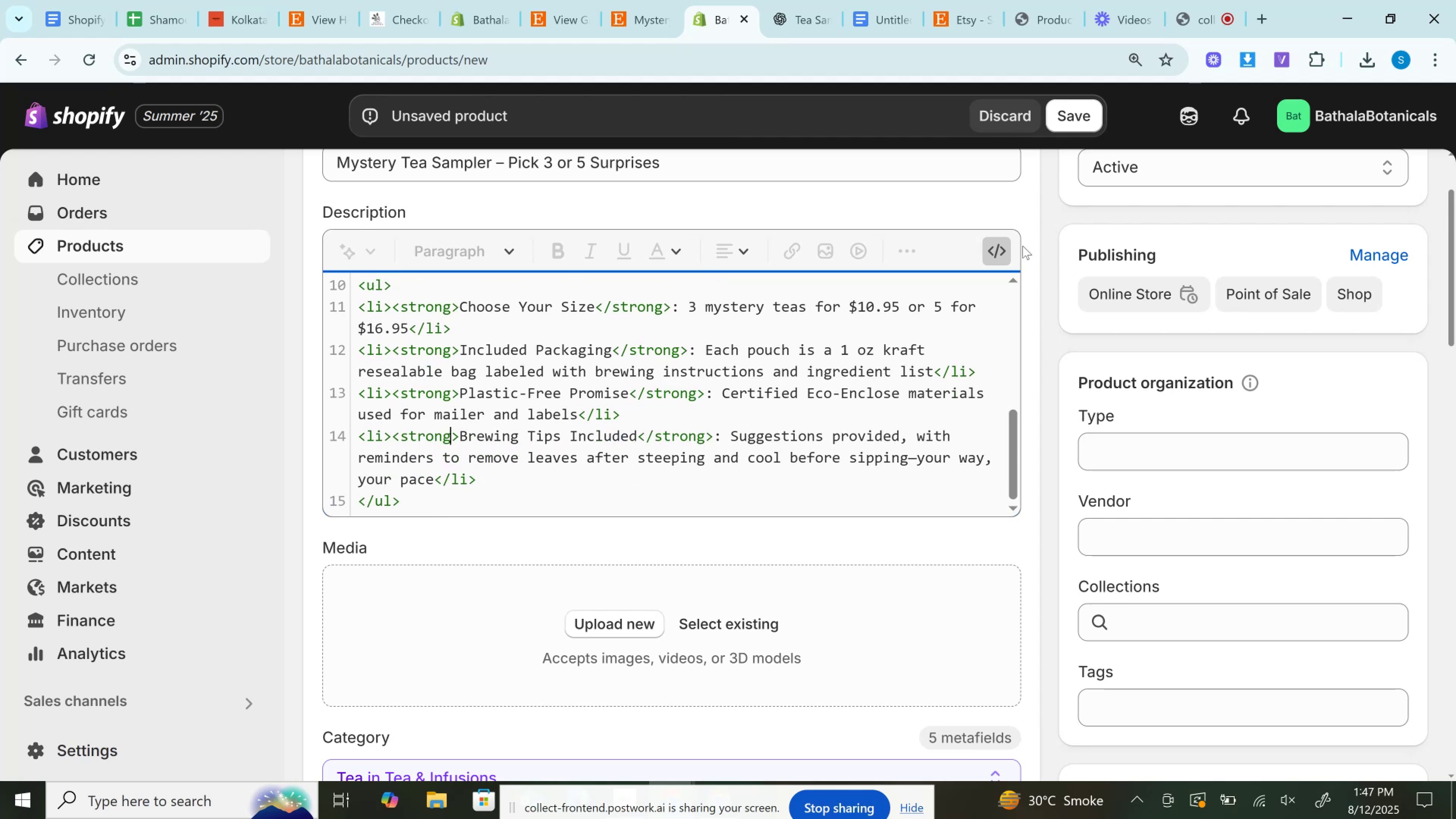 
left_click([1001, 246])
 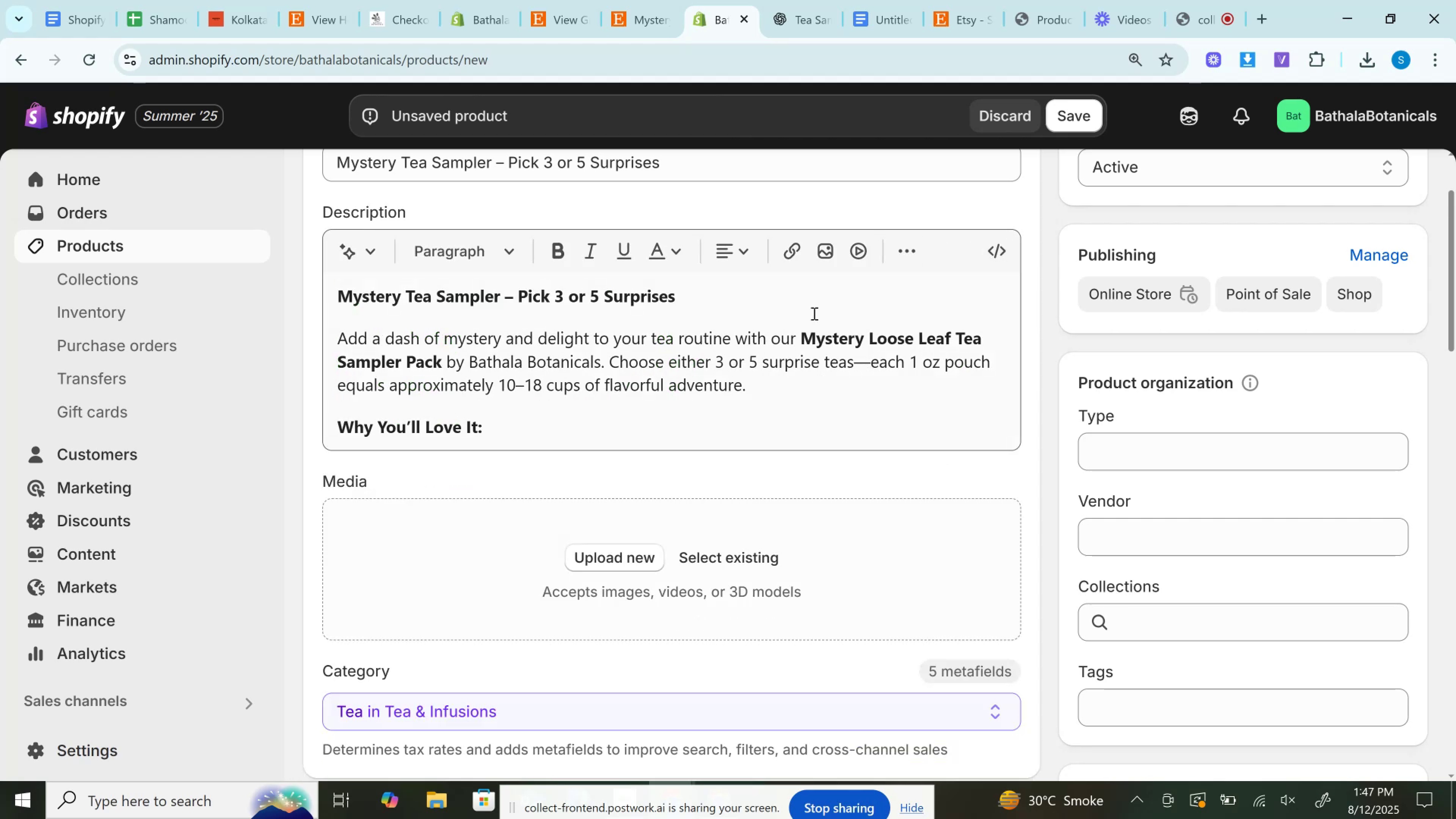 
left_click([806, 318])
 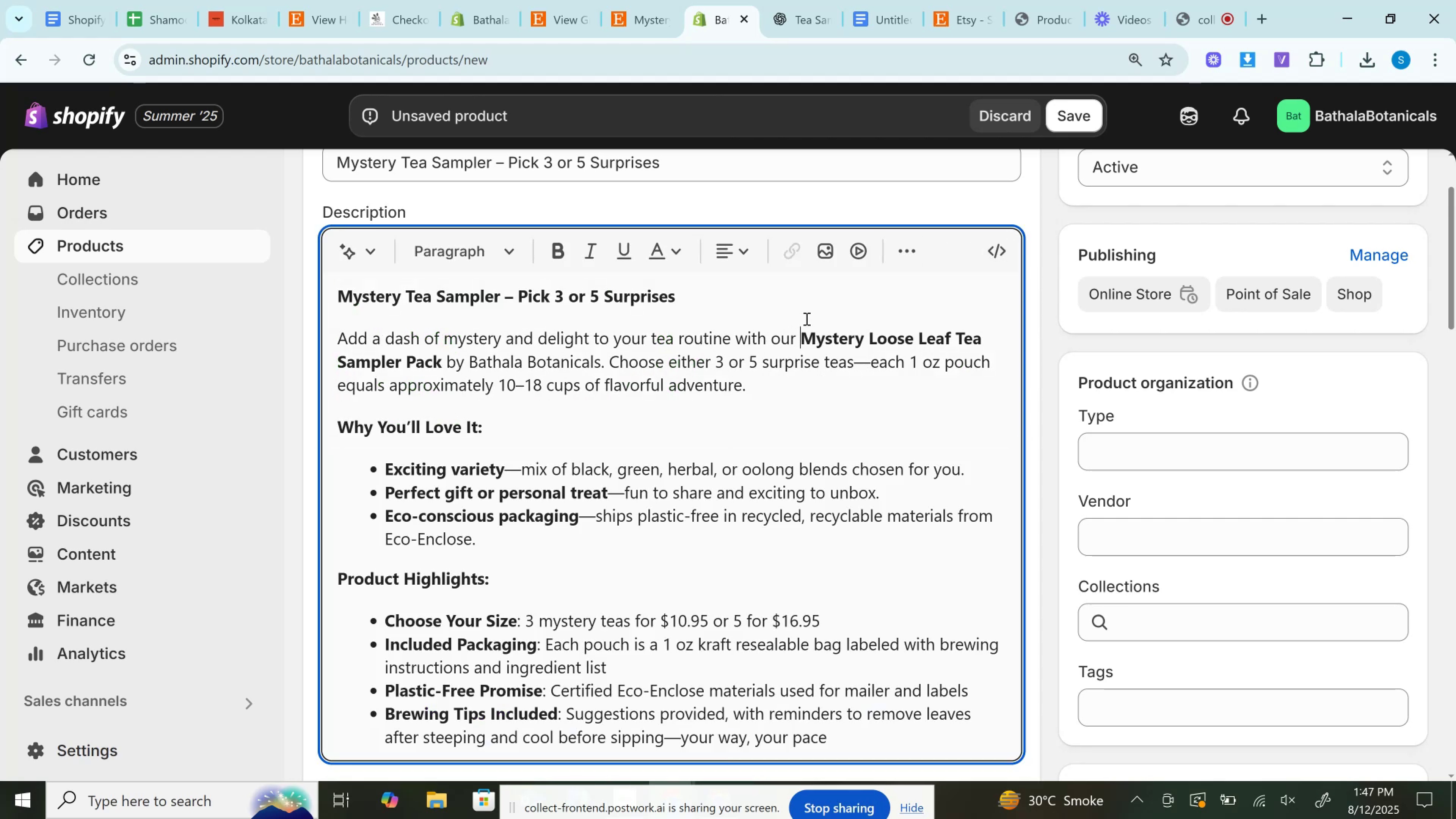 
scroll: coordinate [759, 429], scroll_direction: down, amount: 4.0
 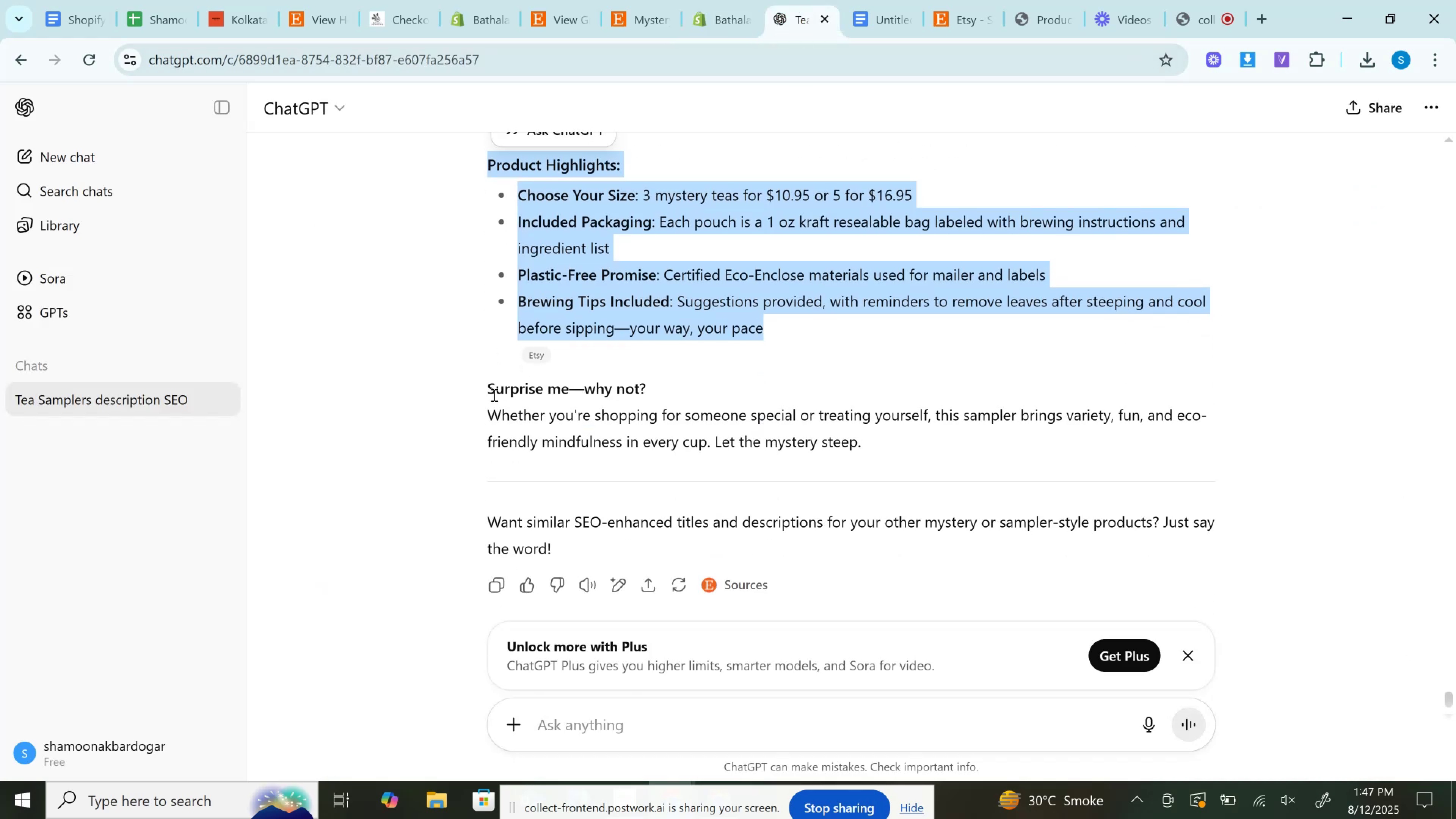 
left_click_drag(start_coordinate=[493, 395], to_coordinate=[893, 438])
 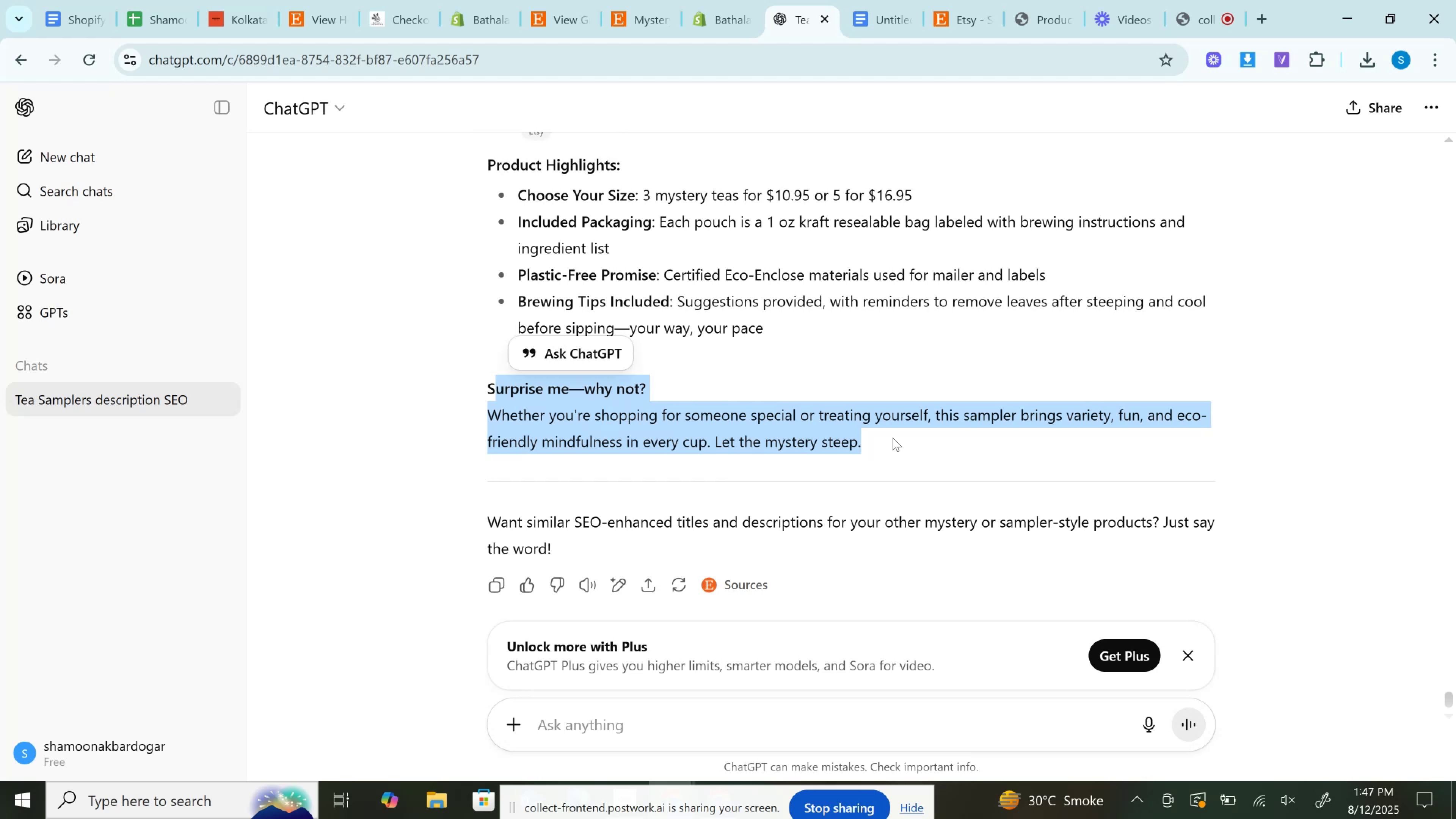 
left_click([893, 438])
 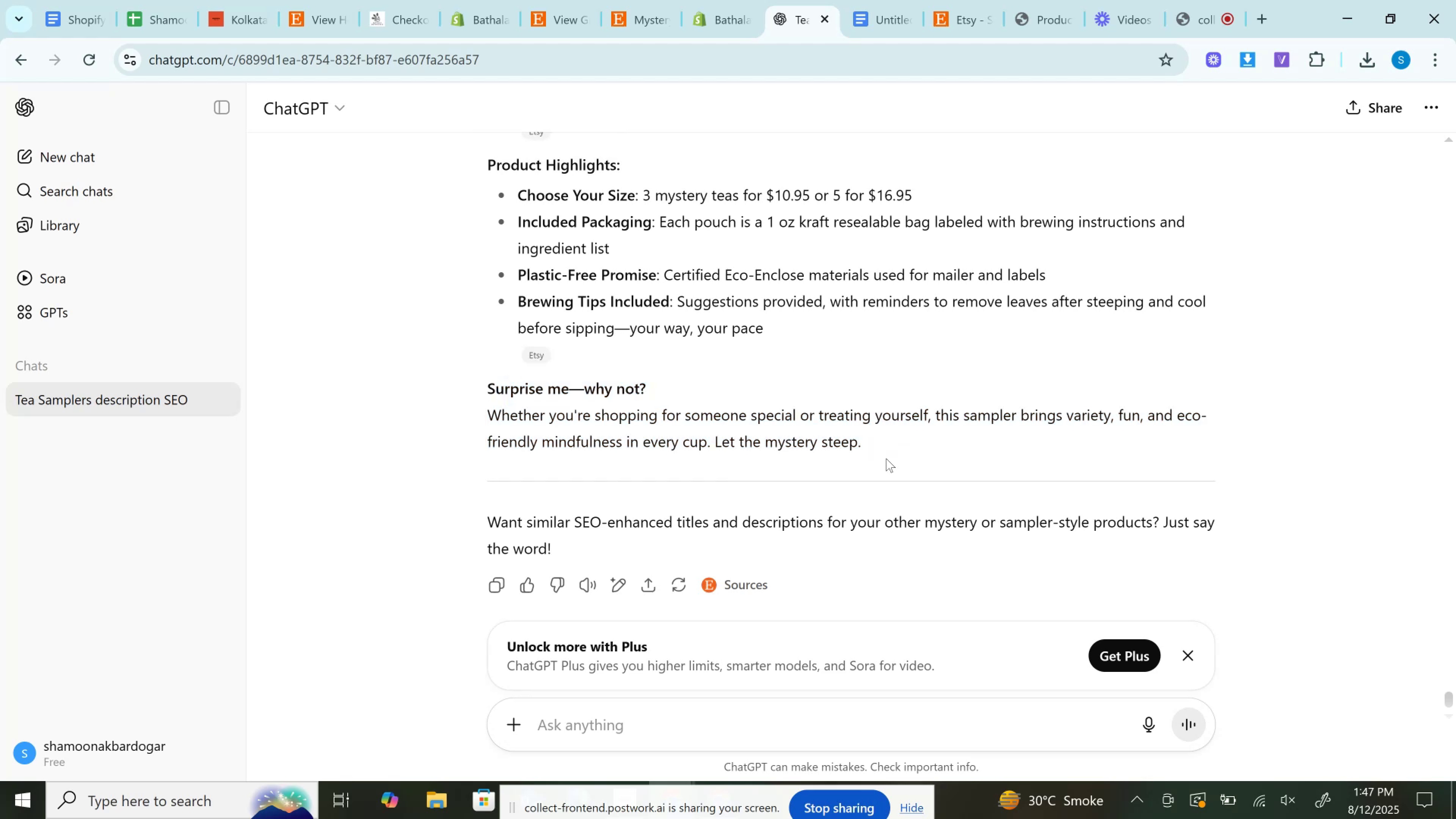 
left_click_drag(start_coordinate=[886, 458], to_coordinate=[467, 400])
 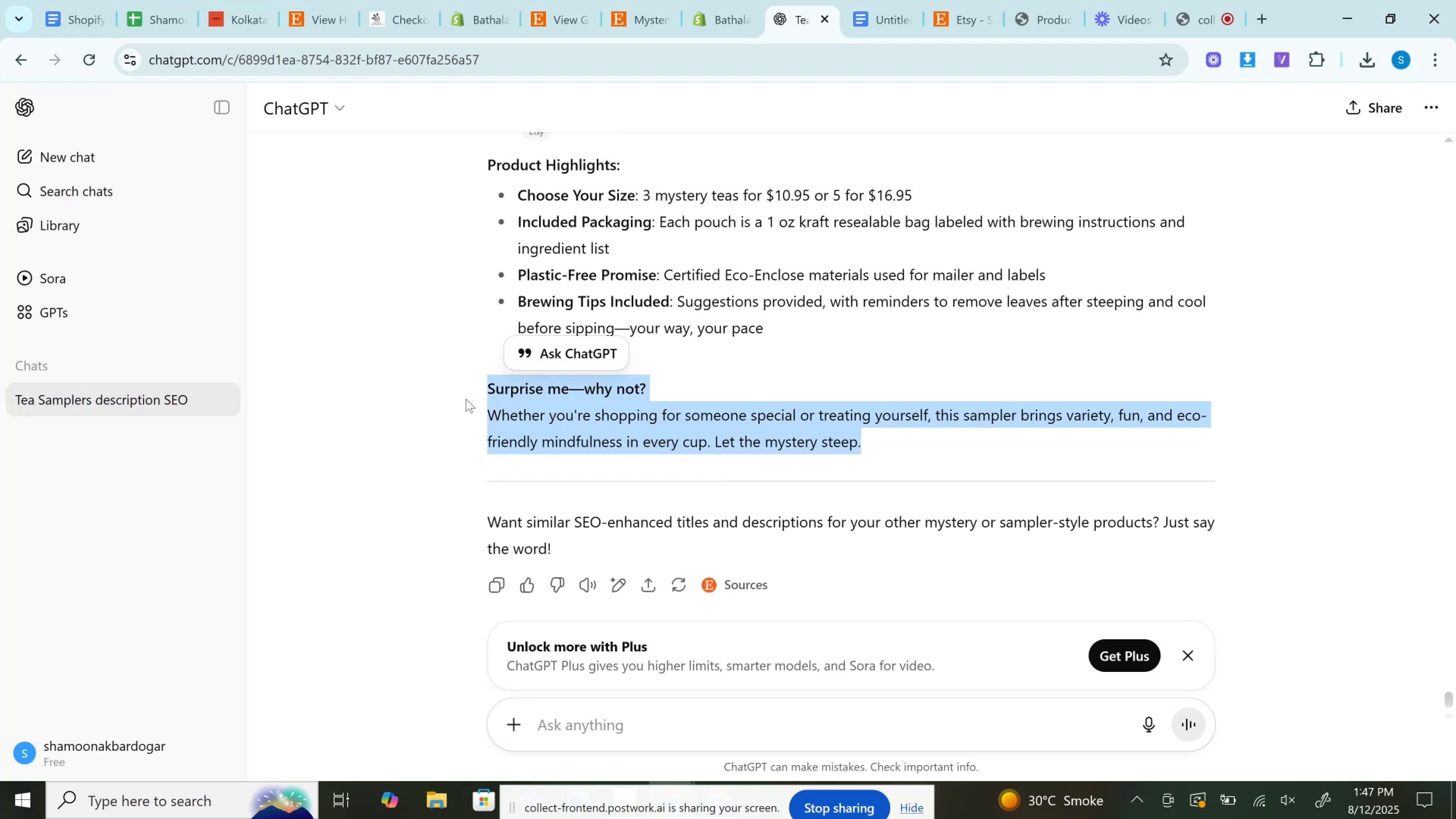 
key(Control+C)
 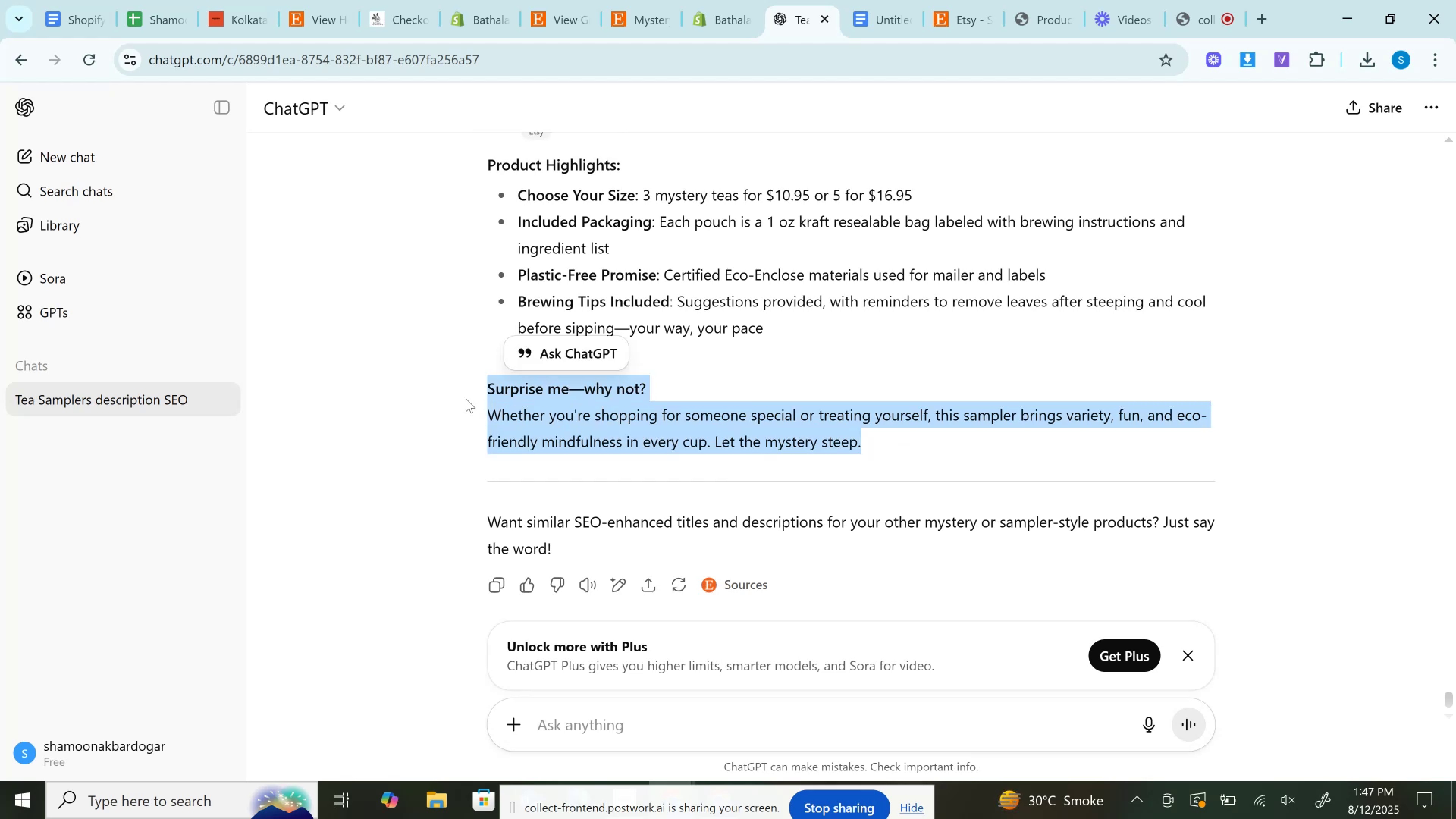 
wait(7.06)
 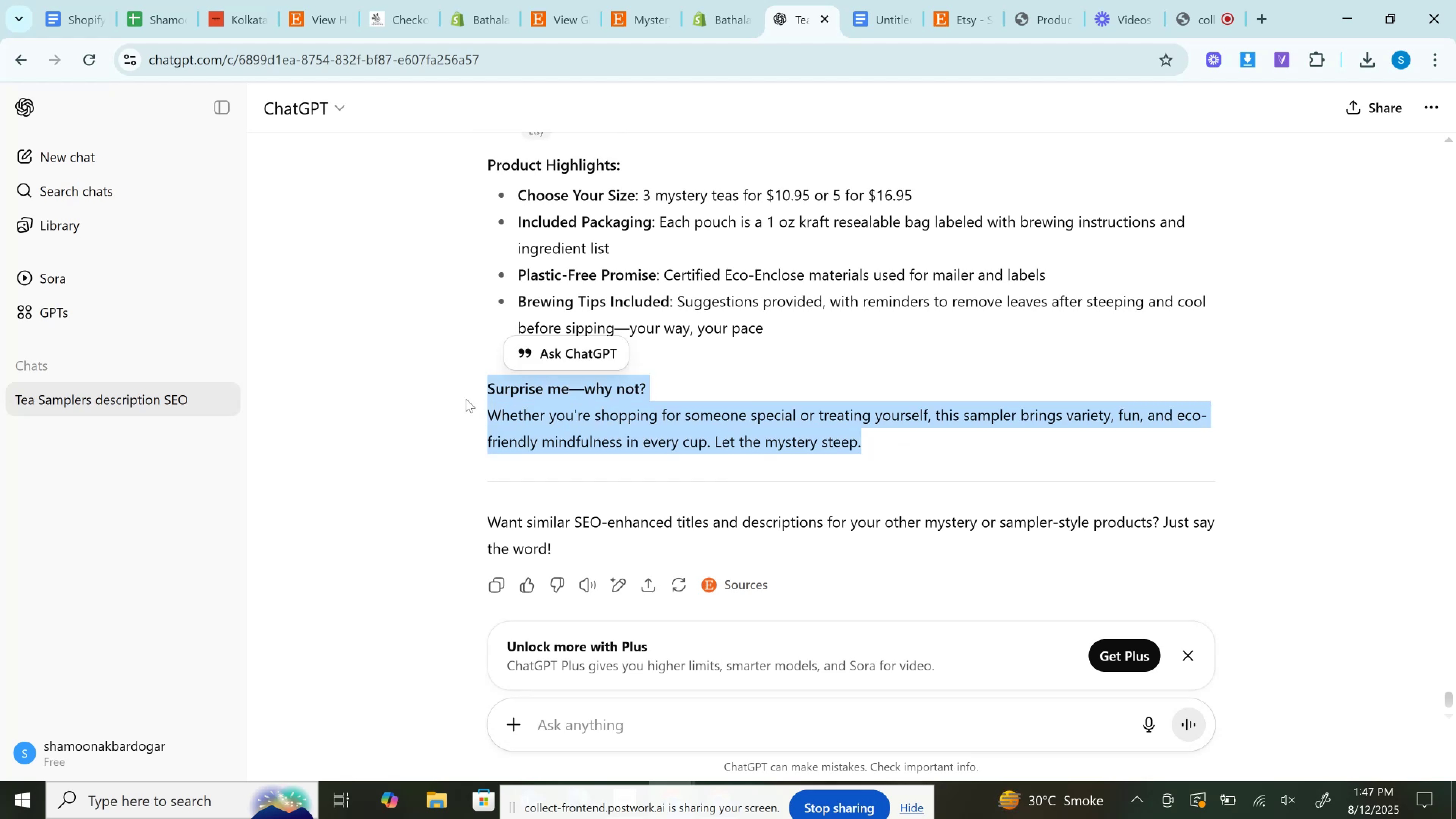 
key(Control+C)
 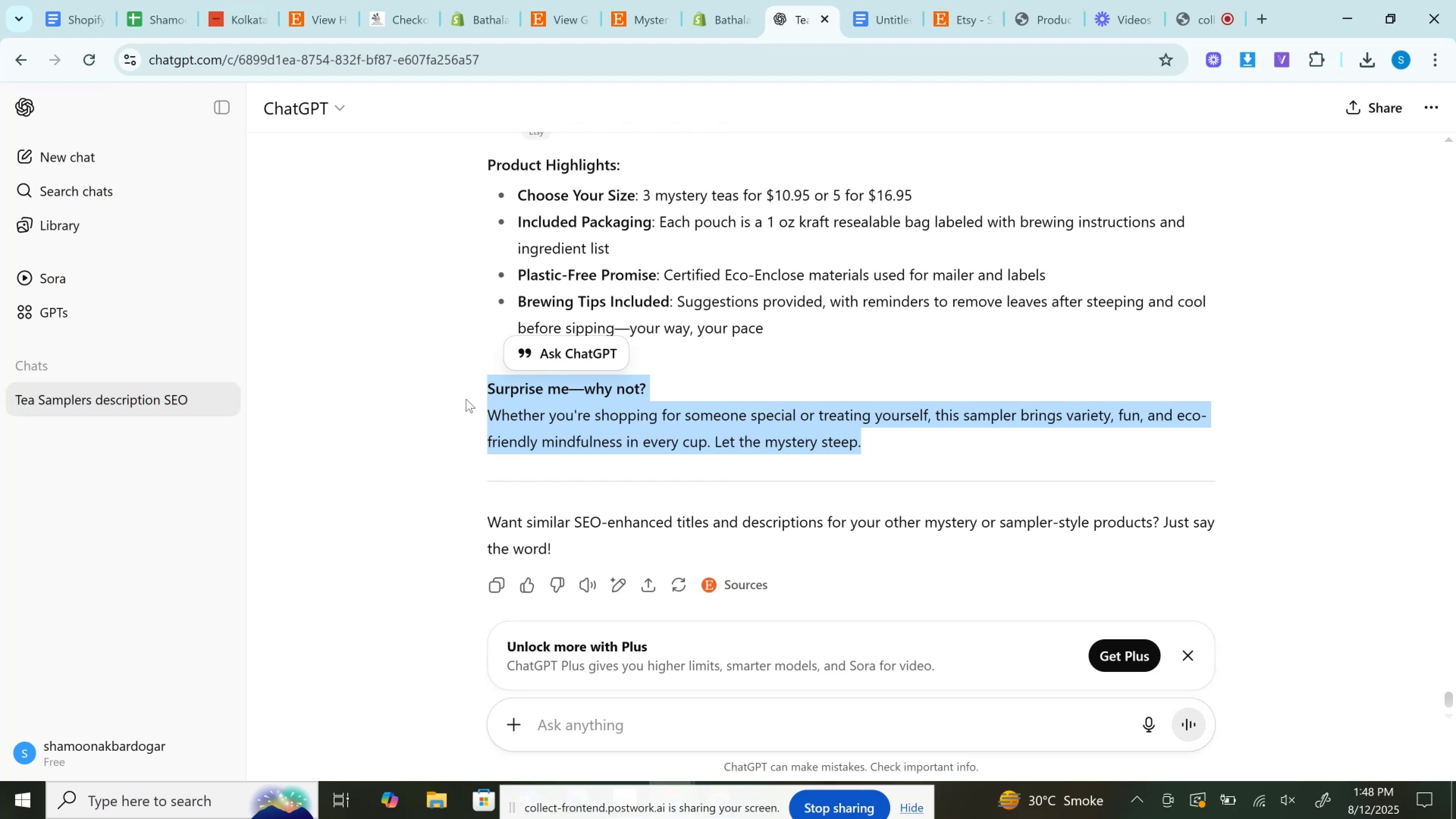 
wait(8.59)
 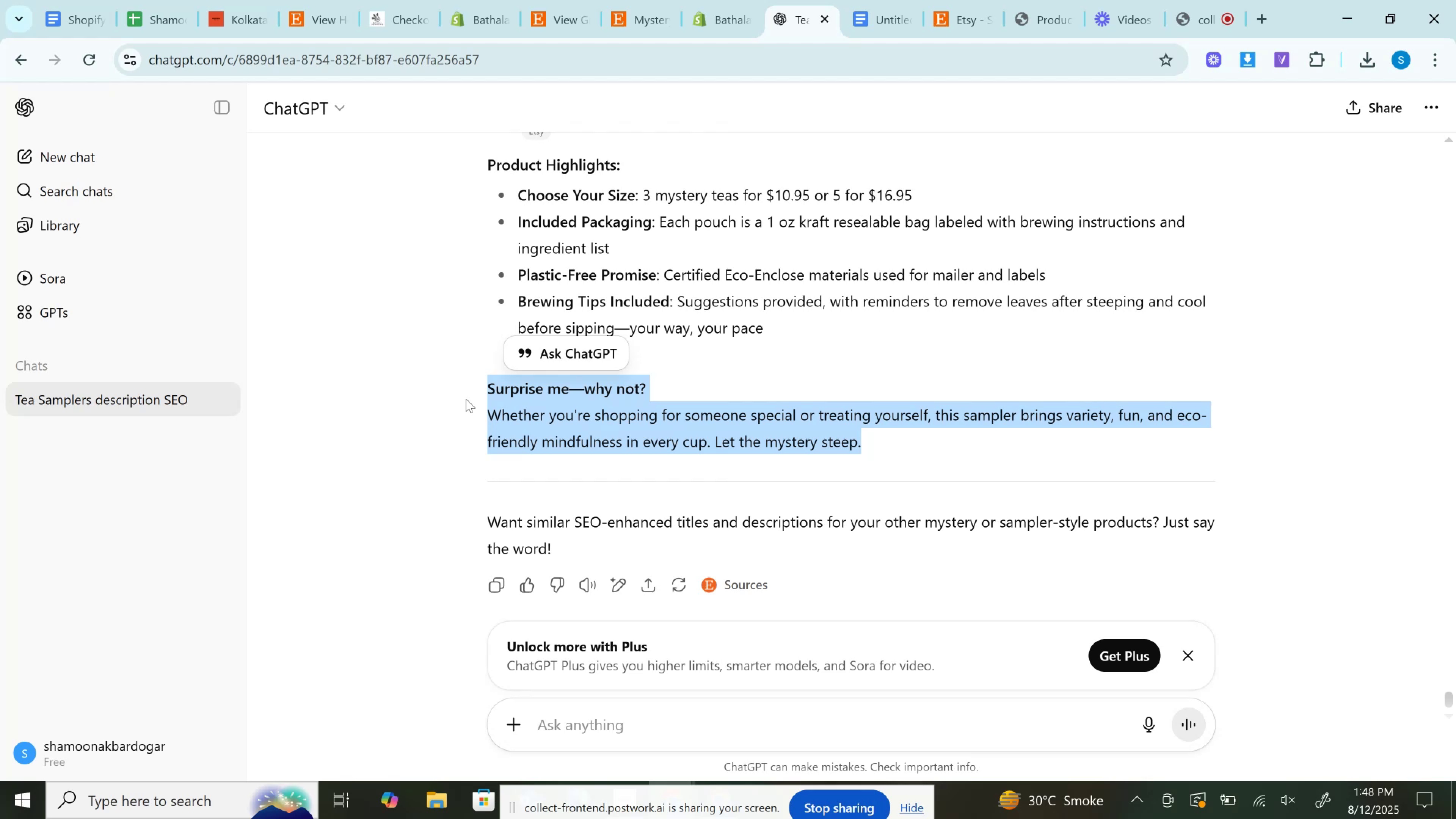 
key(Control+C)
 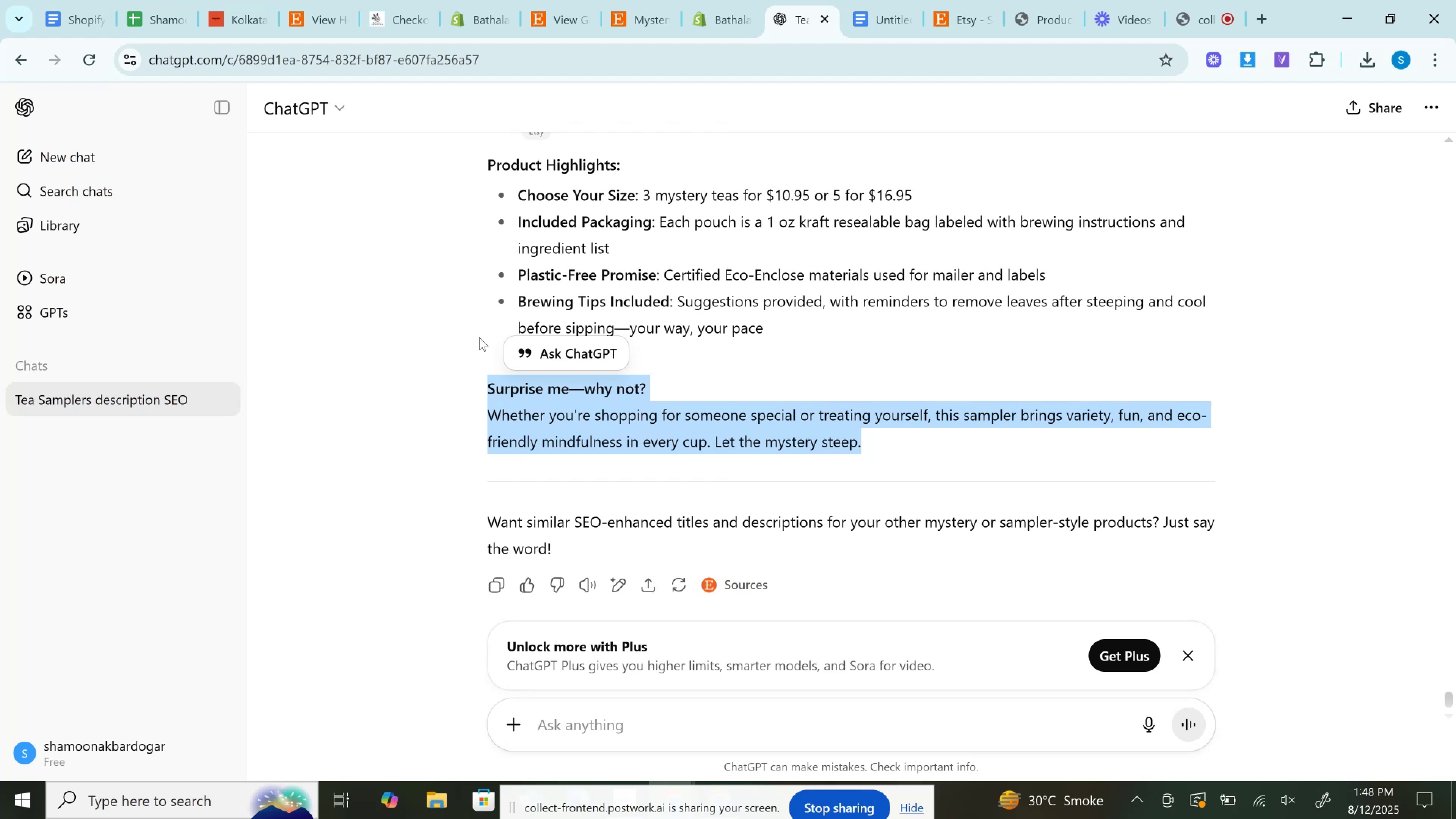 
wait(7.82)
 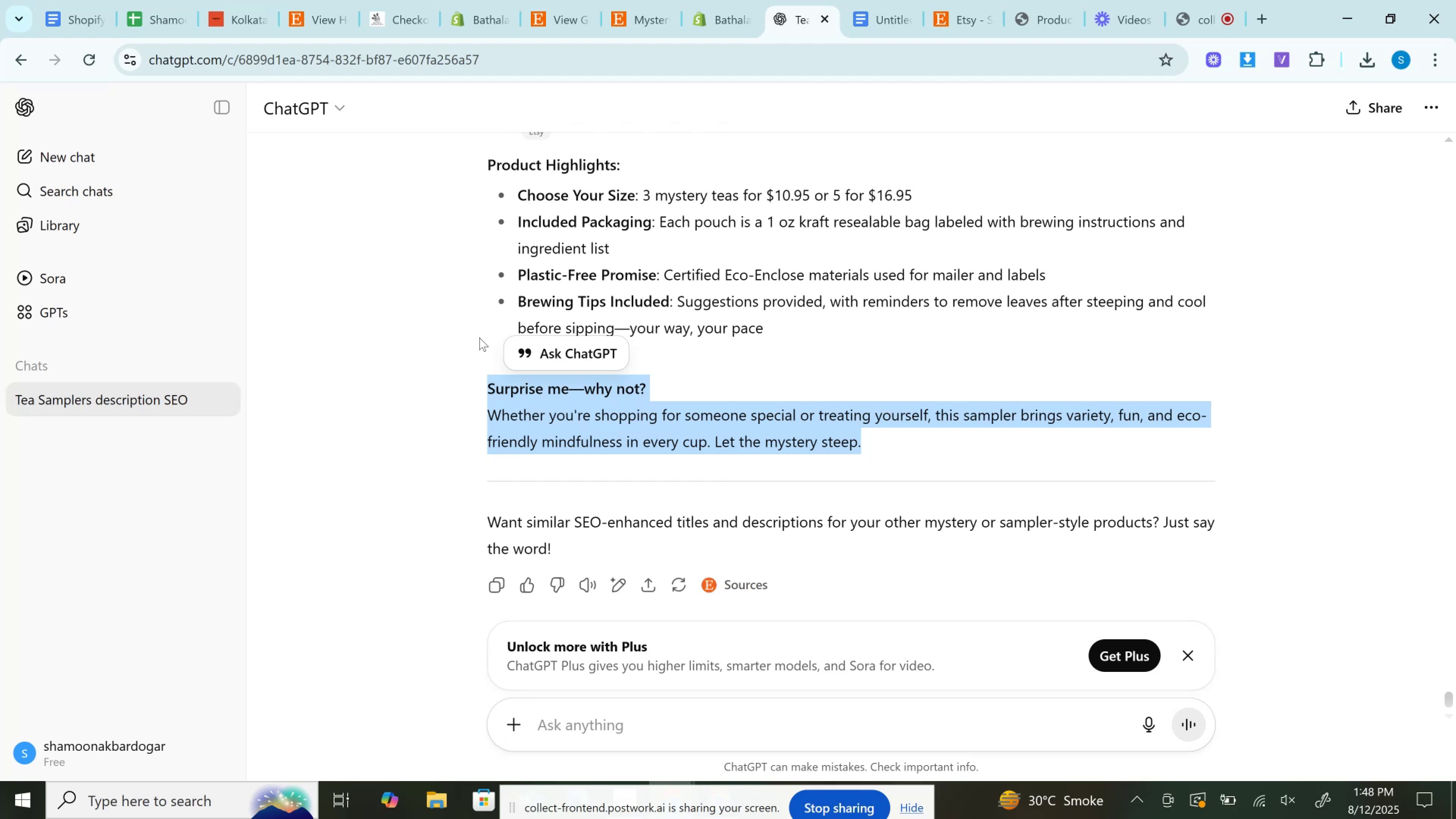 
left_click([735, 0])
 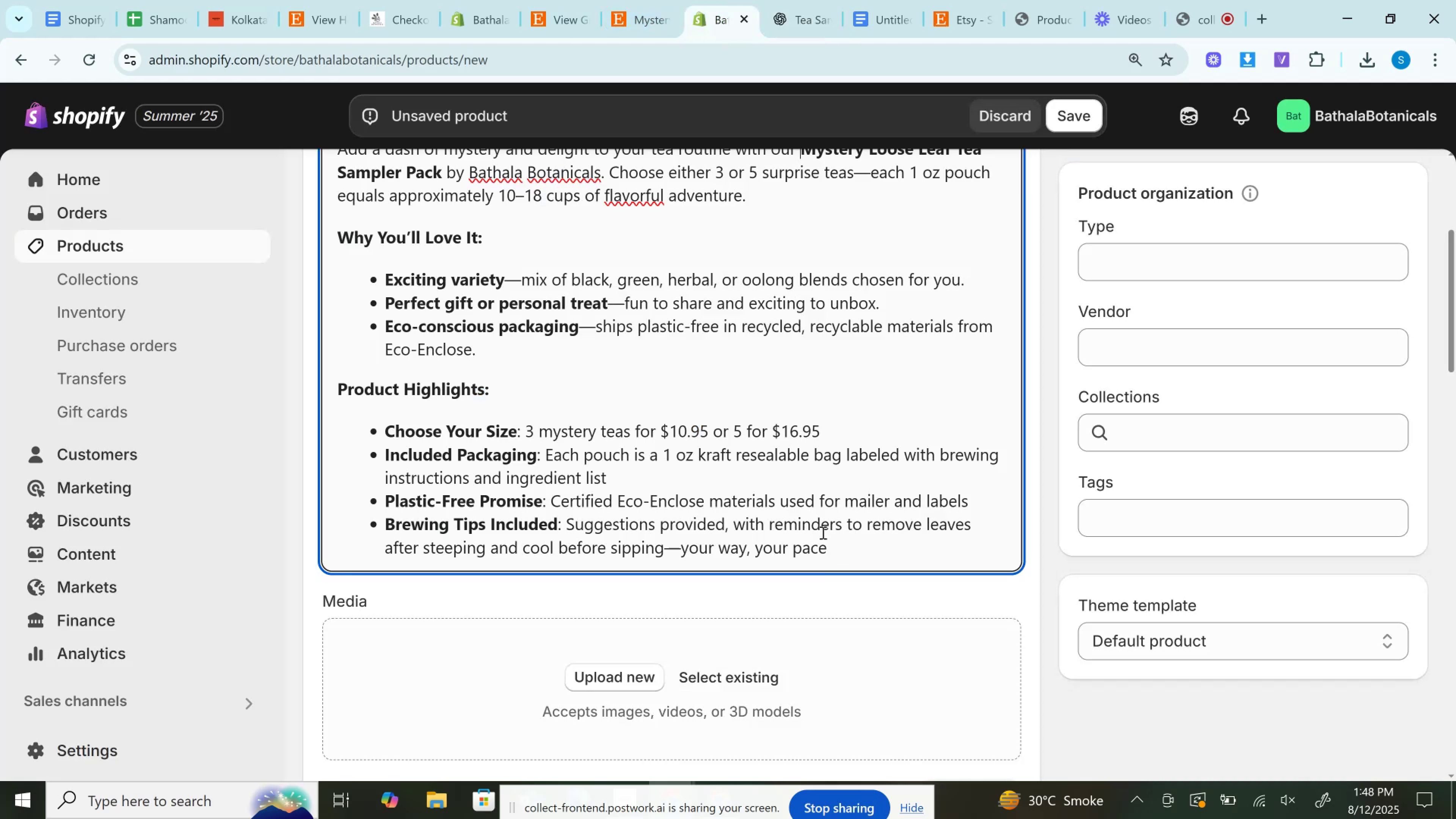 
scroll: coordinate [744, 479], scroll_direction: up, amount: 2.0
 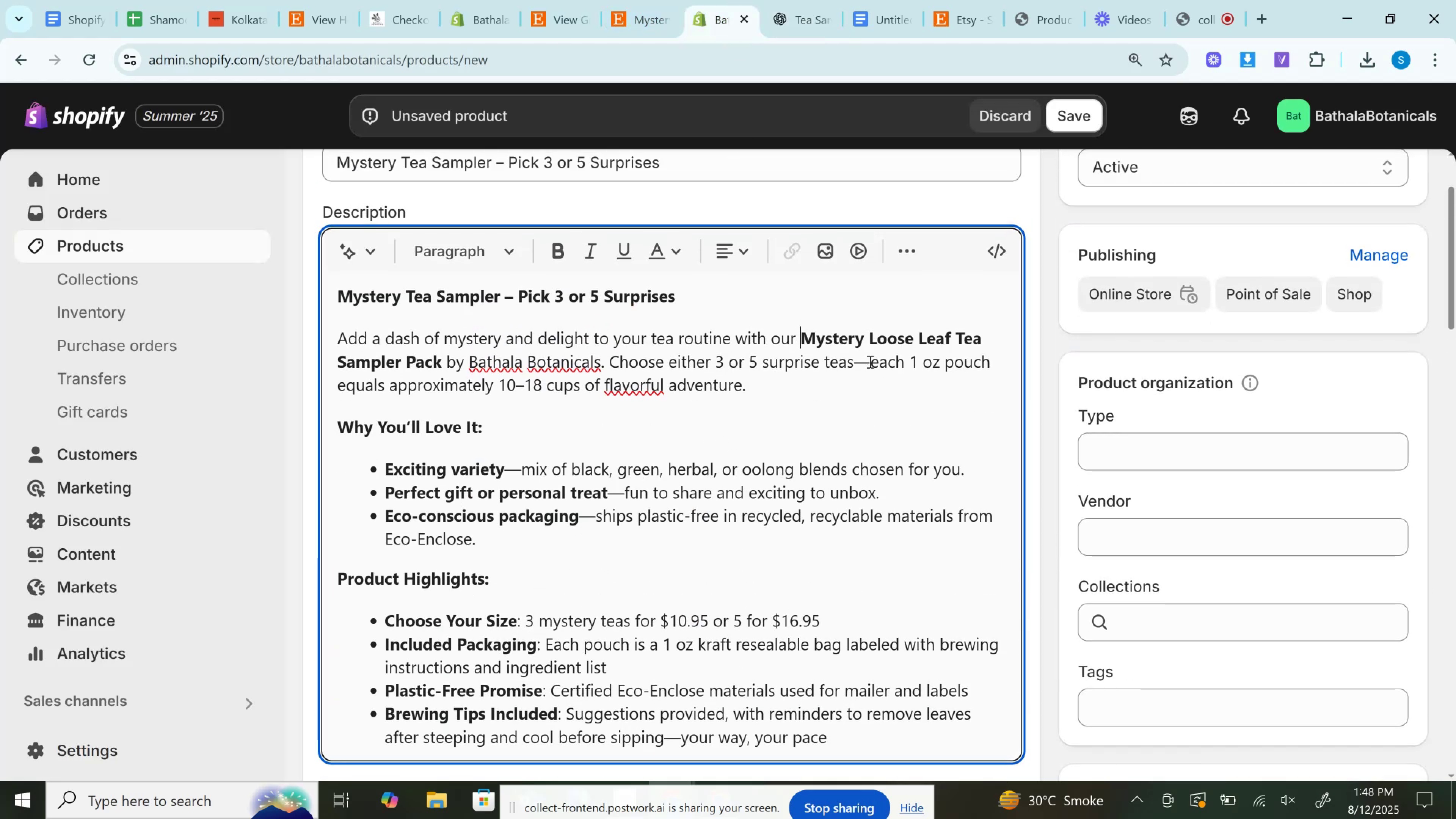 
double_click([867, 361])
 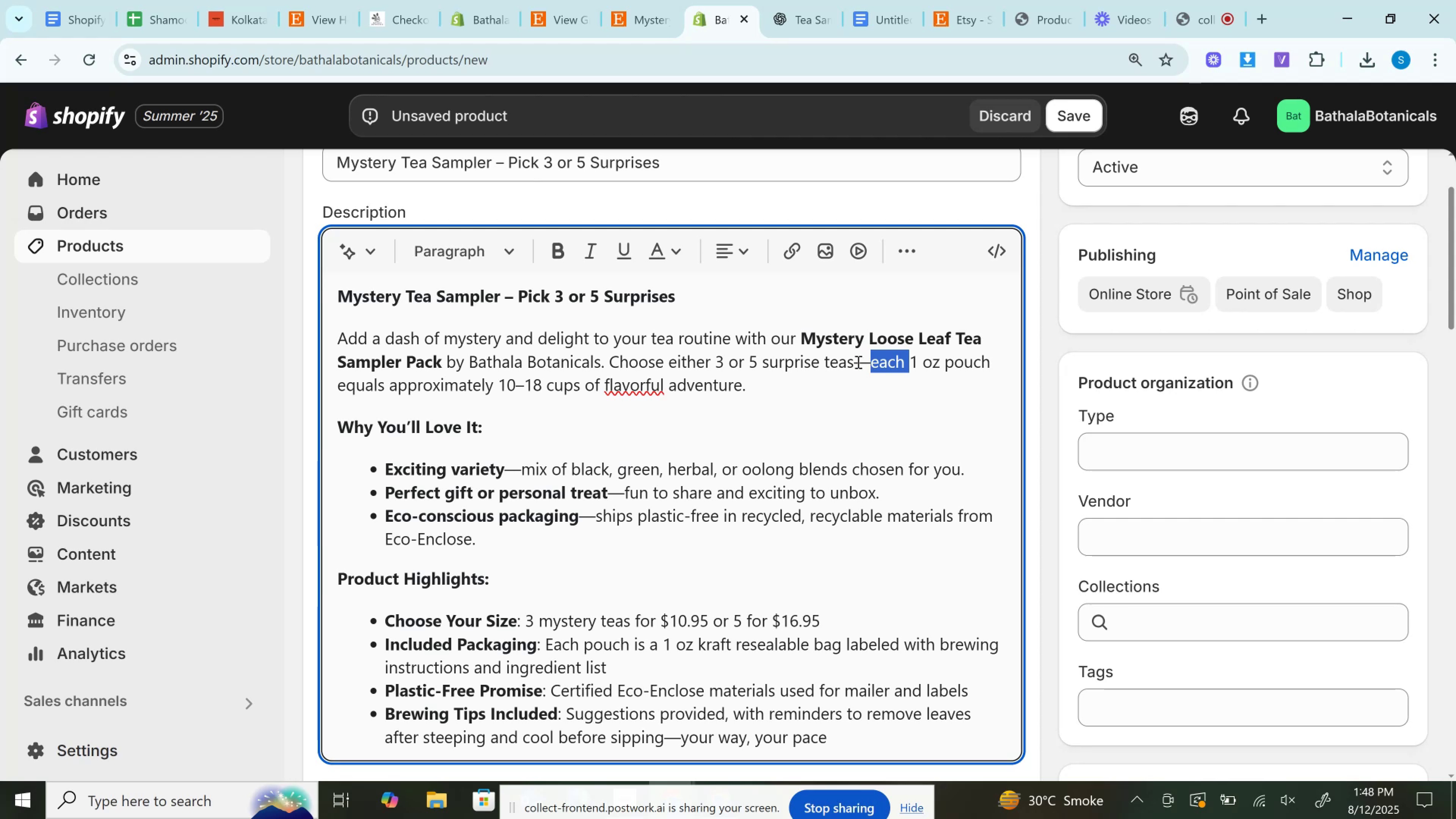 
triple_click([857, 362])
 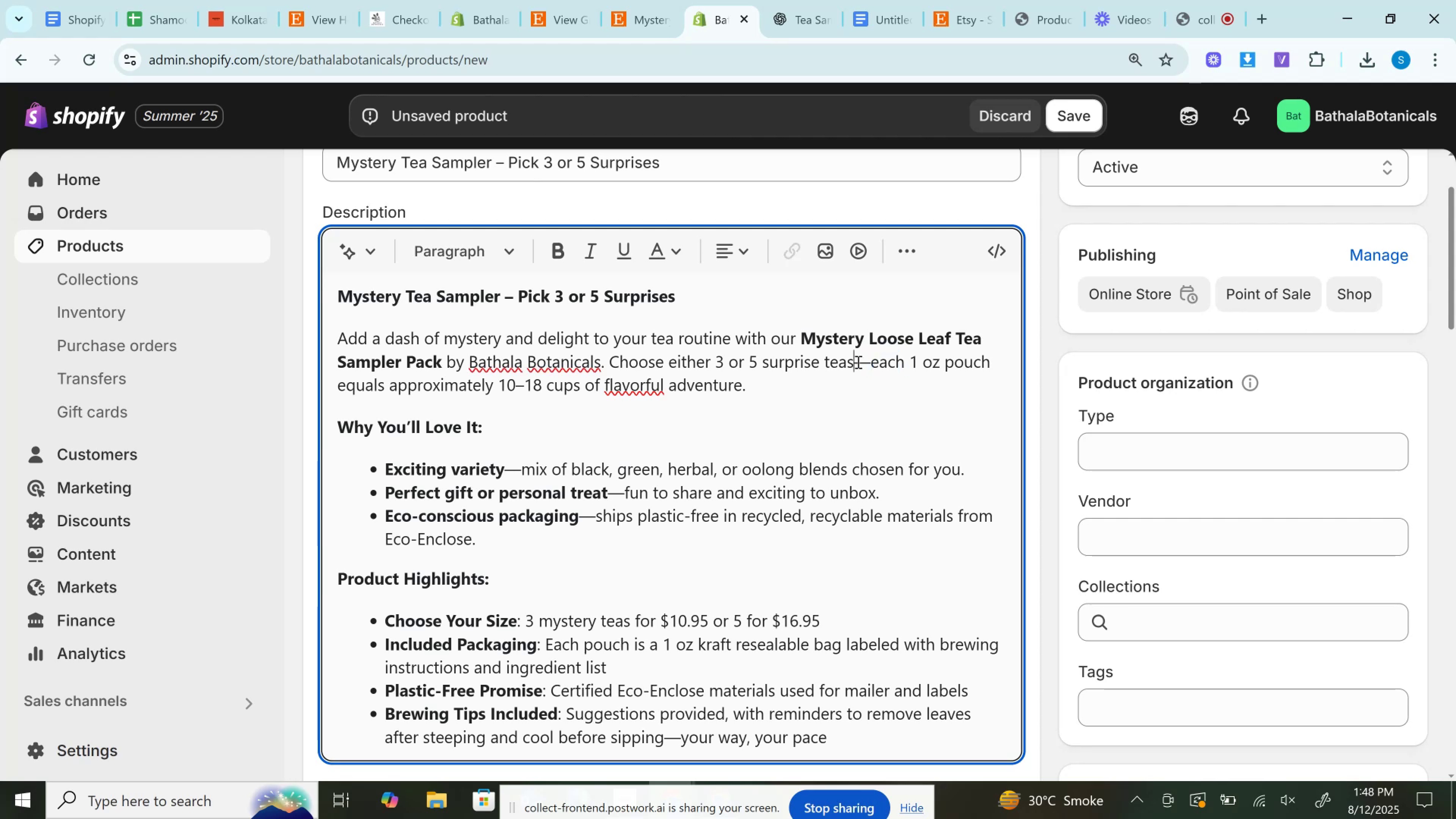 
triple_click([857, 362])
 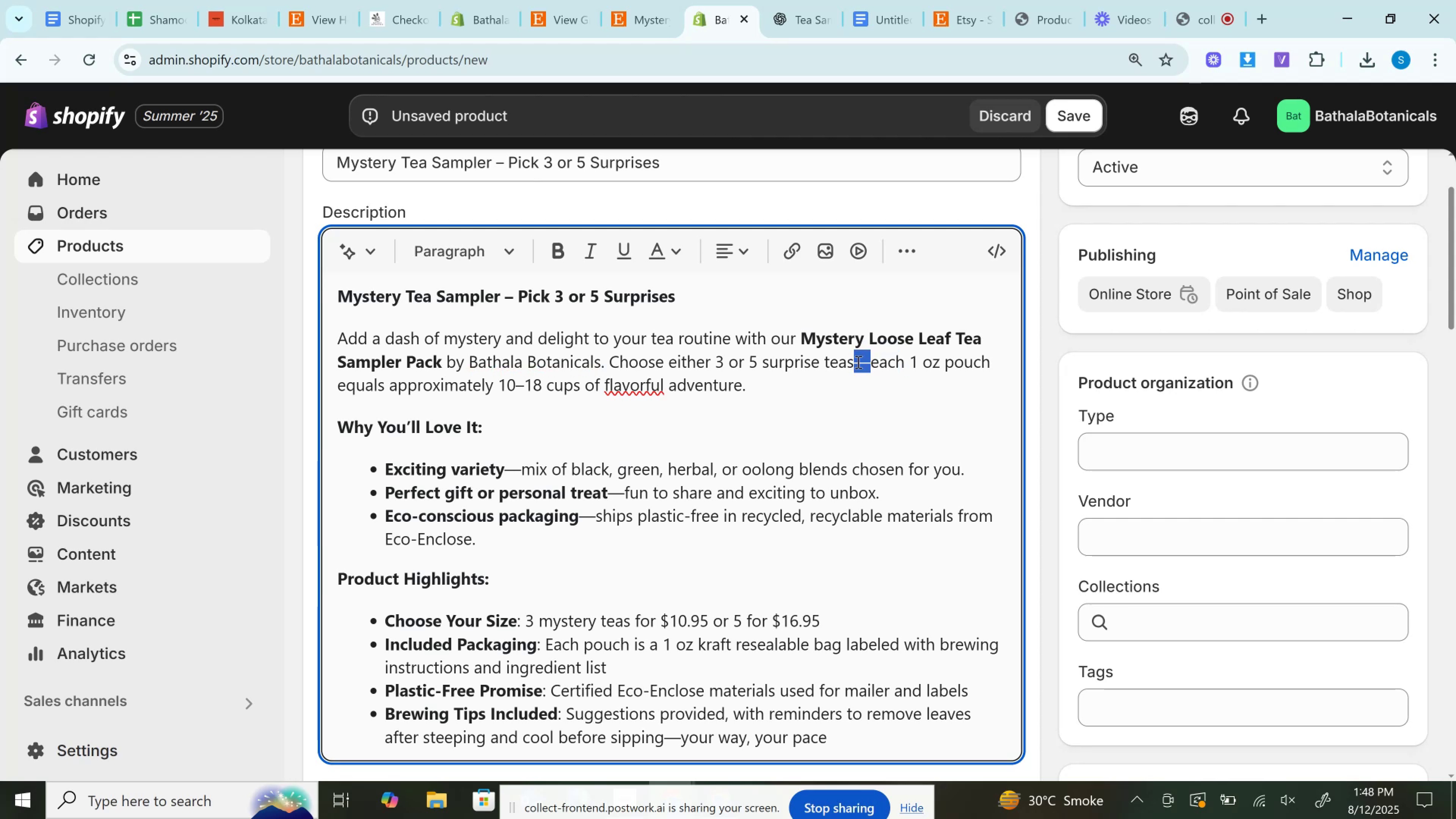 
key(Space)
 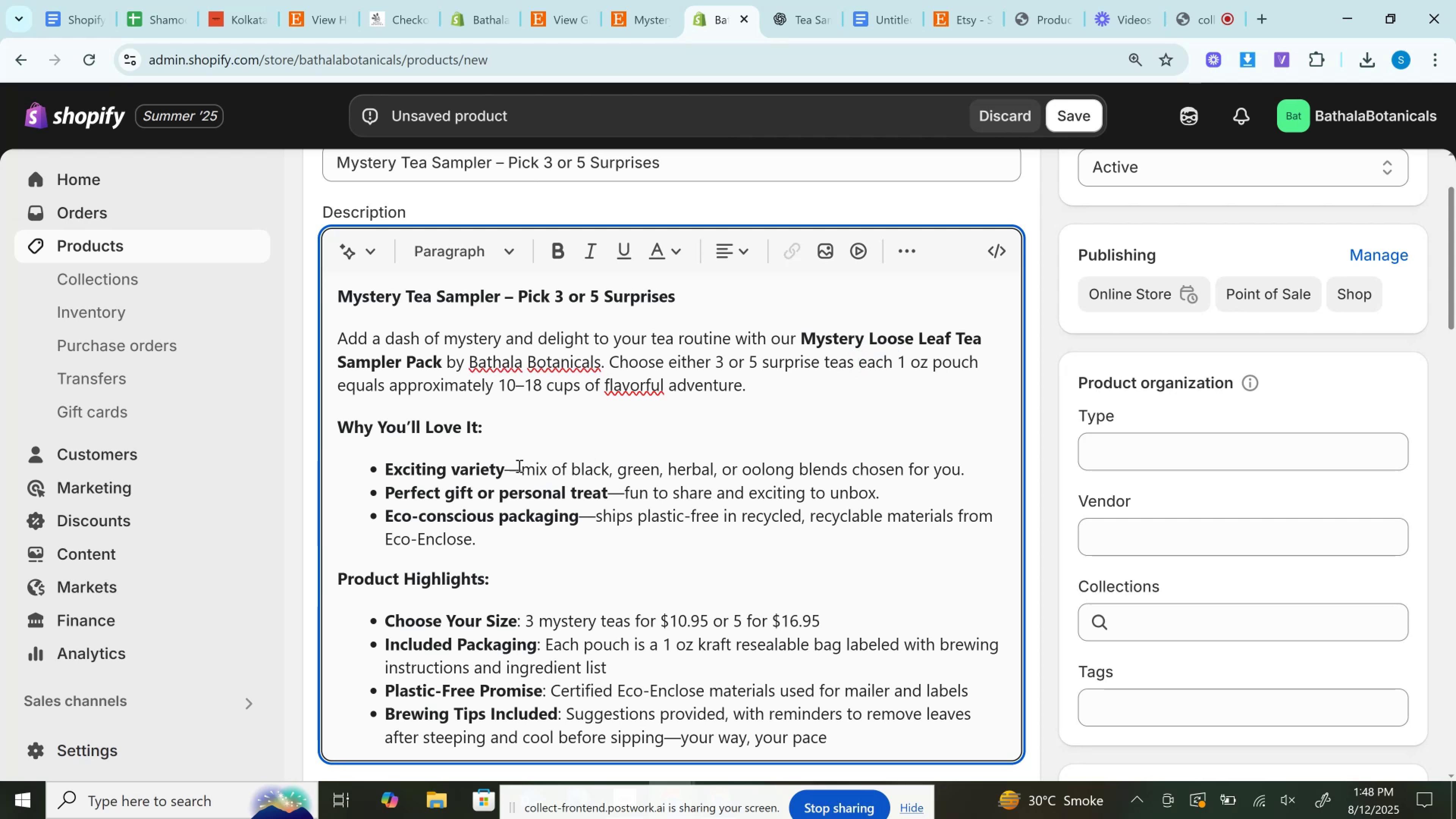 
double_click([515, 466])
 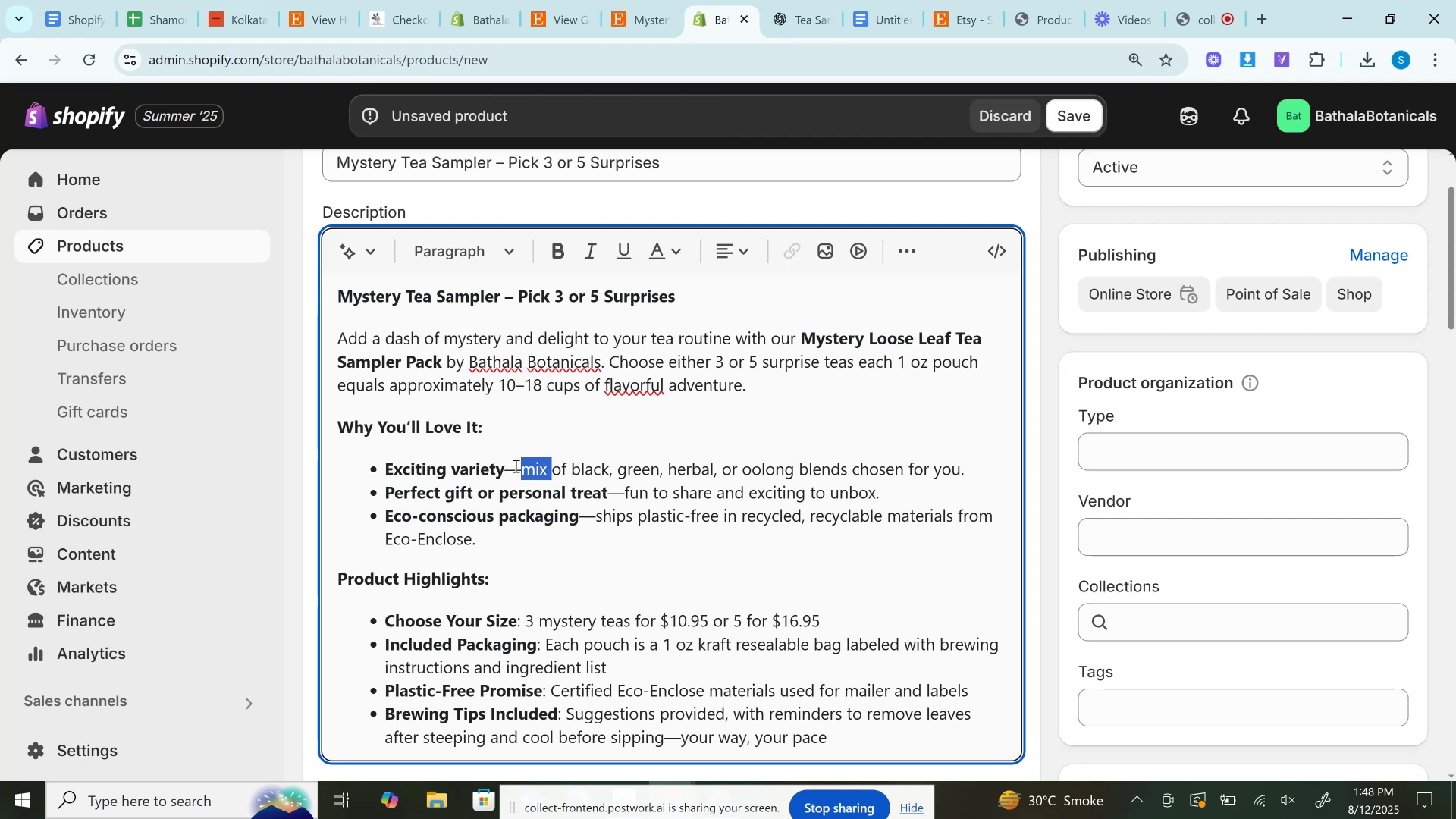 
key(Space)
 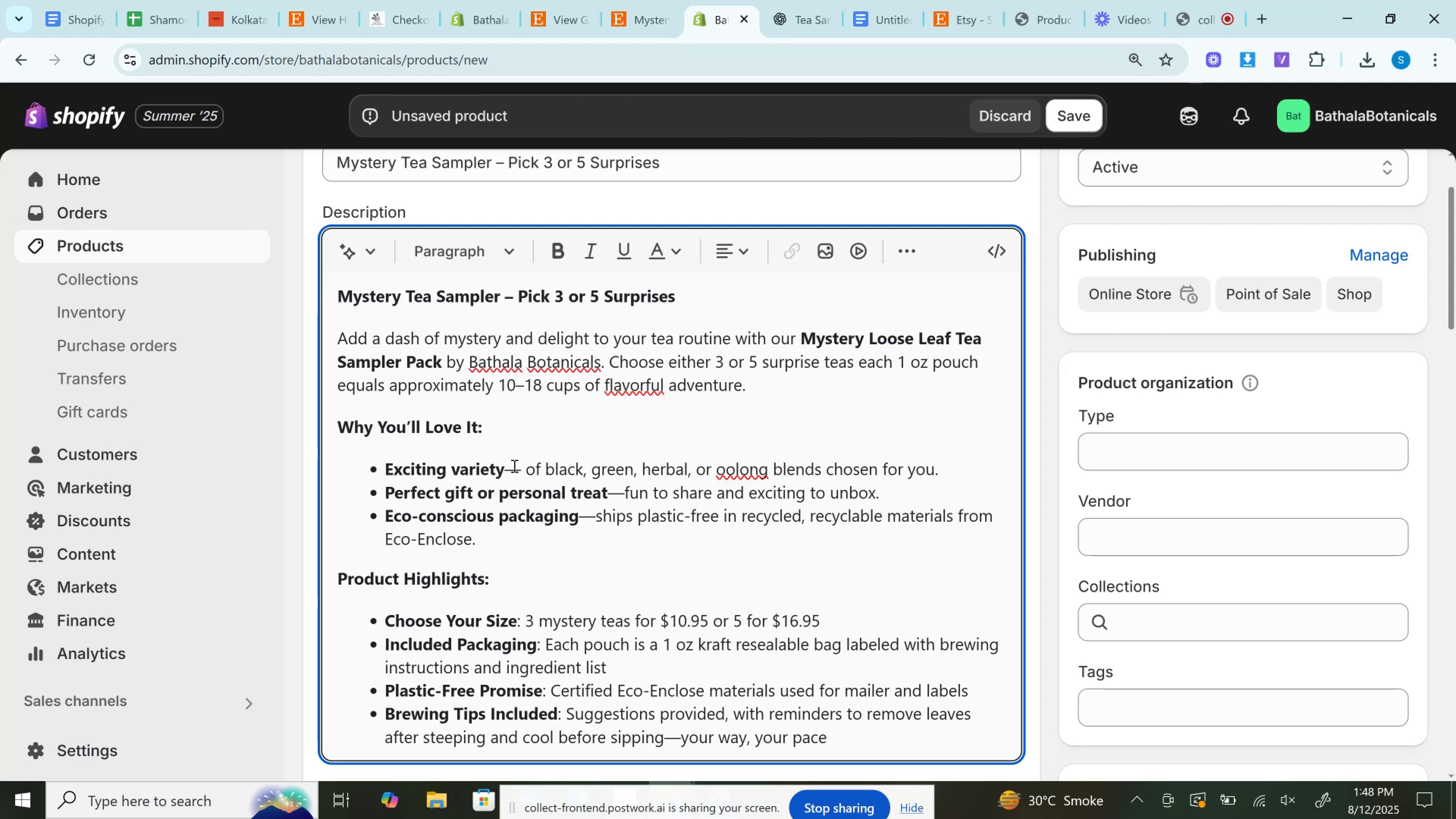 
key(Control+Z)
 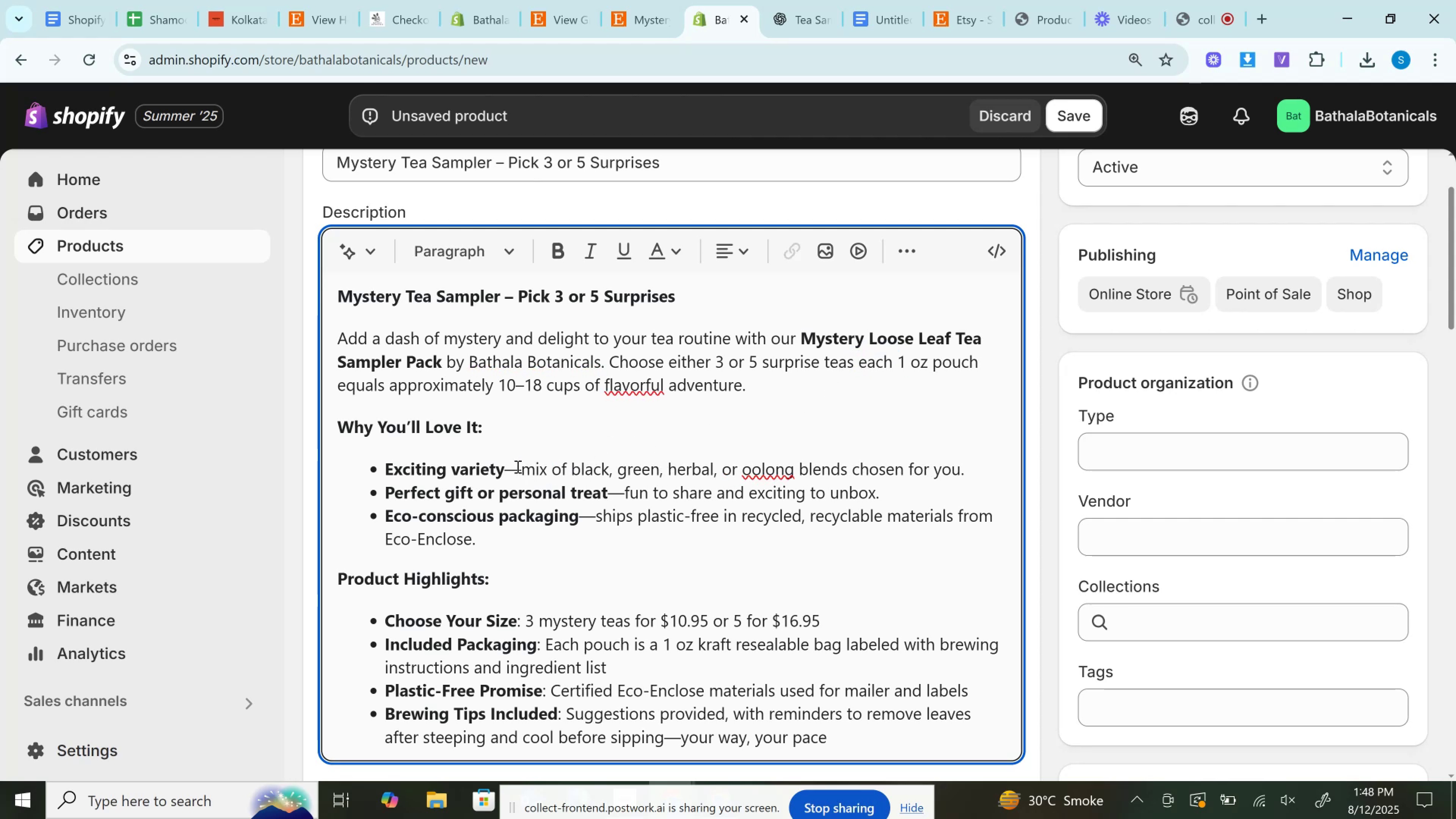 
double_click([508, 470])
 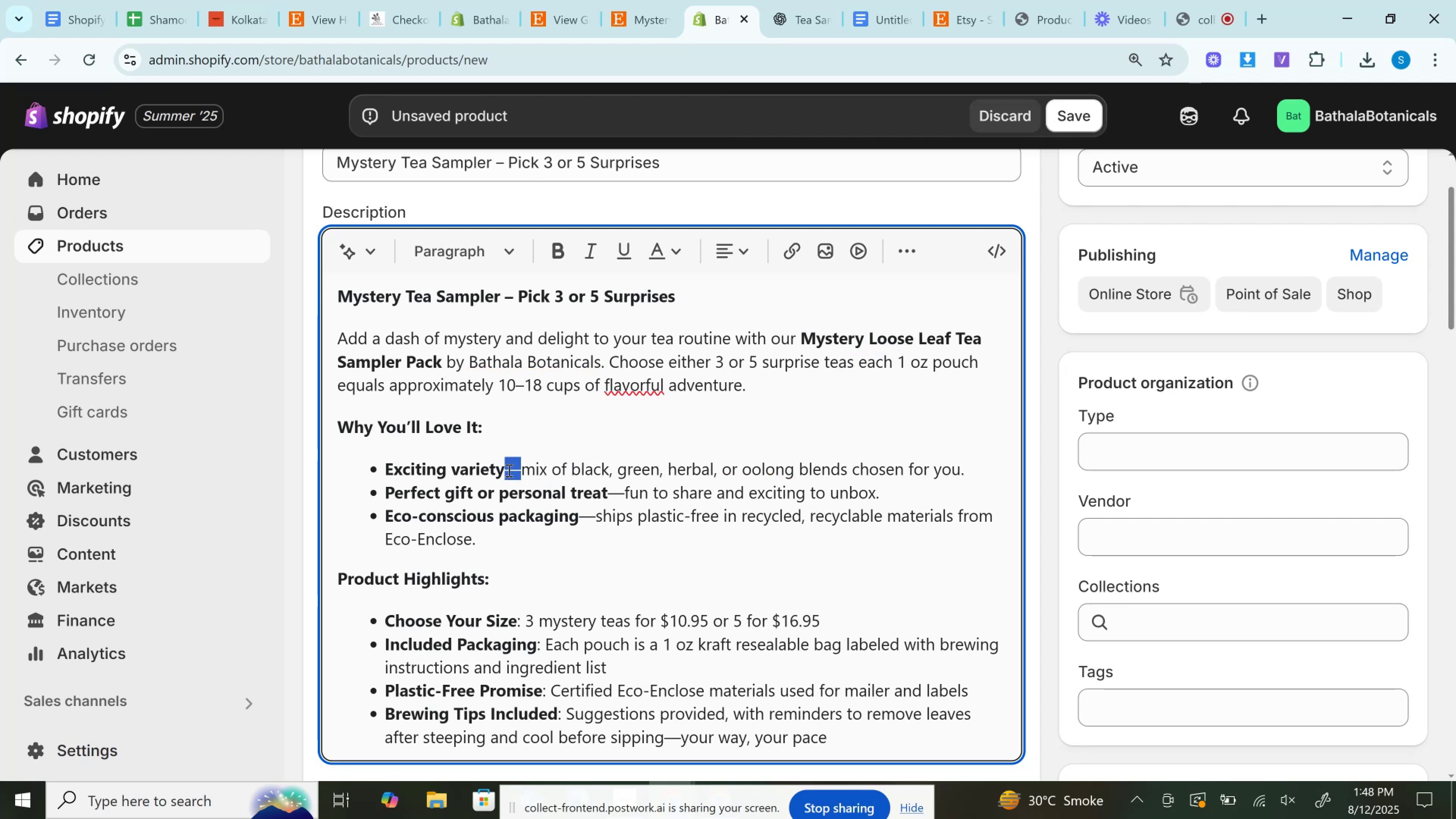 
key(Control+ControlLeft)
 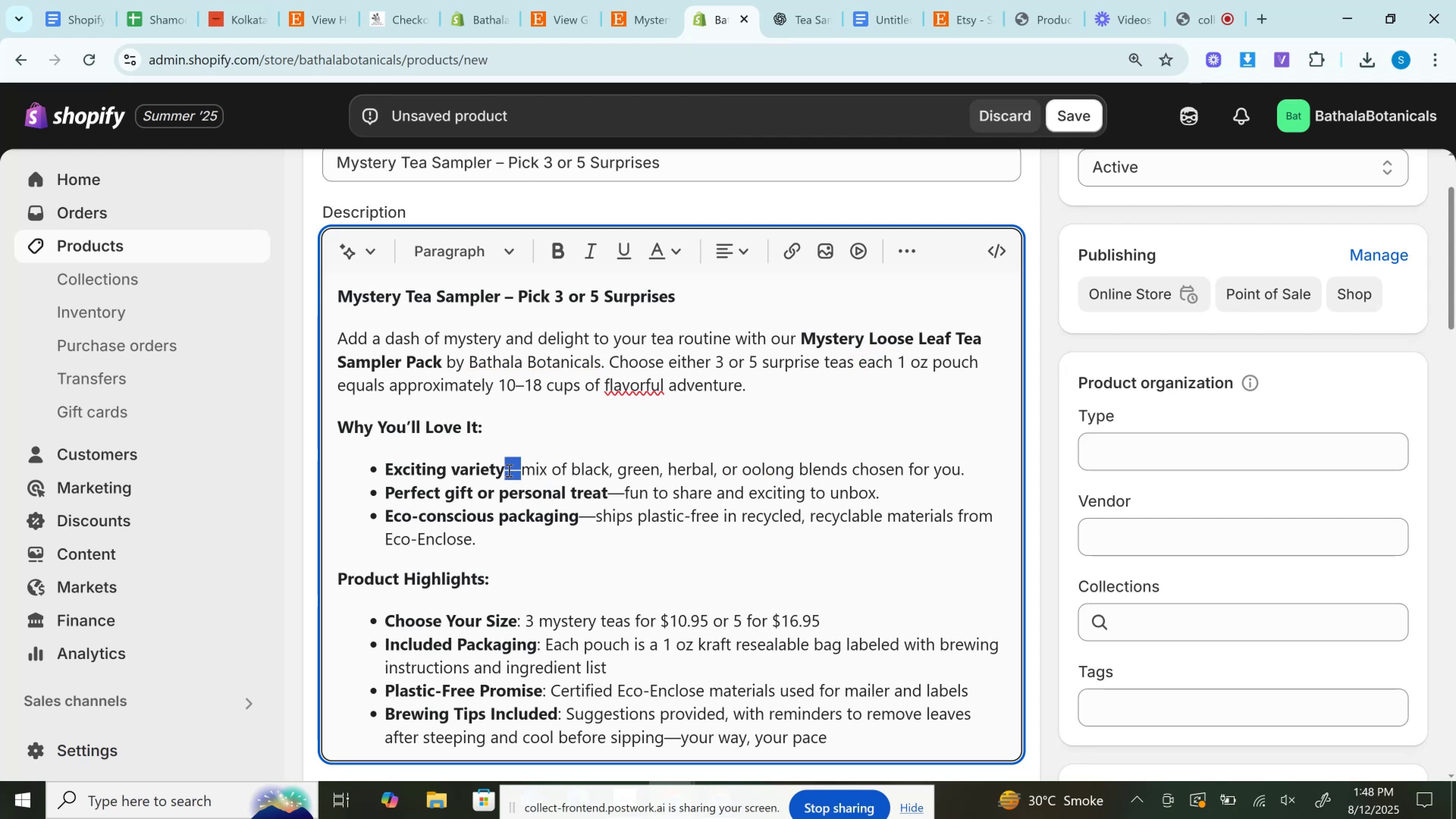 
key(Space)
 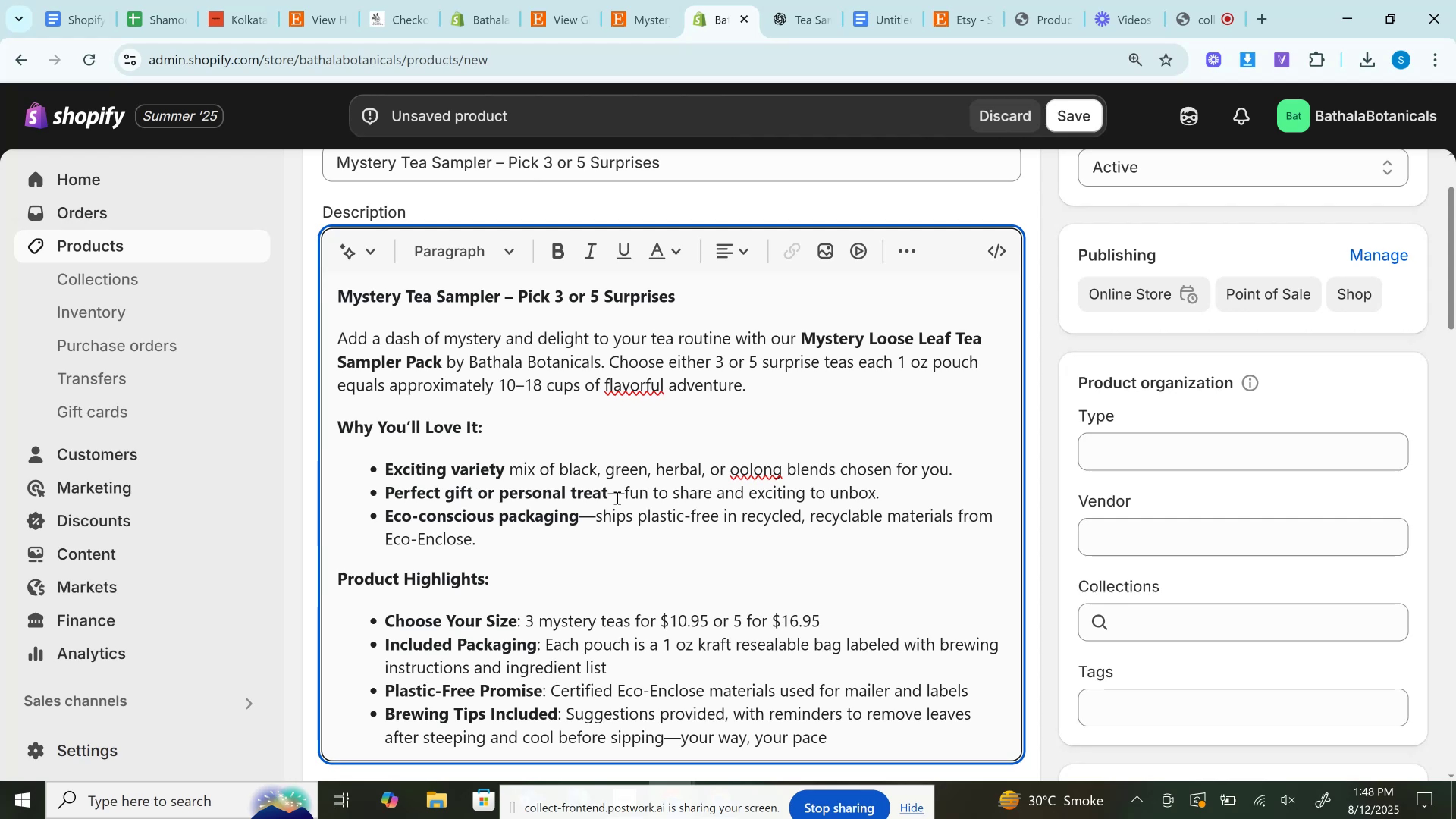 
double_click([616, 497])
 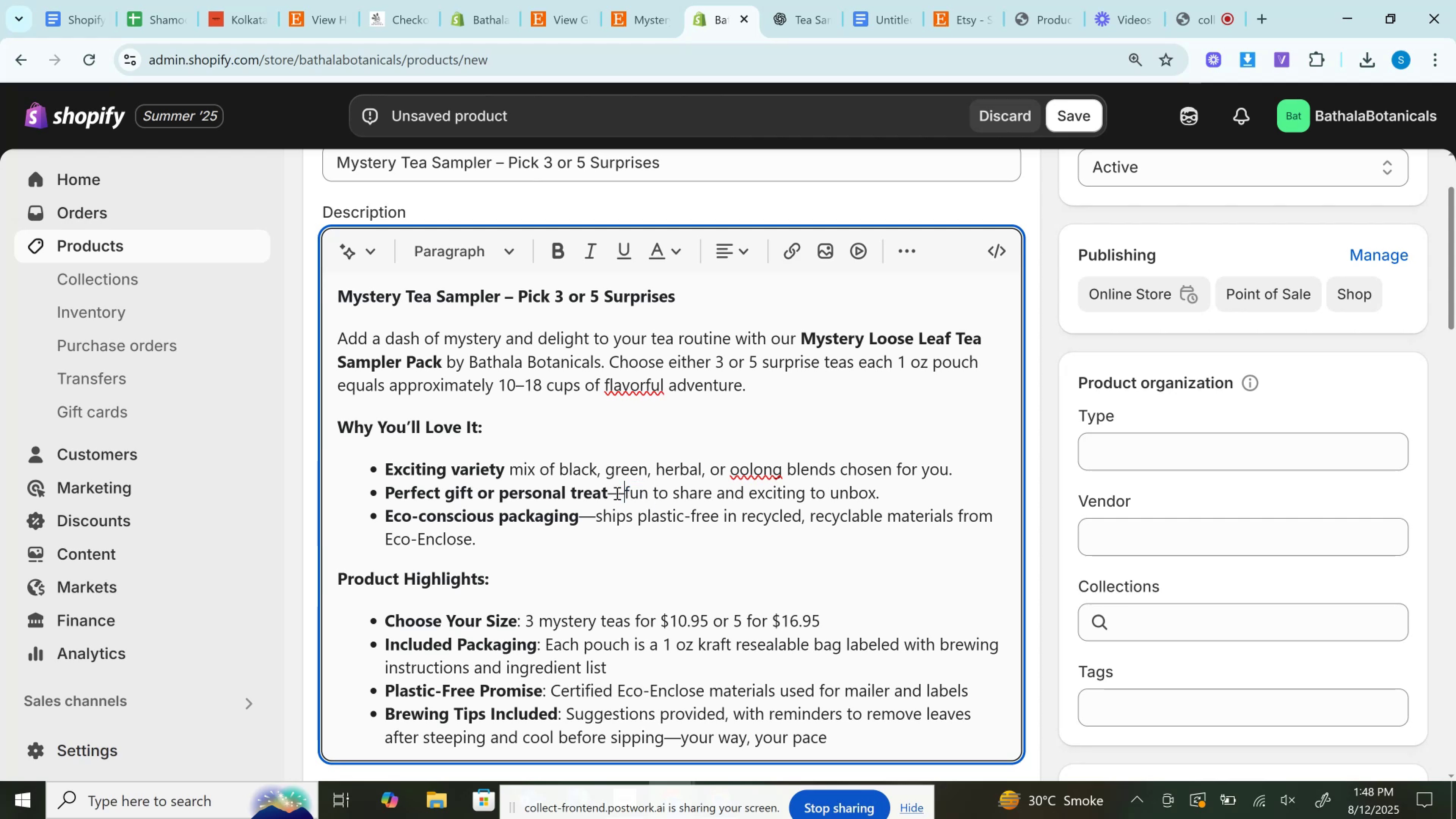 
double_click([616, 493])
 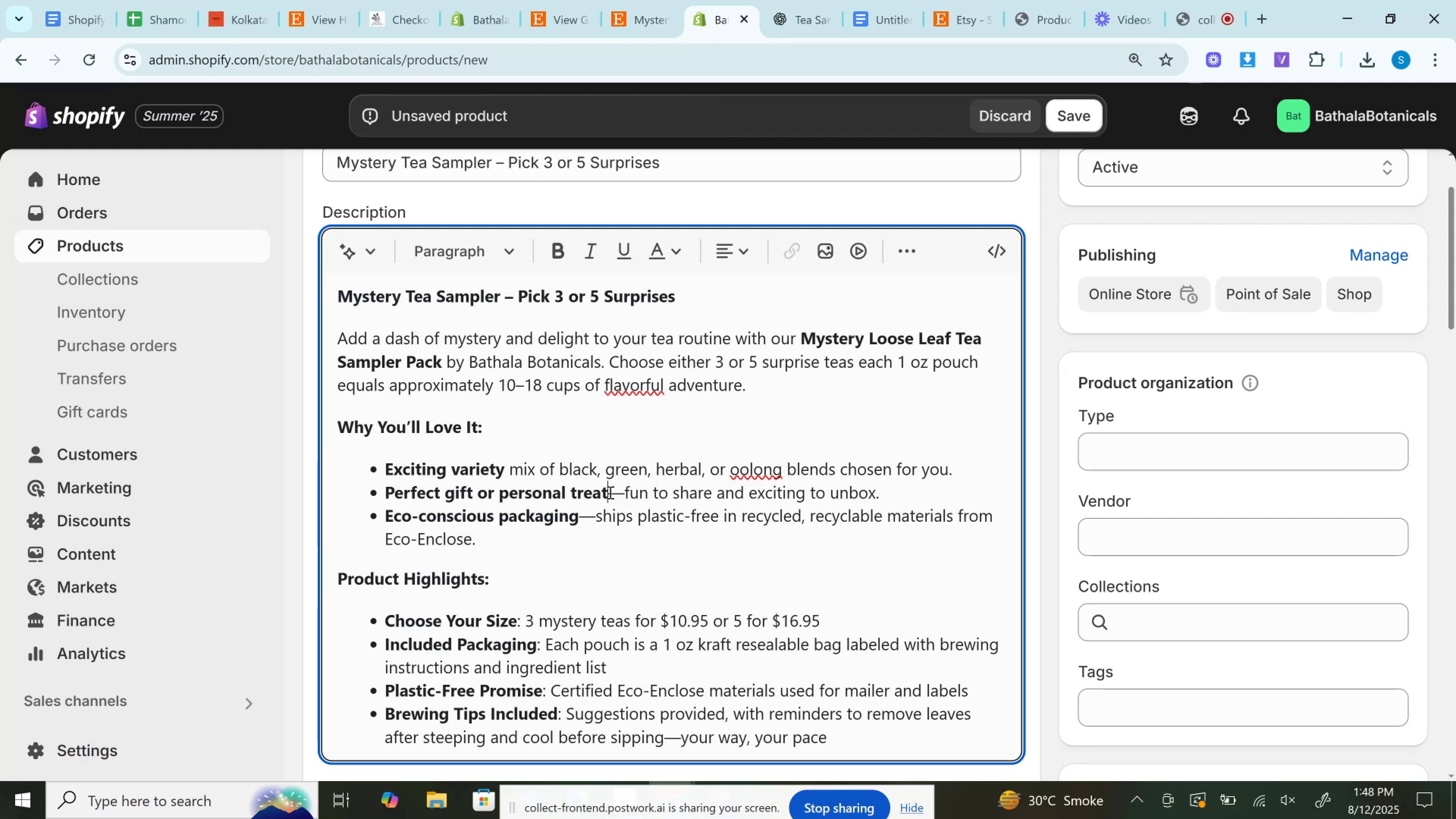 
double_click([609, 492])
 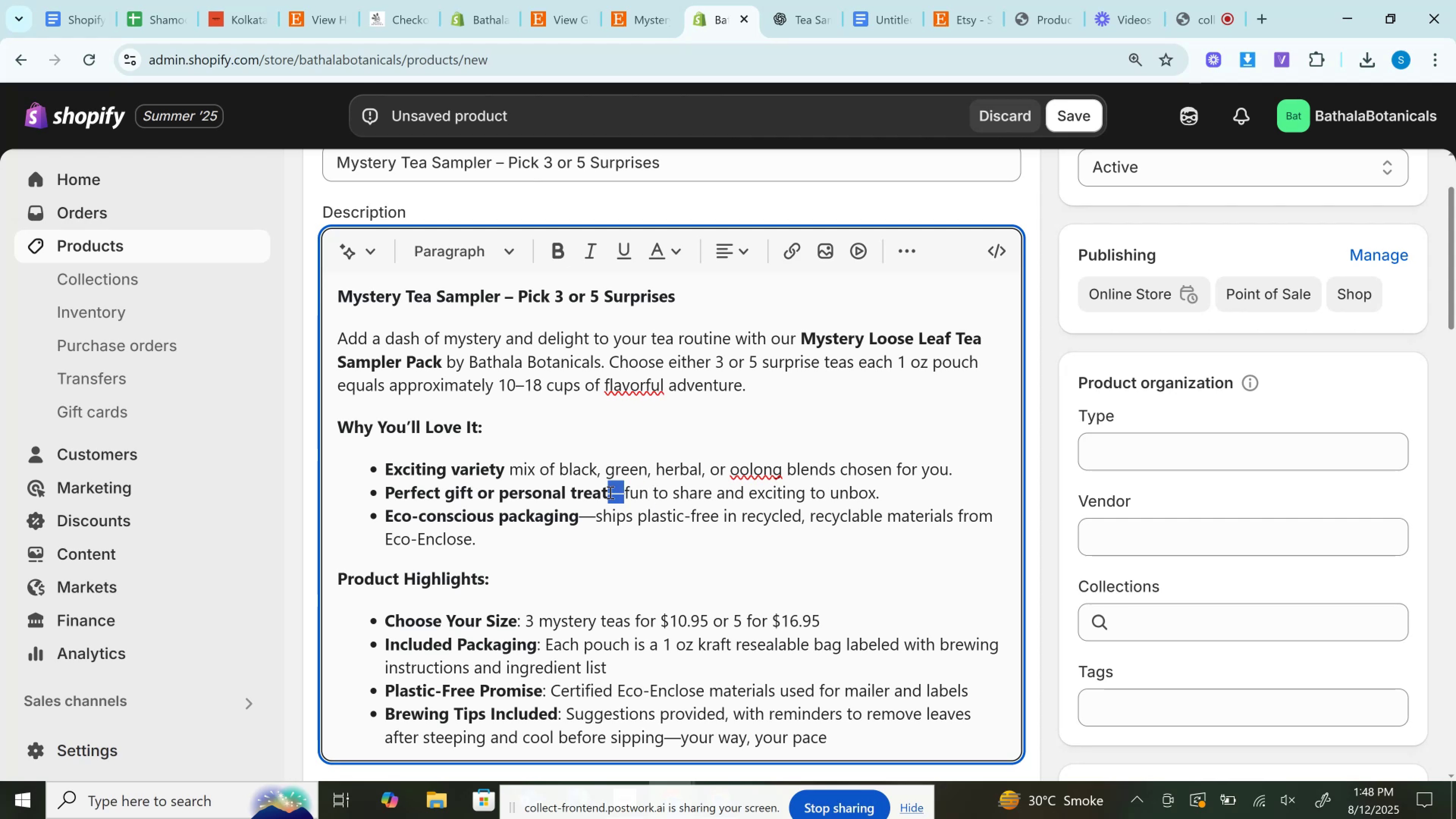 
key(Space)
 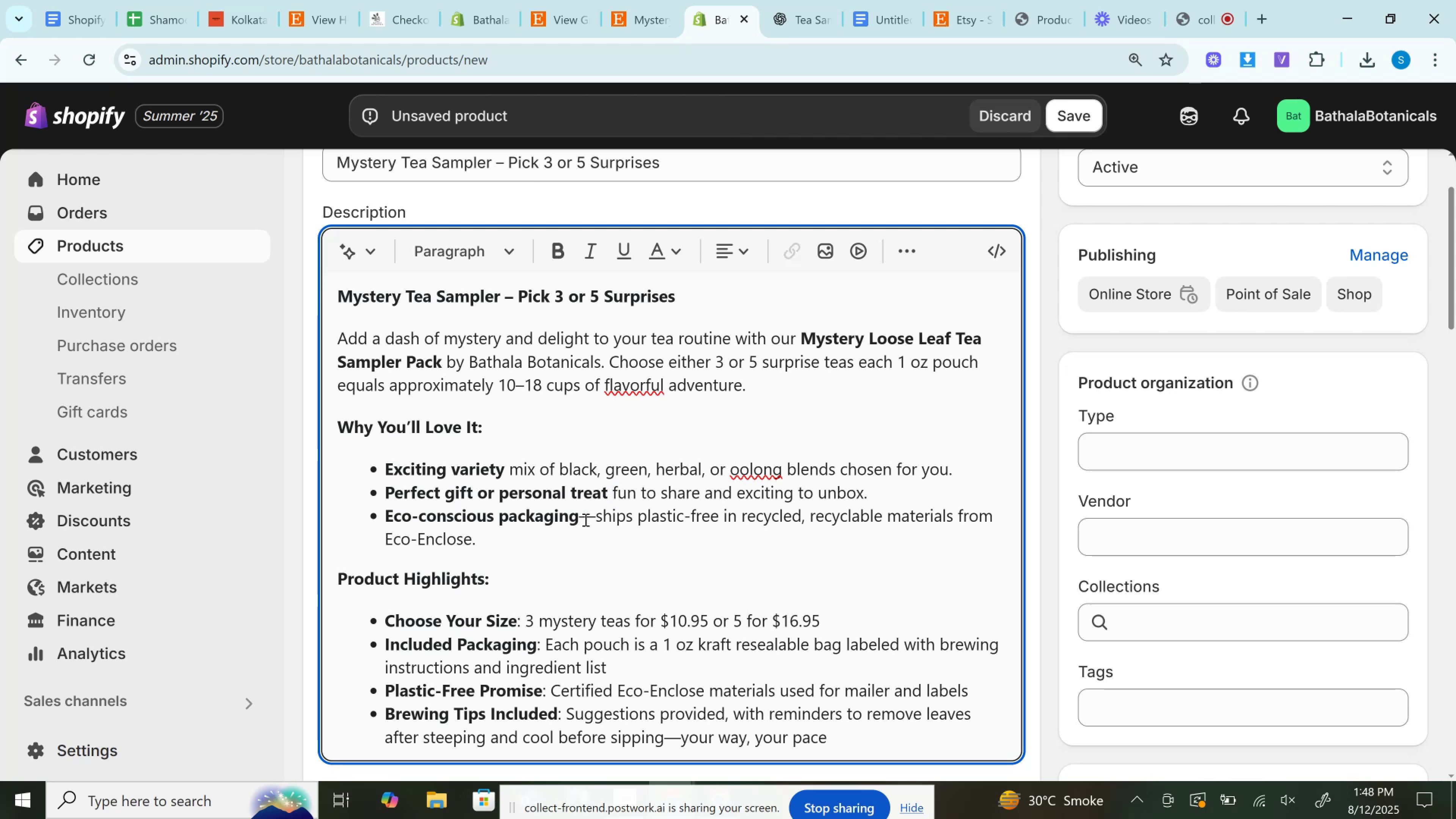 
double_click([585, 519])
 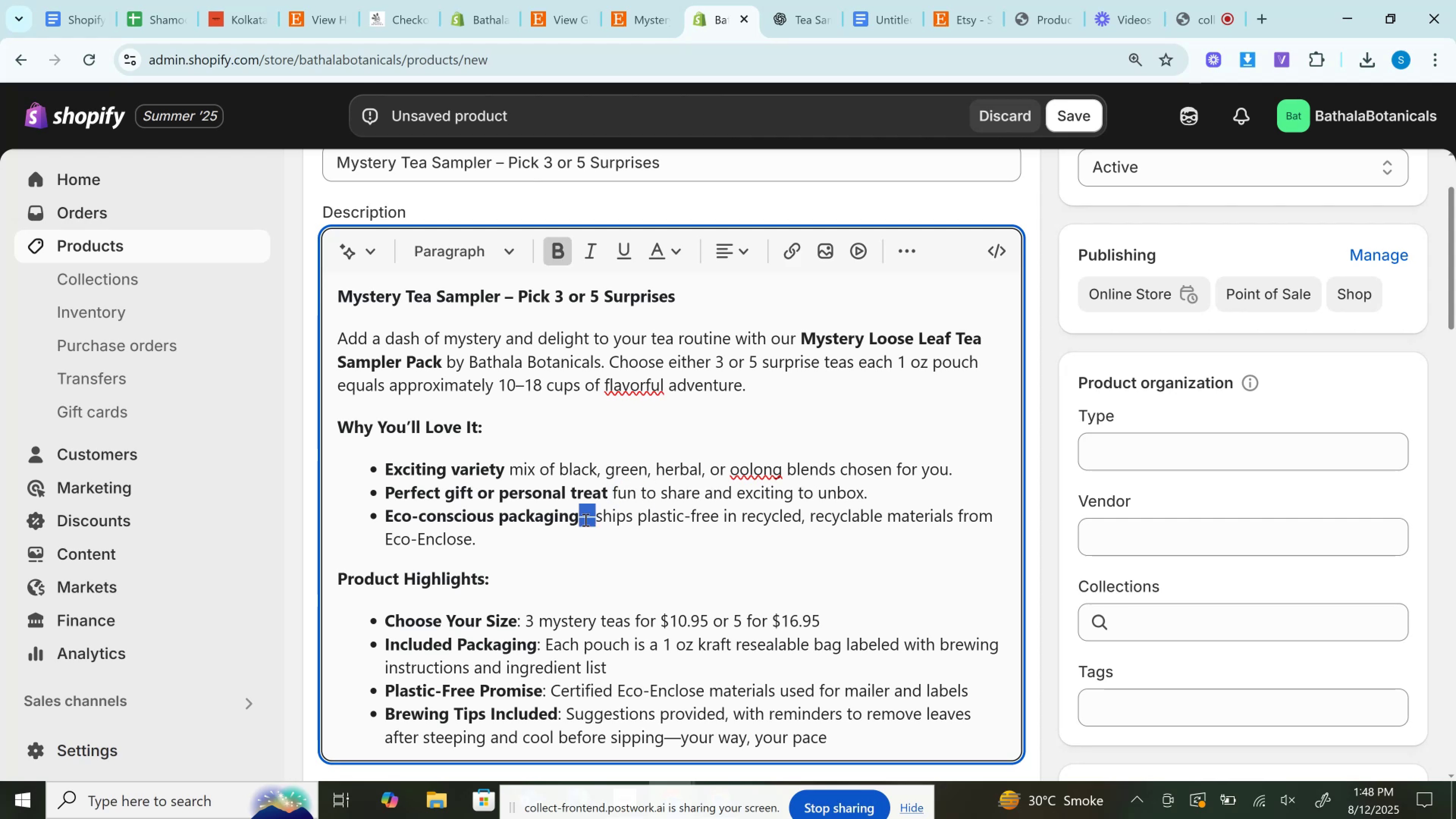 
key(Space)
 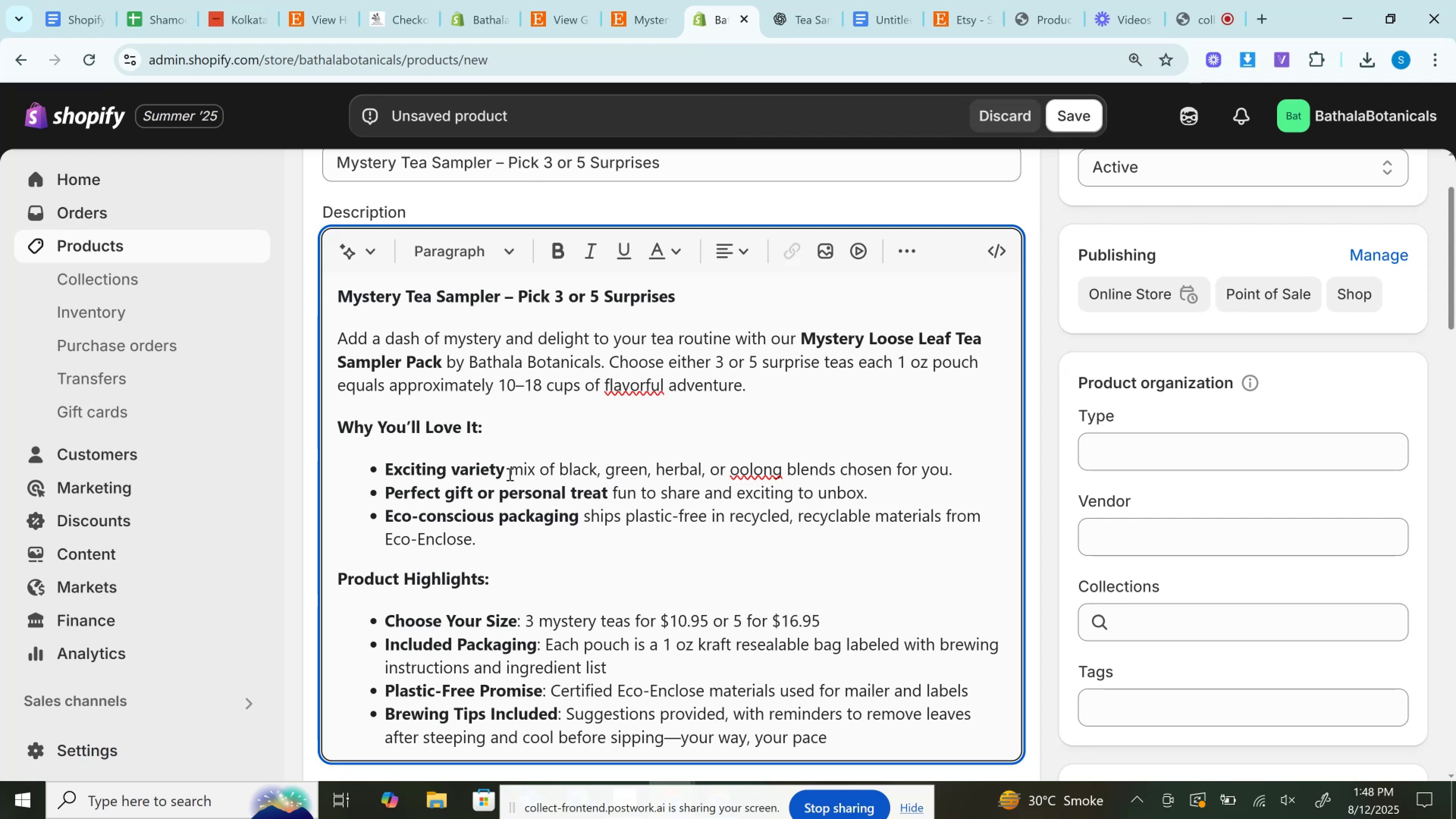 
left_click([504, 468])
 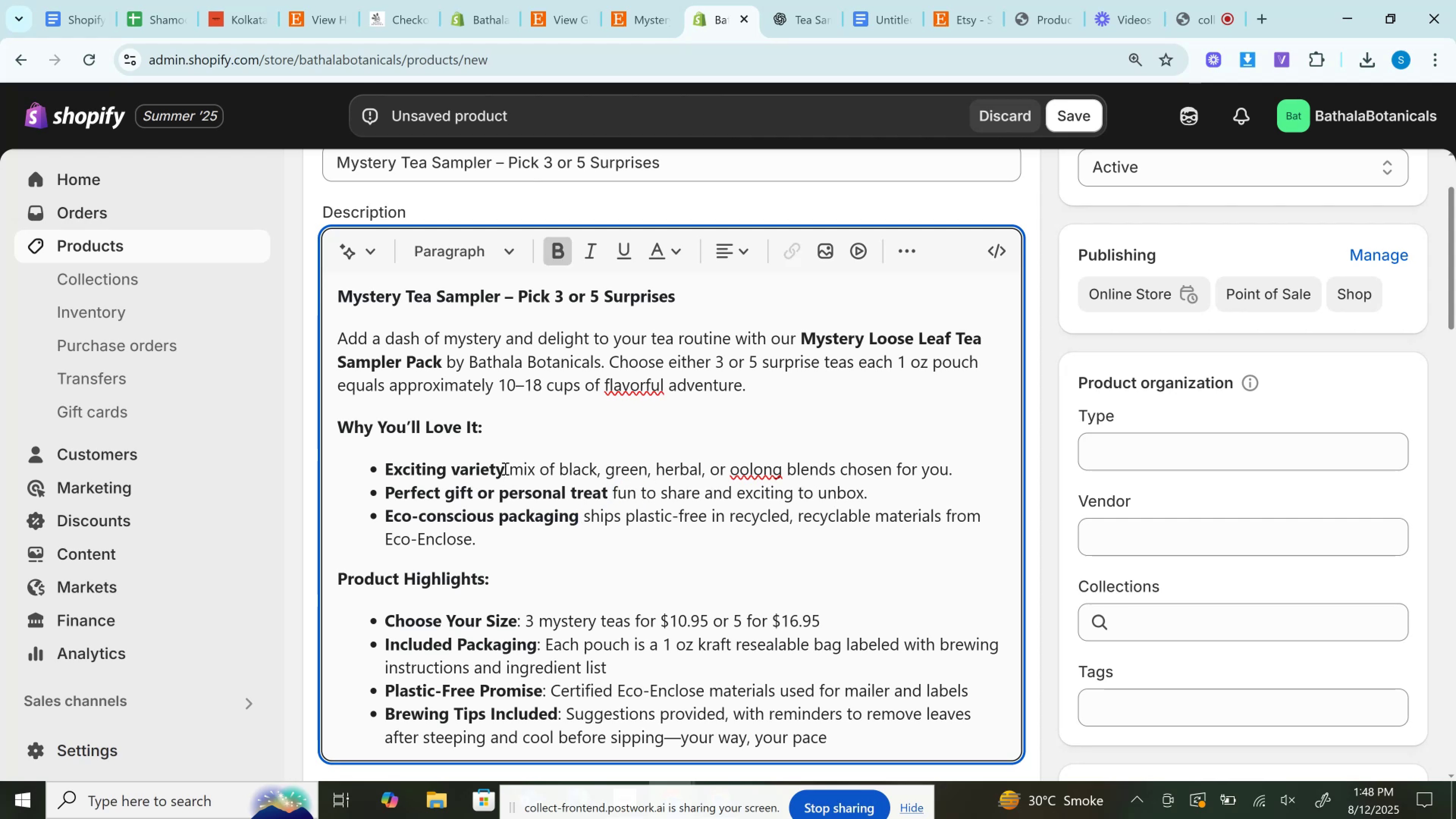 
key(Shift+Semicolon)
 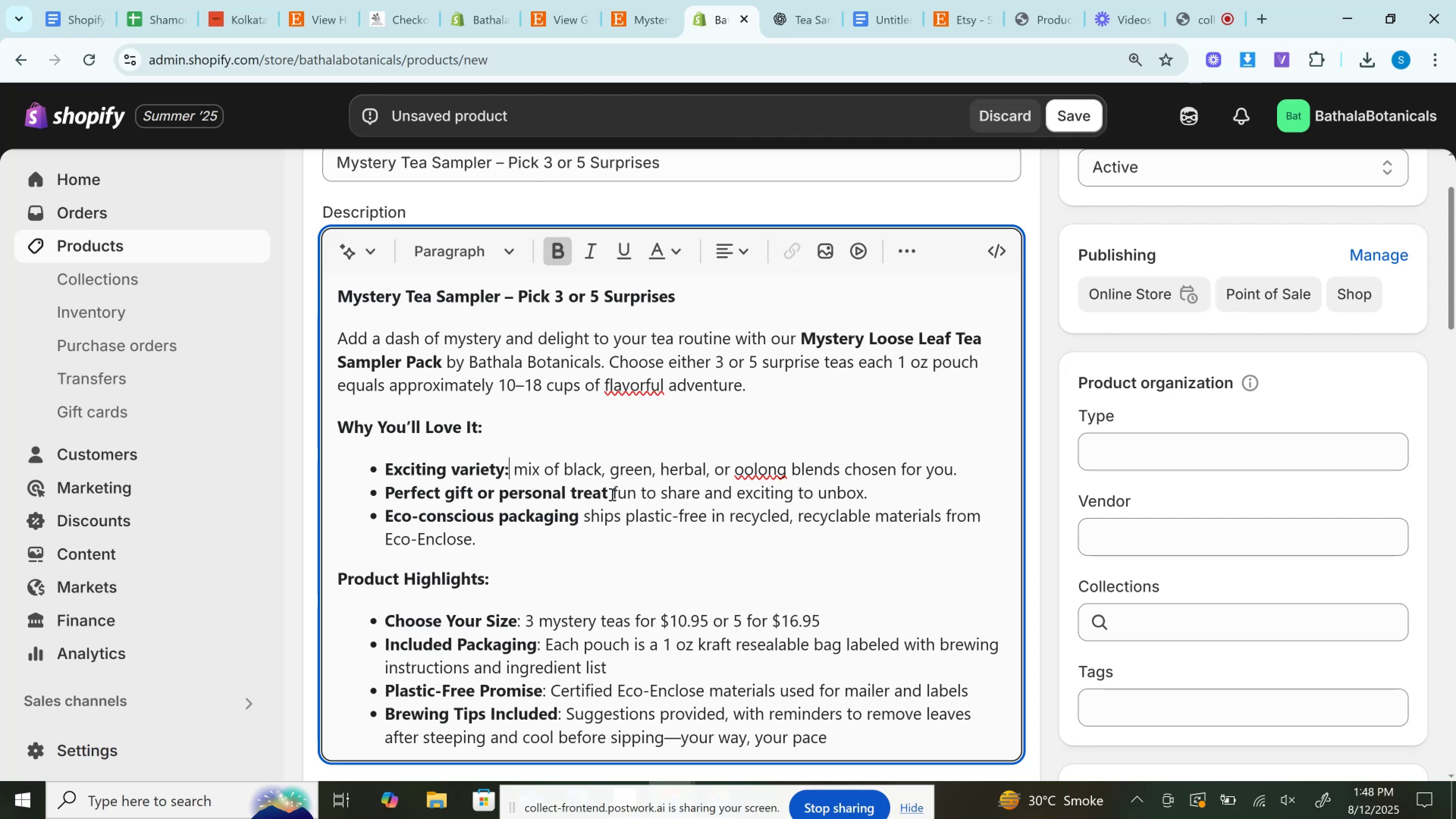 
left_click([610, 494])
 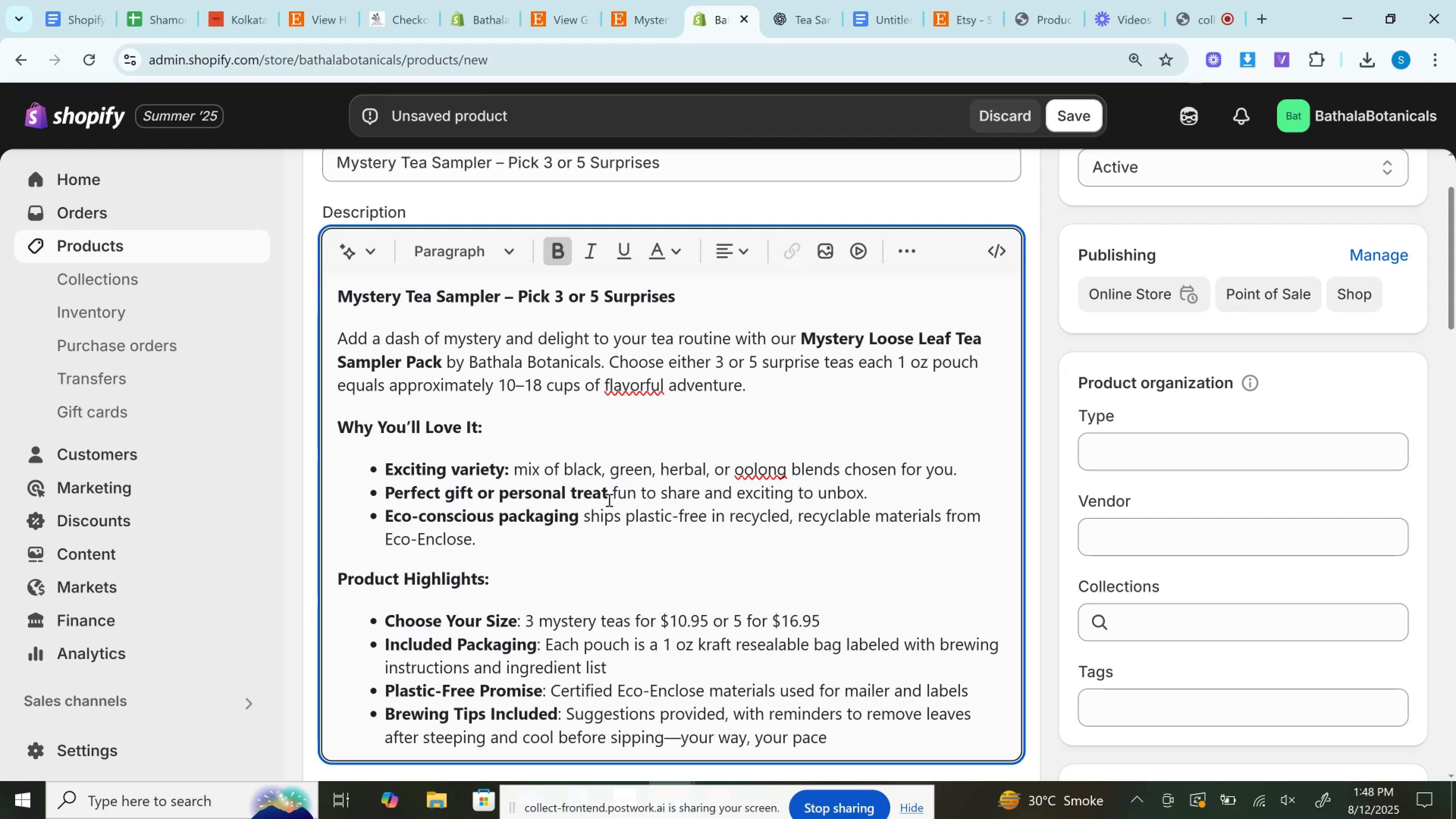 
left_click([608, 500])
 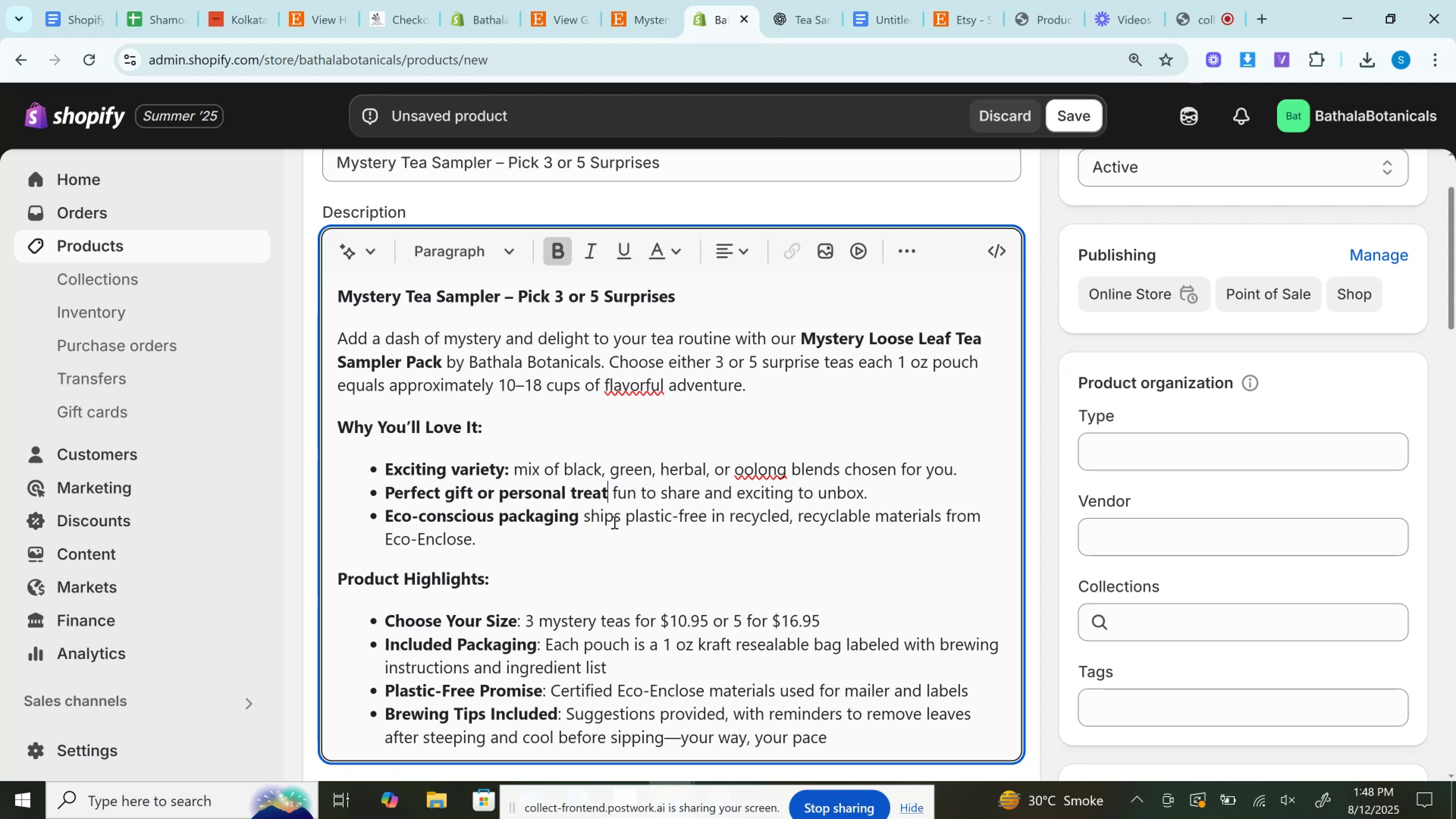 
key(Shift+Semicolon)
 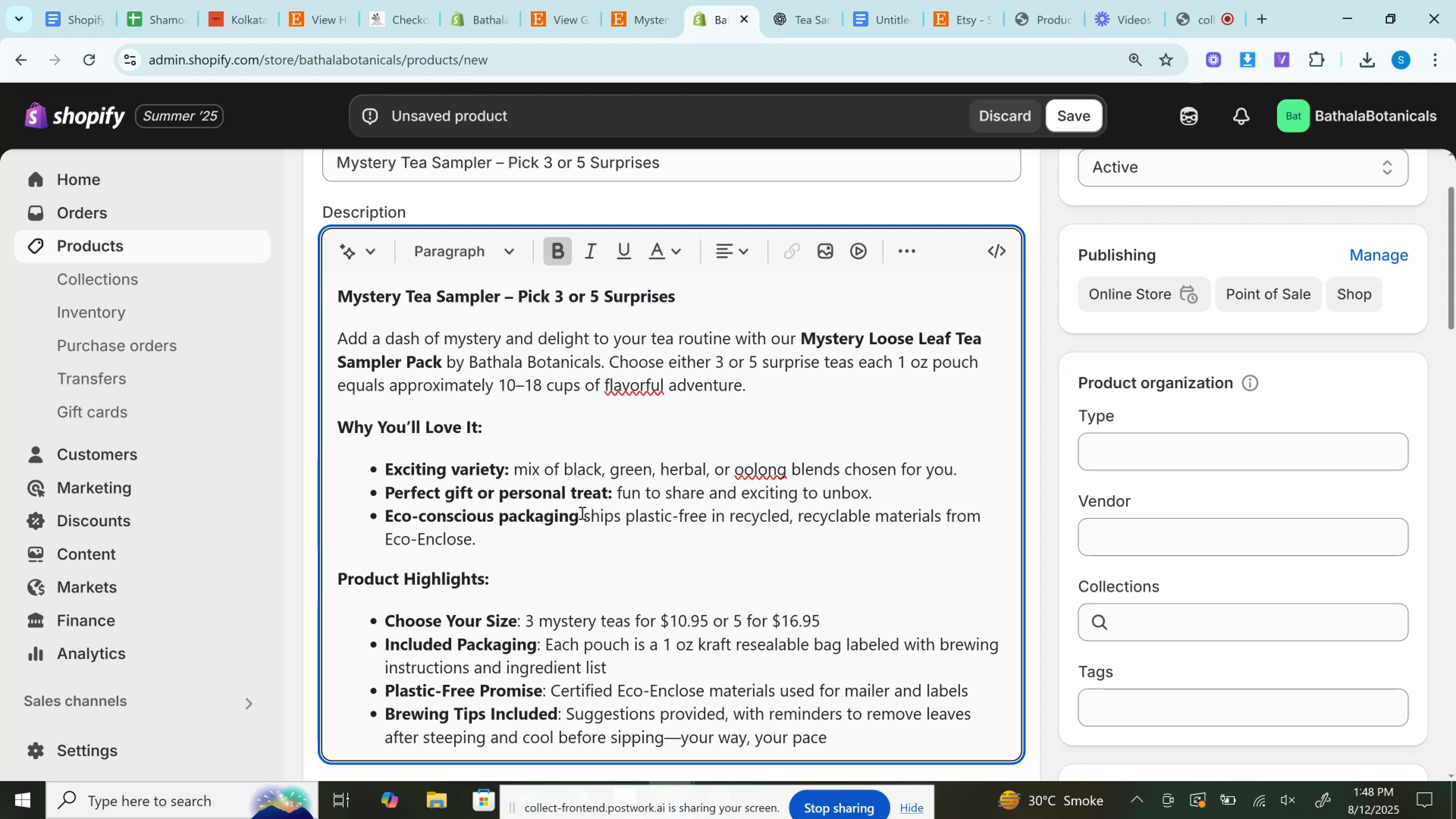 
left_click([577, 515])
 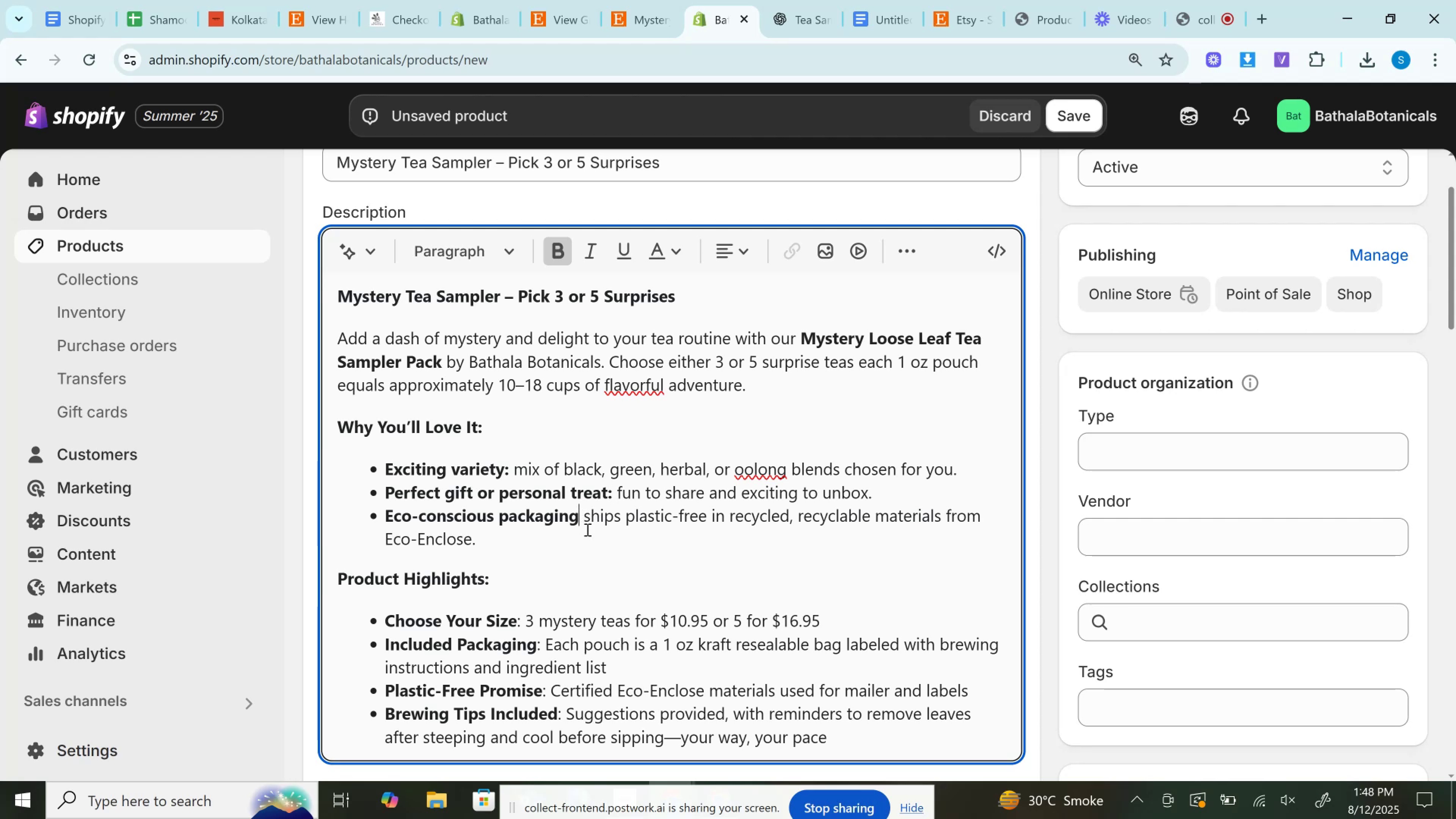 
key(Shift+Semicolon)
 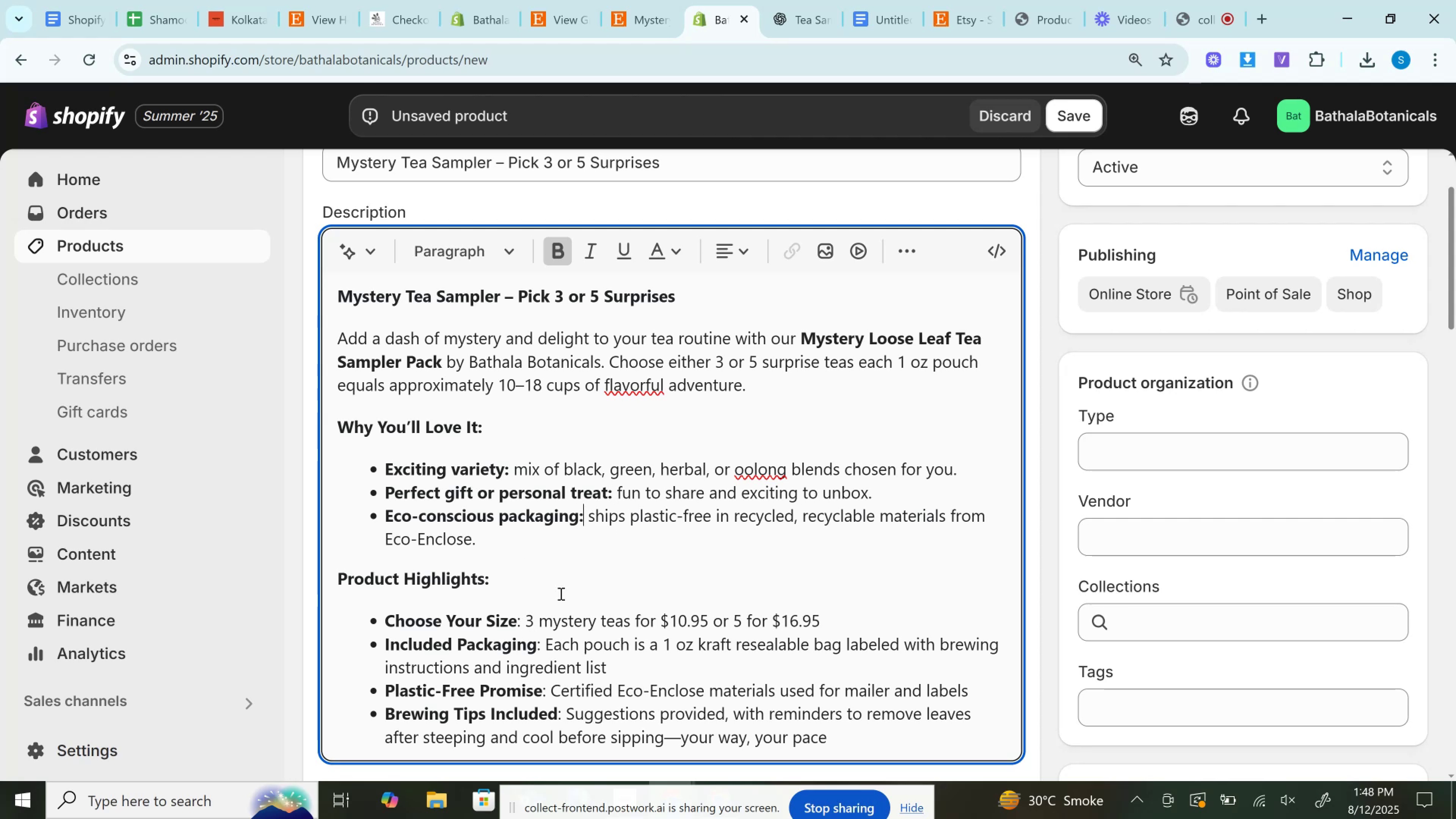 
wait(7.62)
 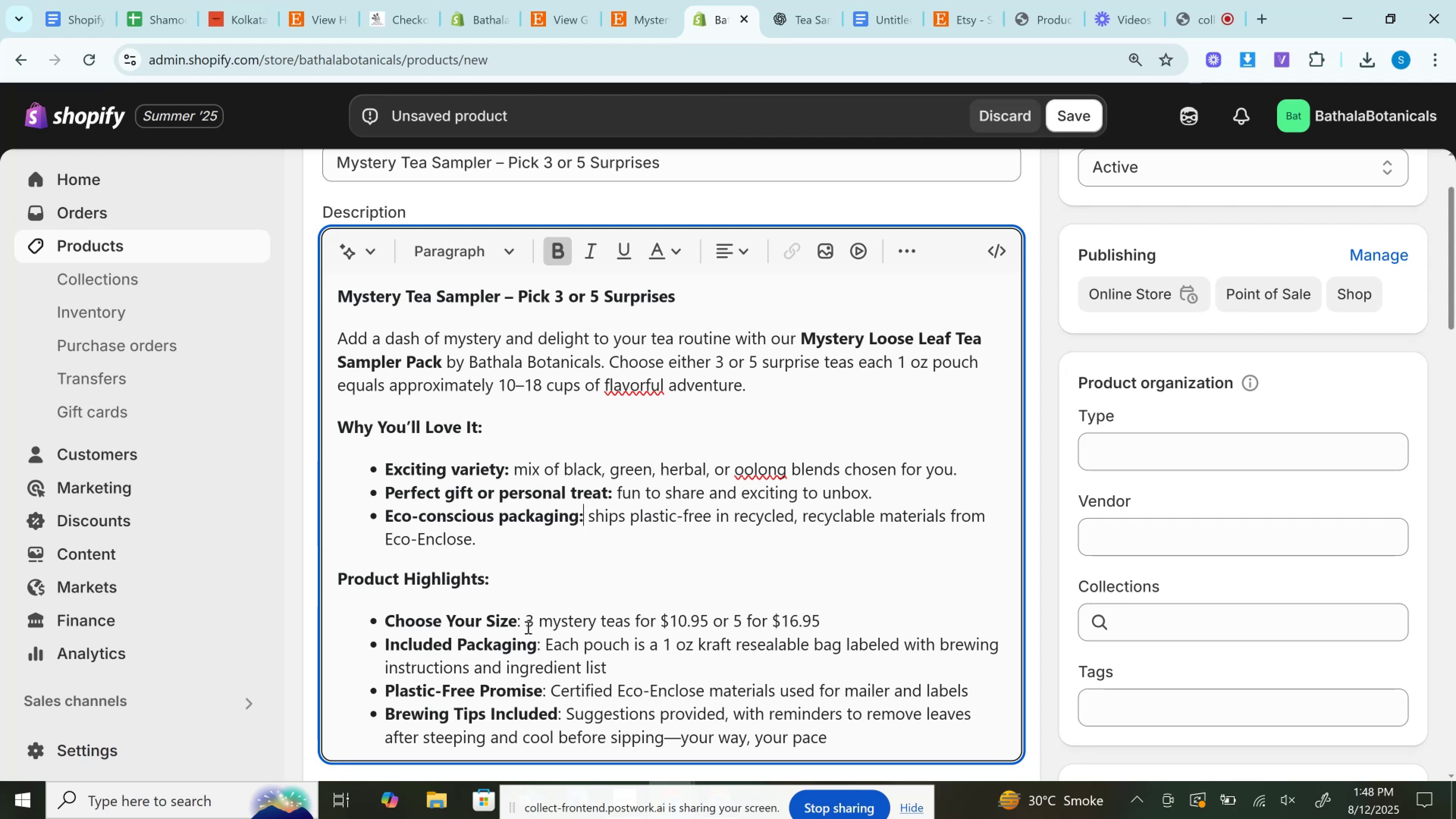 
scroll: coordinate [749, 487], scroll_direction: down, amount: 2.0
 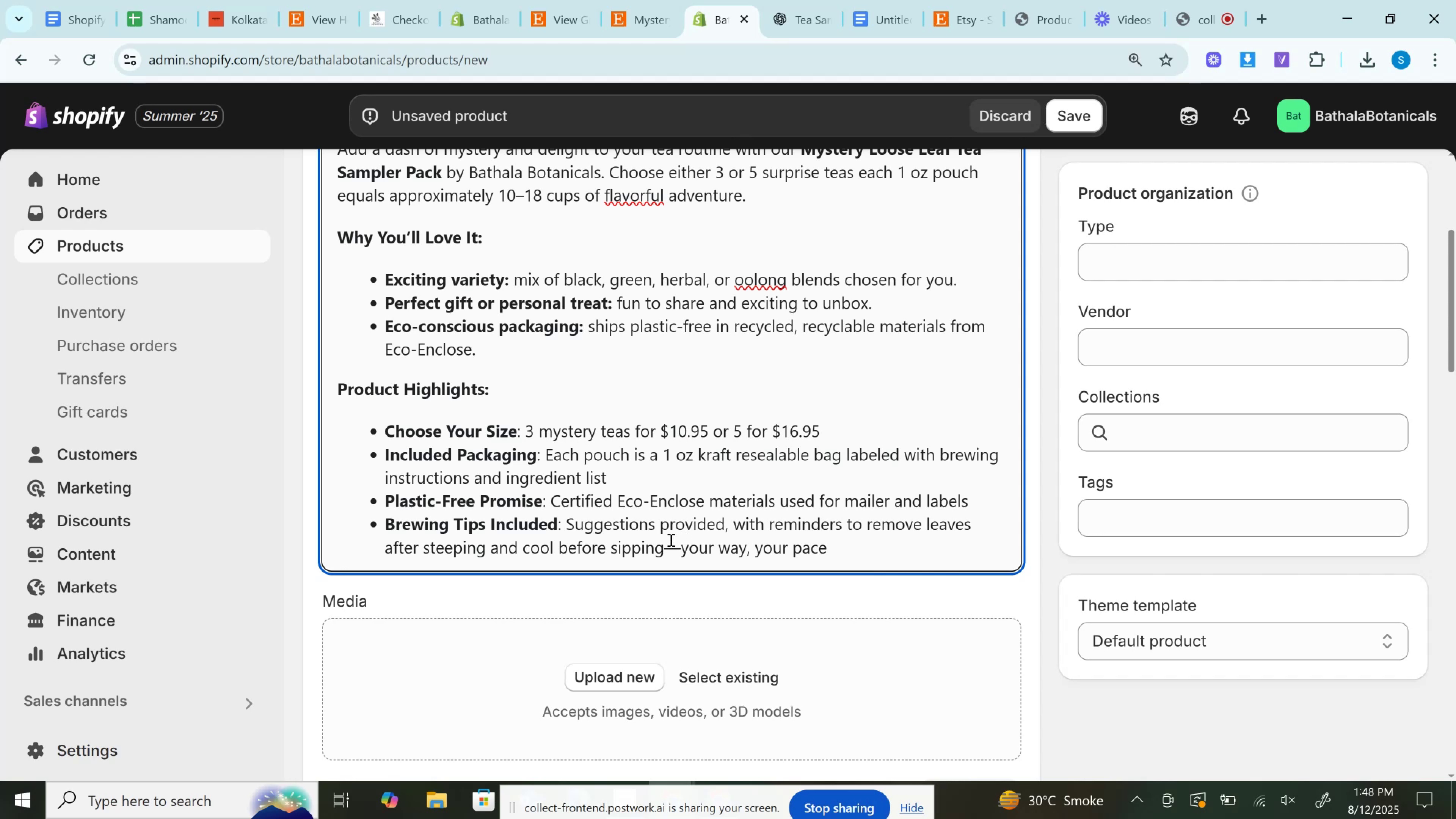 
double_click([668, 541])
 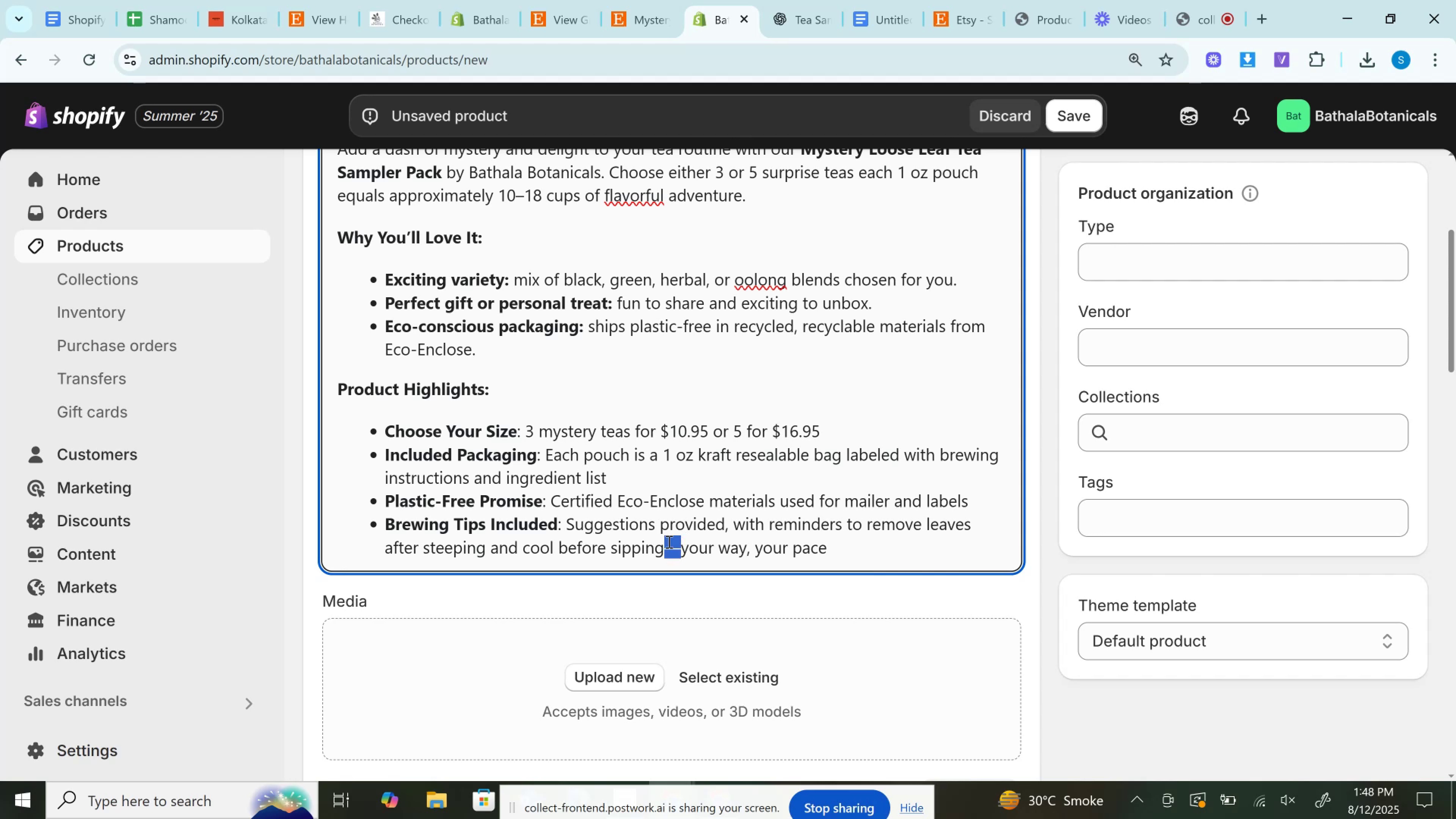 
key(Backspace)
 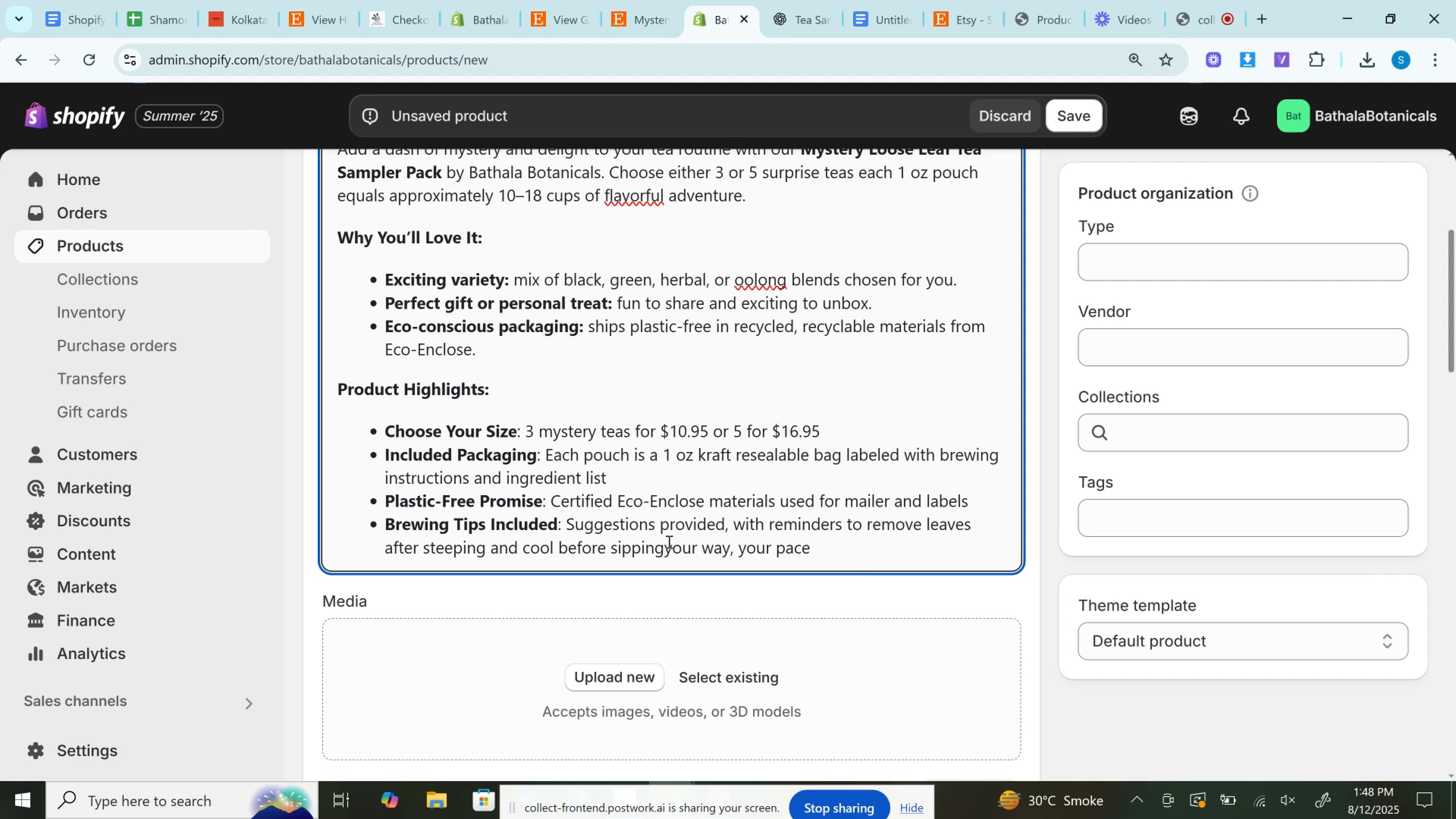 
key(Space)
 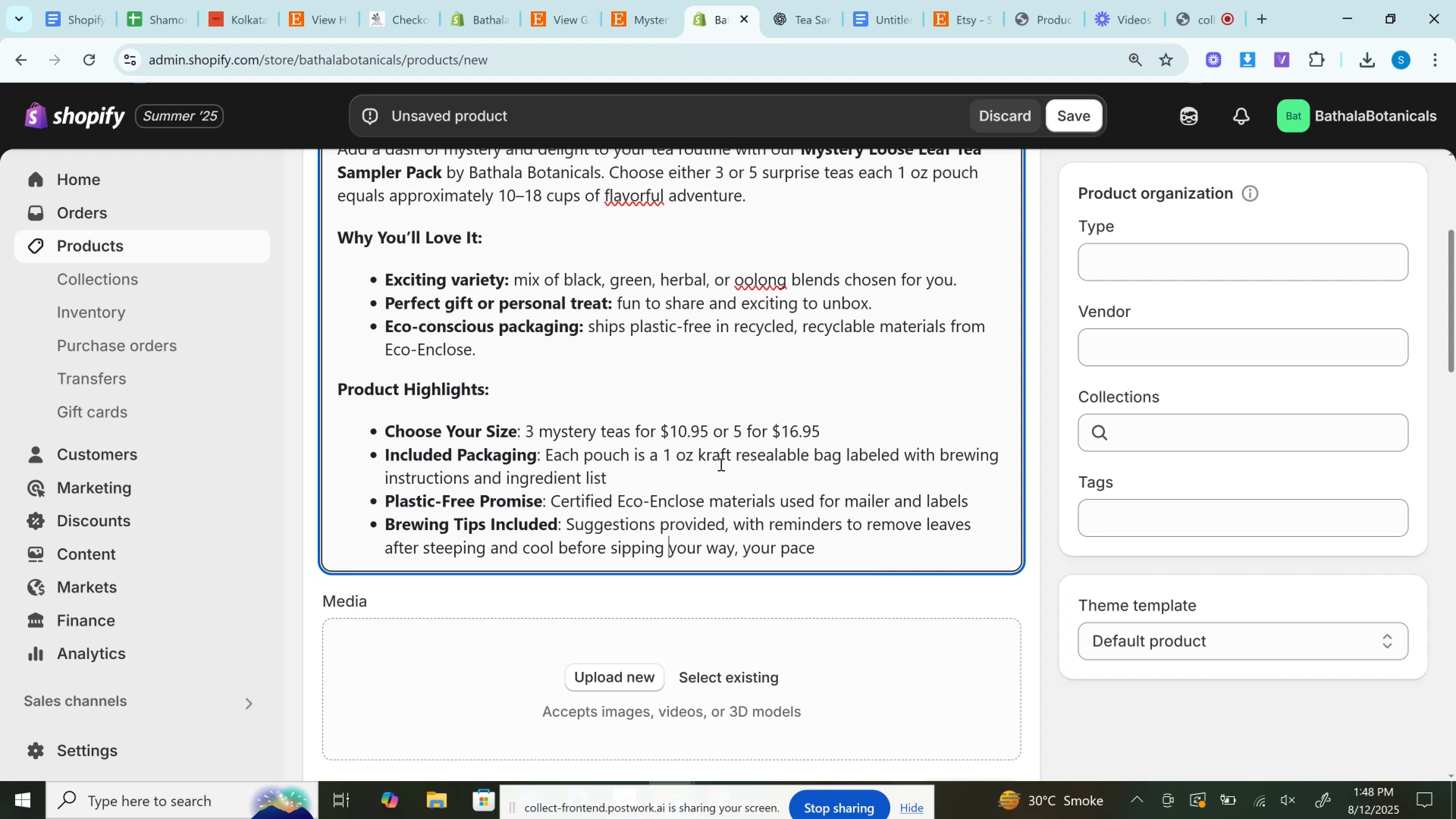 
left_click([852, 554])
 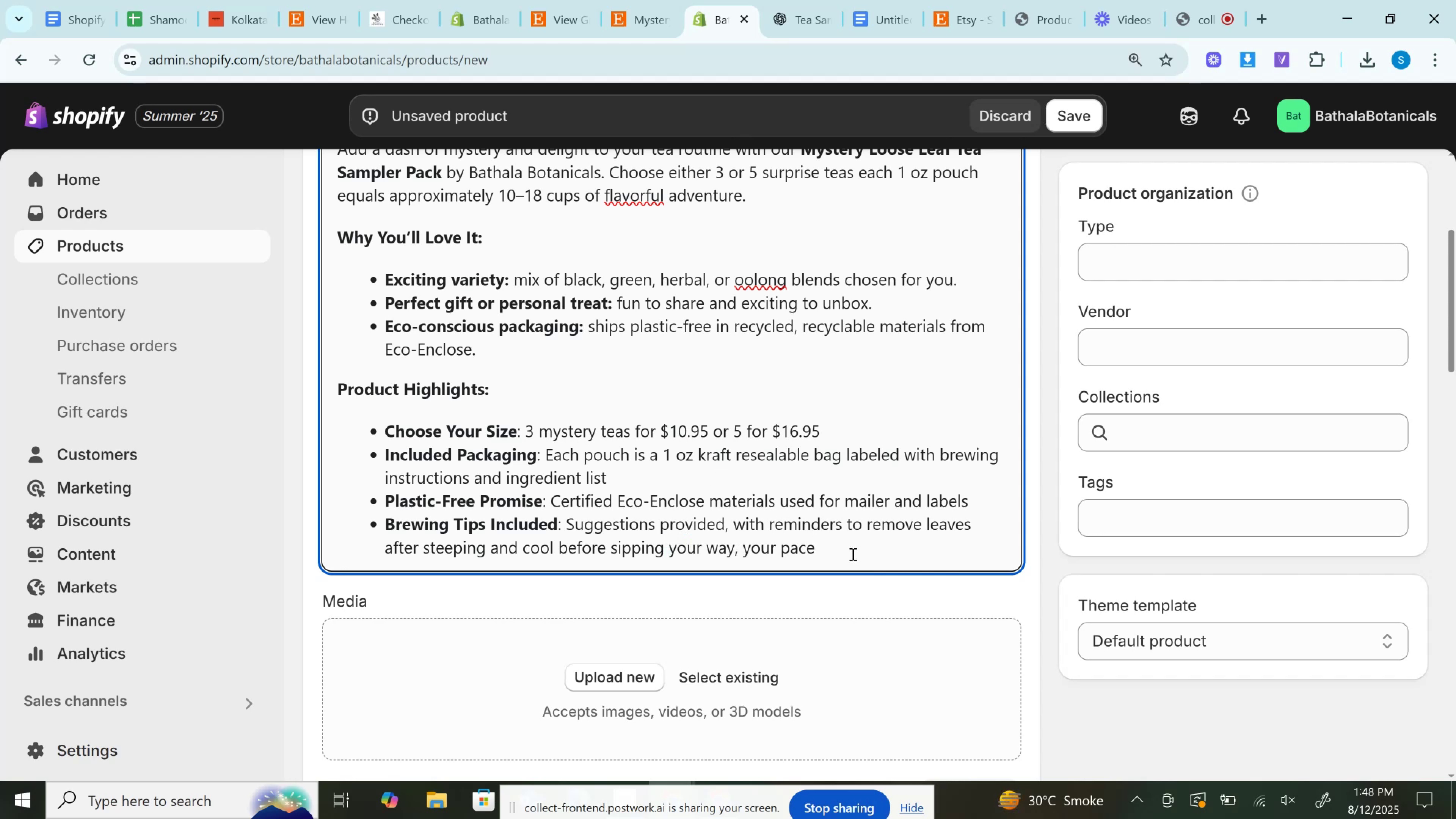 
key(Period)
 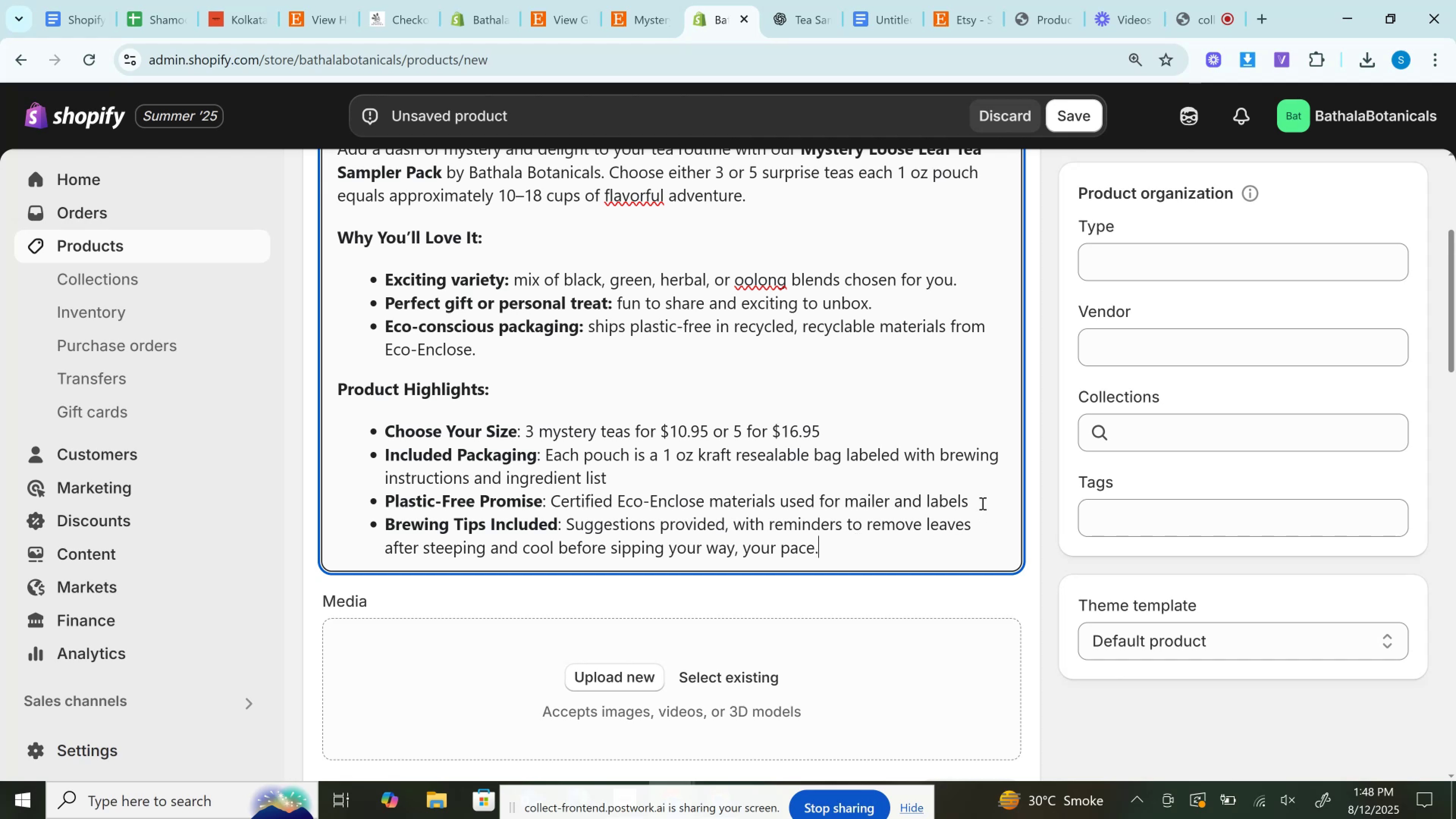 
left_click([977, 497])
 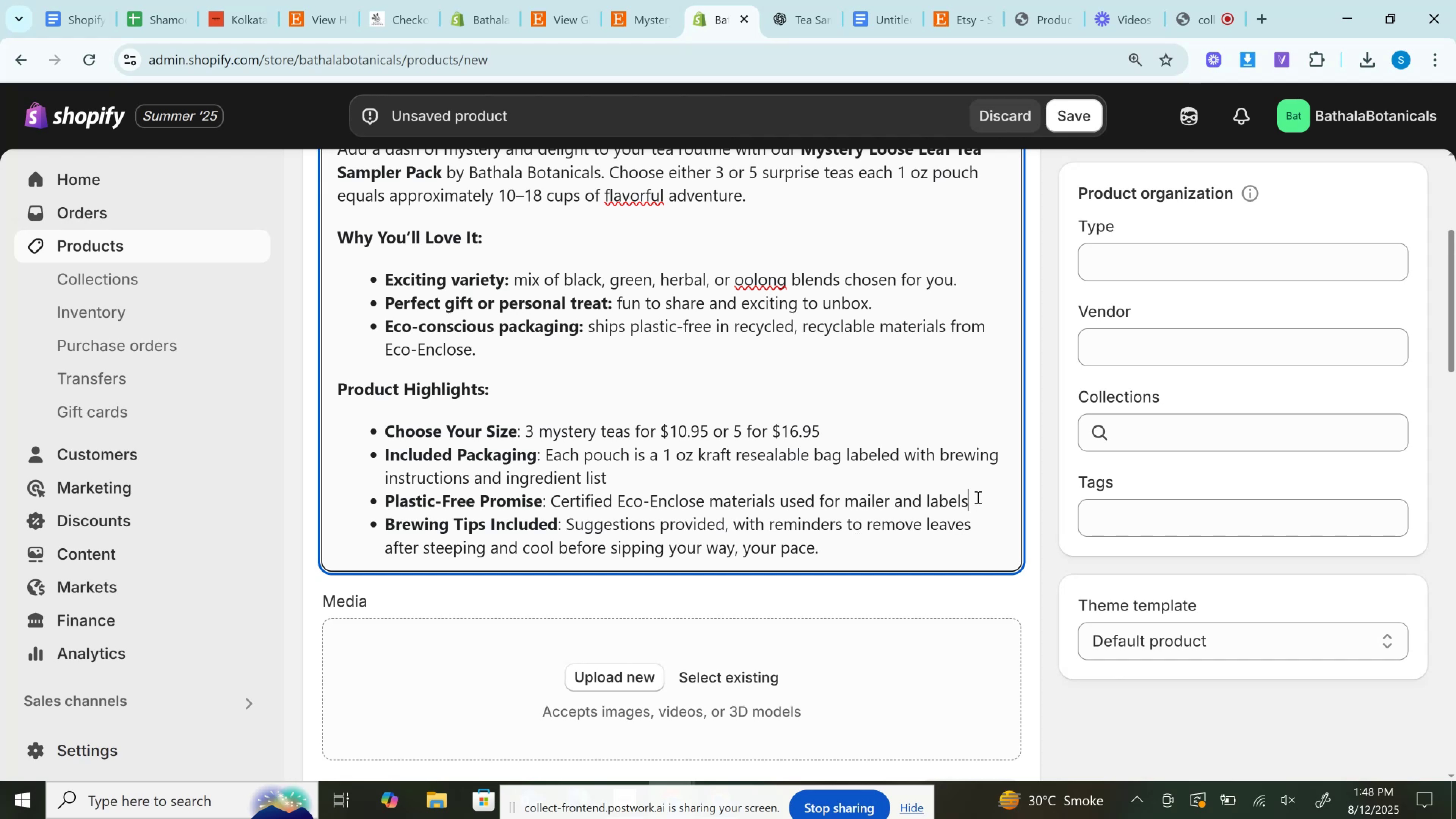 
key(Period)
 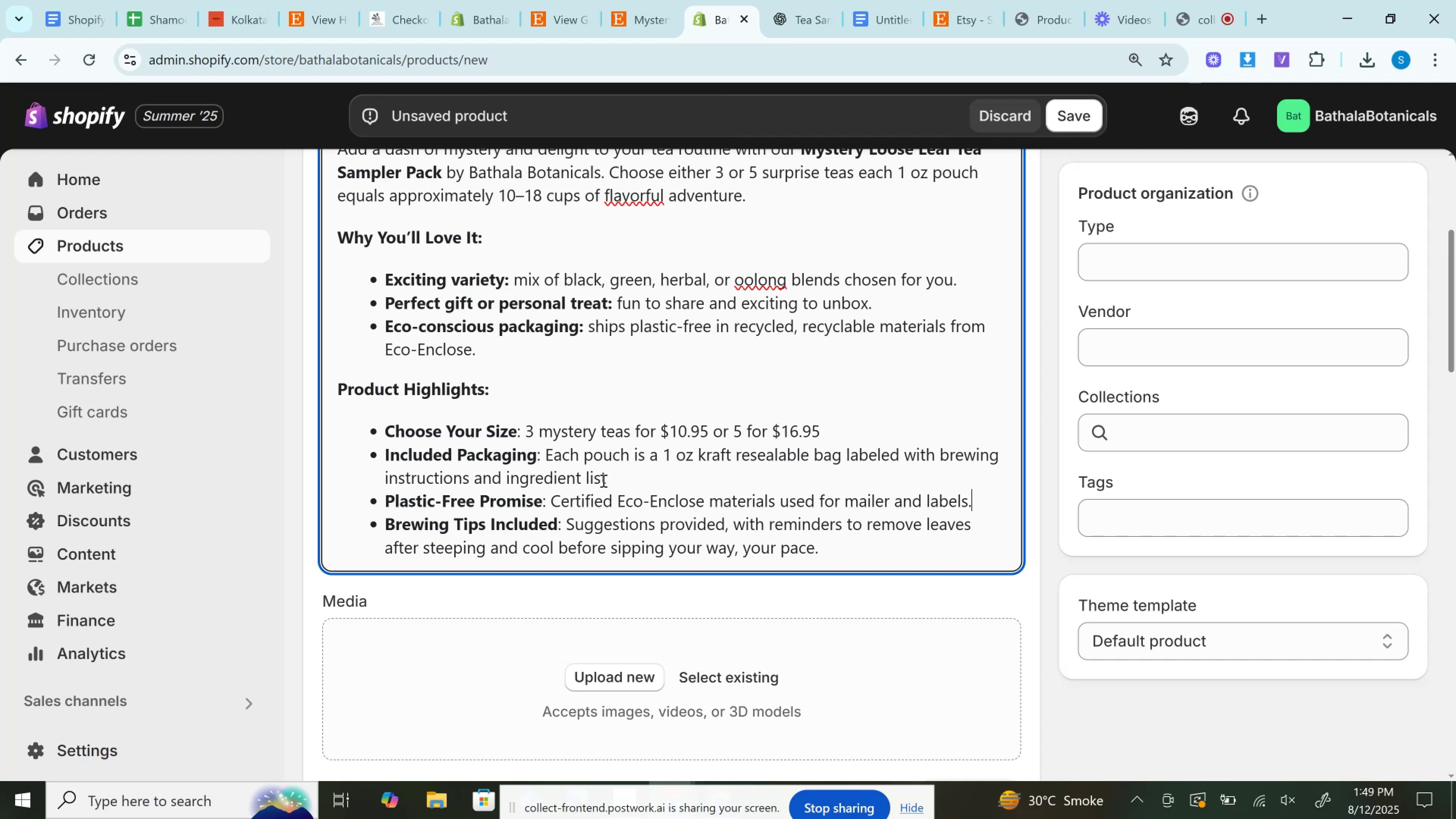 
left_click([607, 480])
 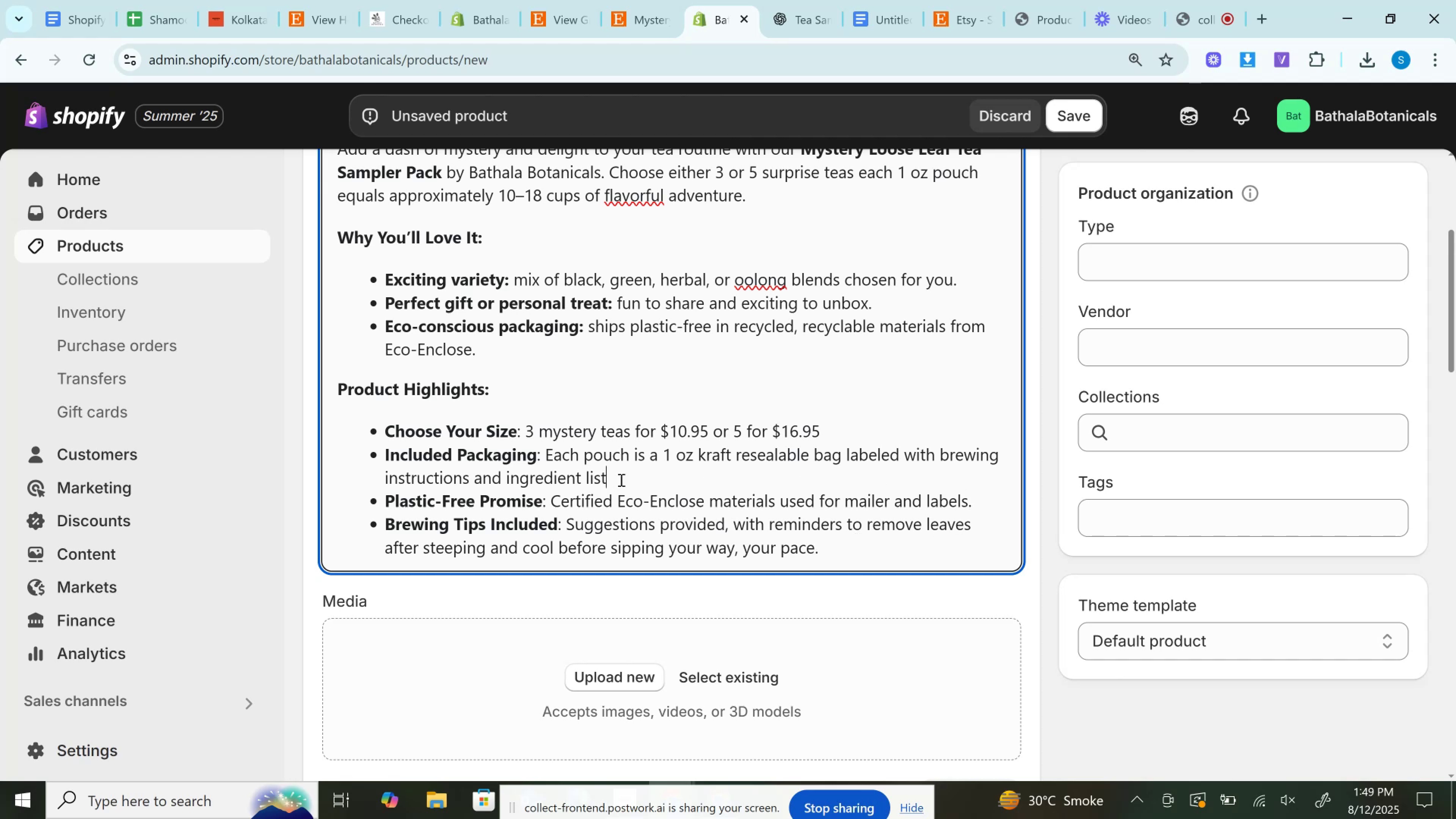 
key(Period)
 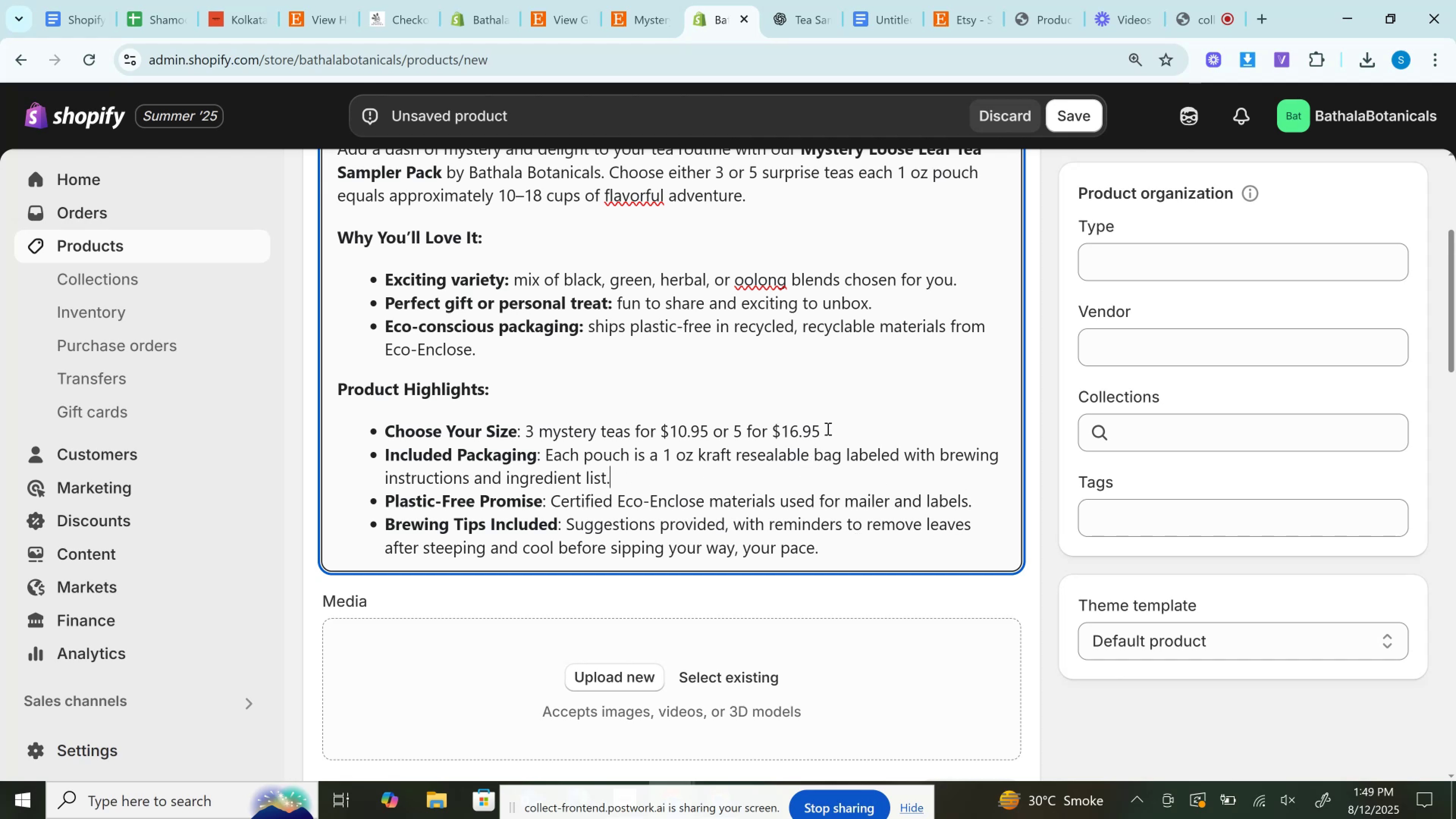 
left_click([827, 428])
 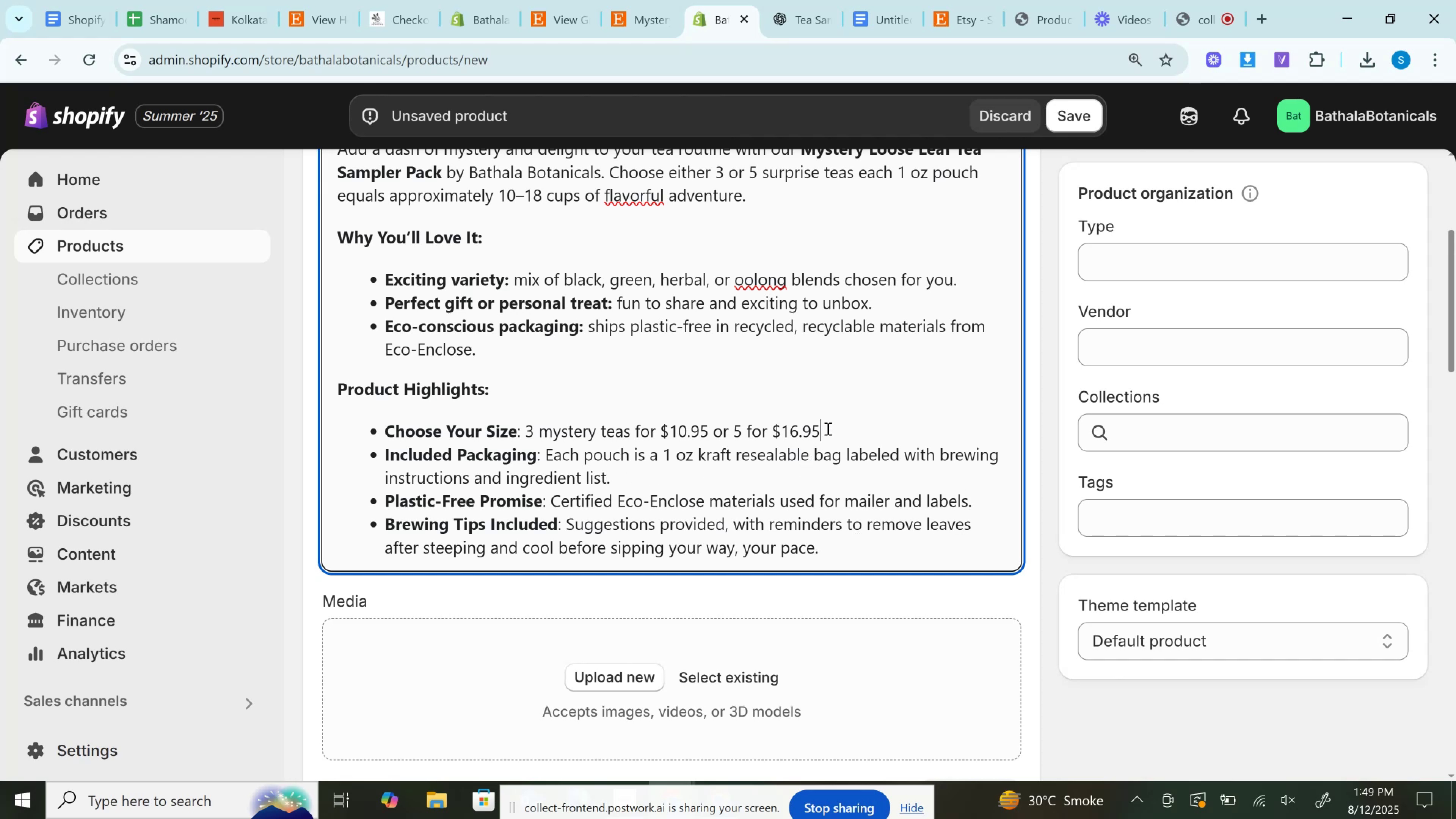 
key(Period)
 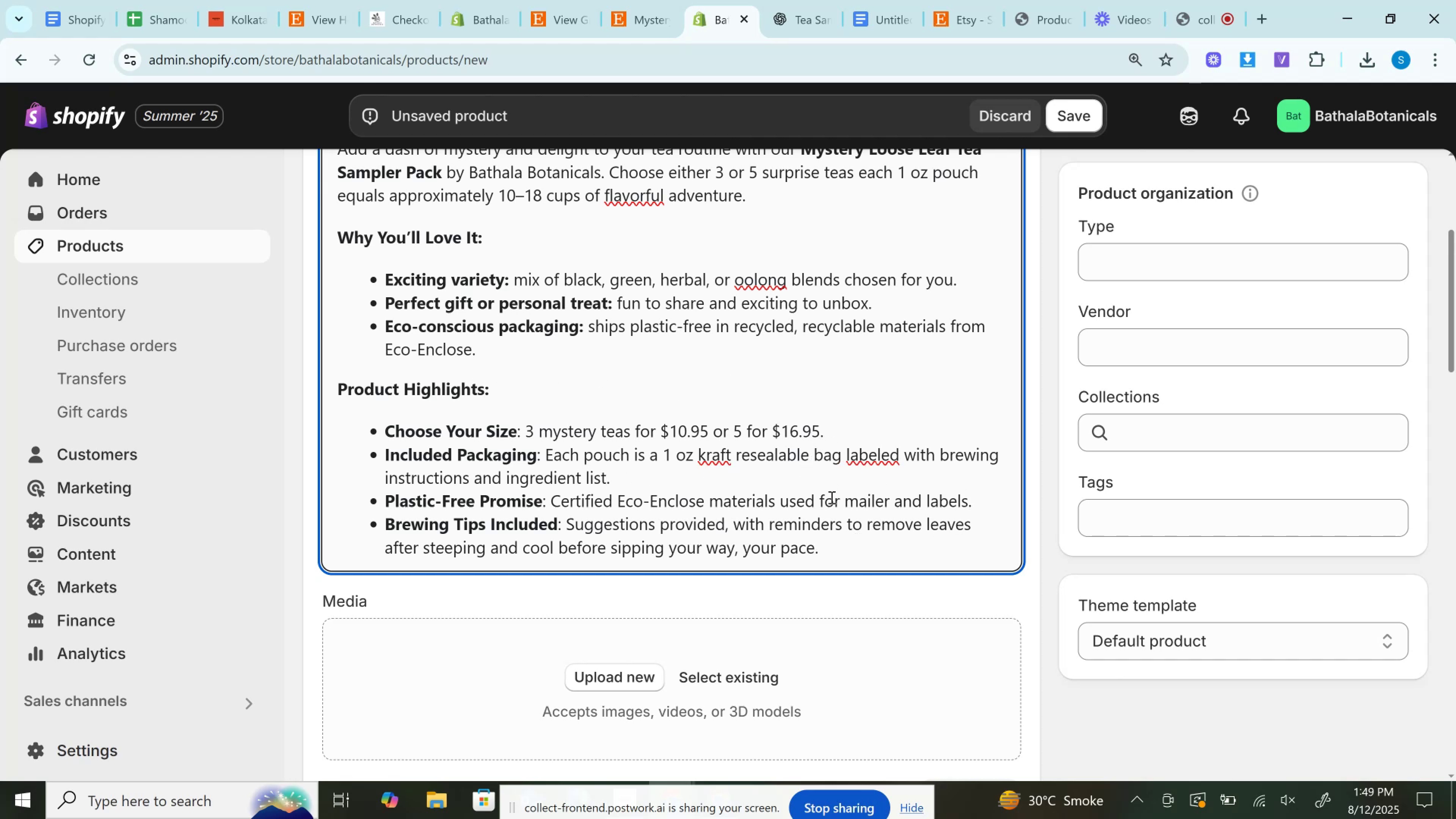 
left_click([829, 552])
 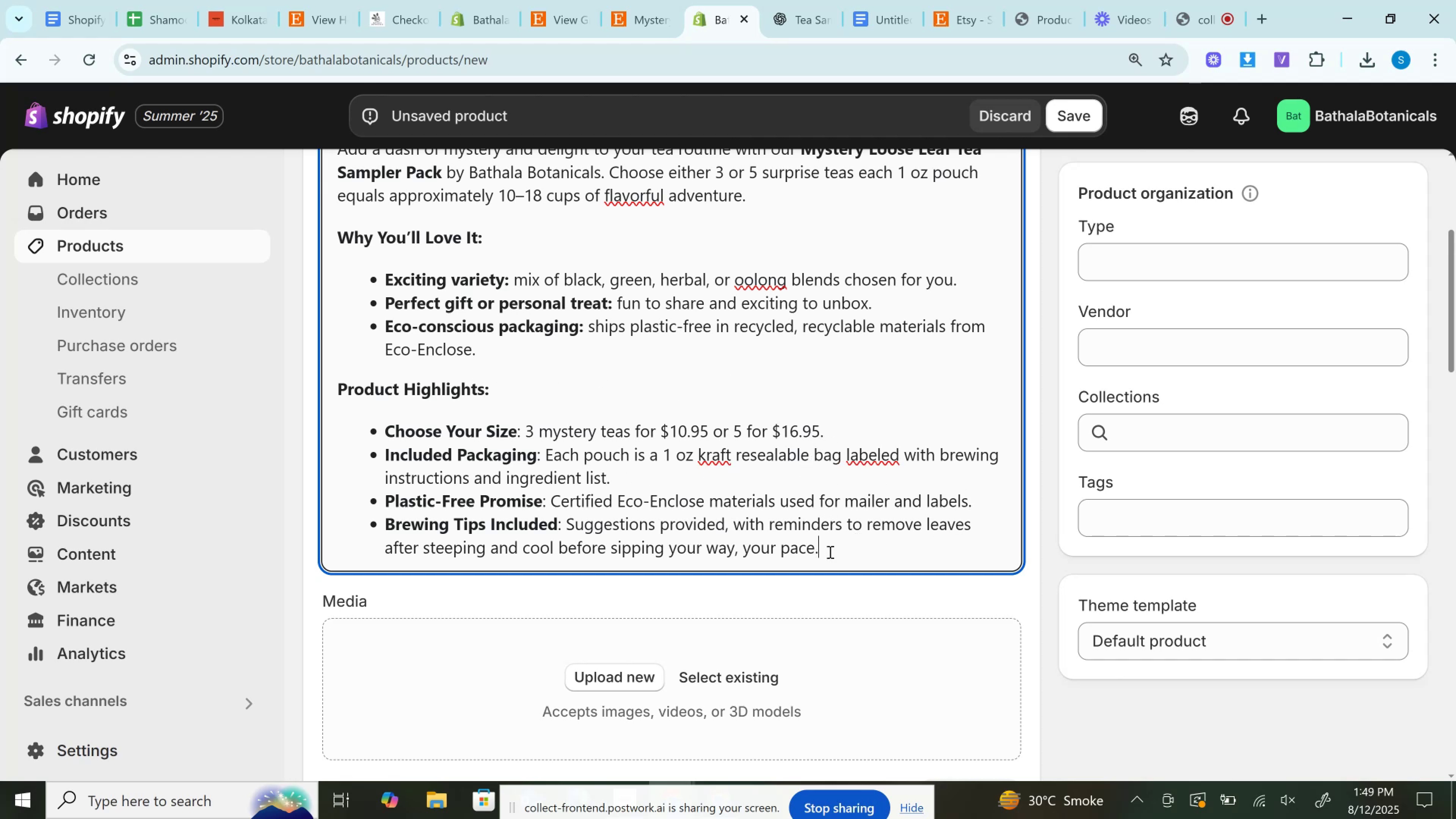 
key(Enter)
 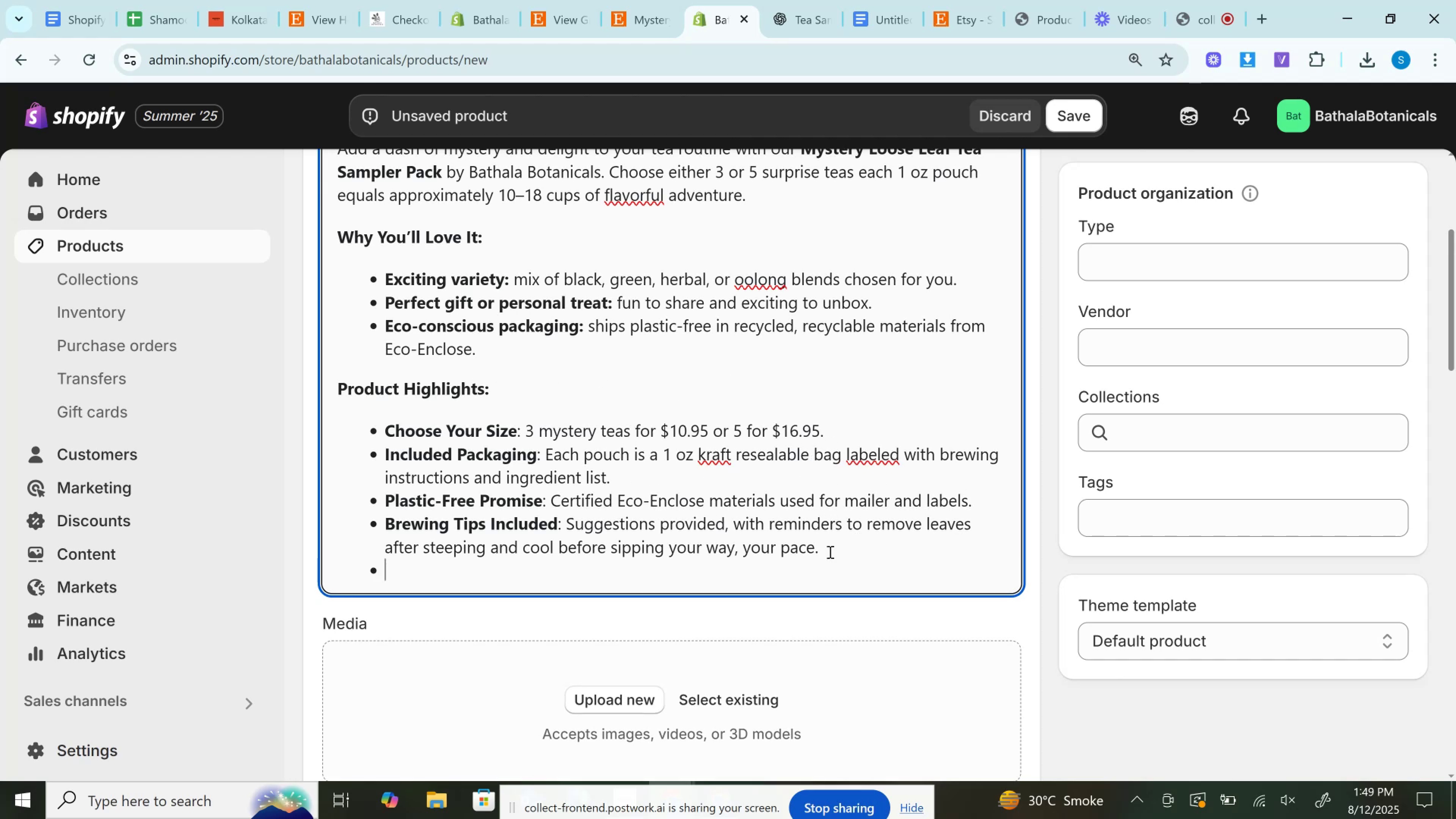 
key(Enter)
 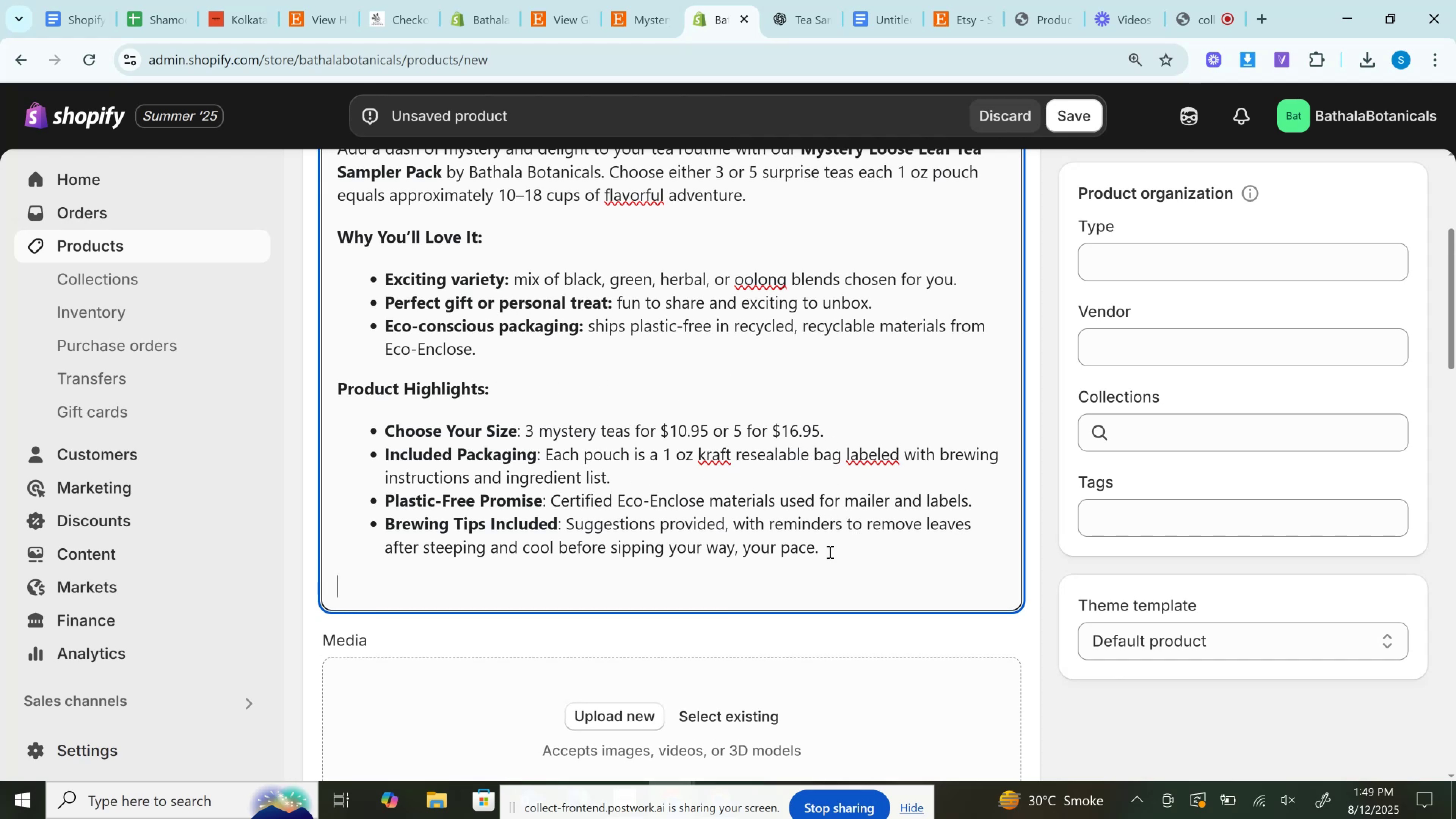 
key(Control+V)
 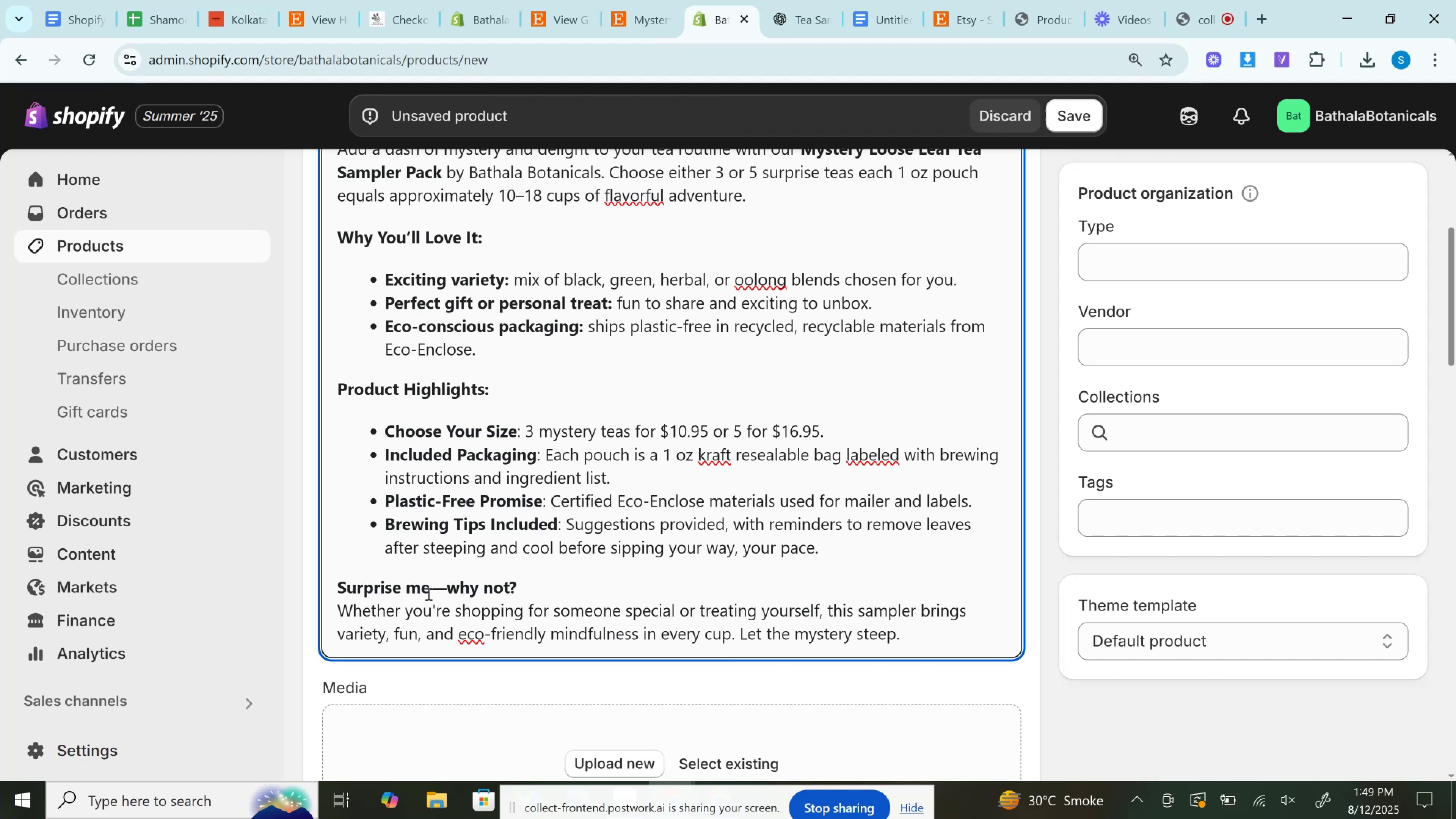 
double_click([437, 592])
 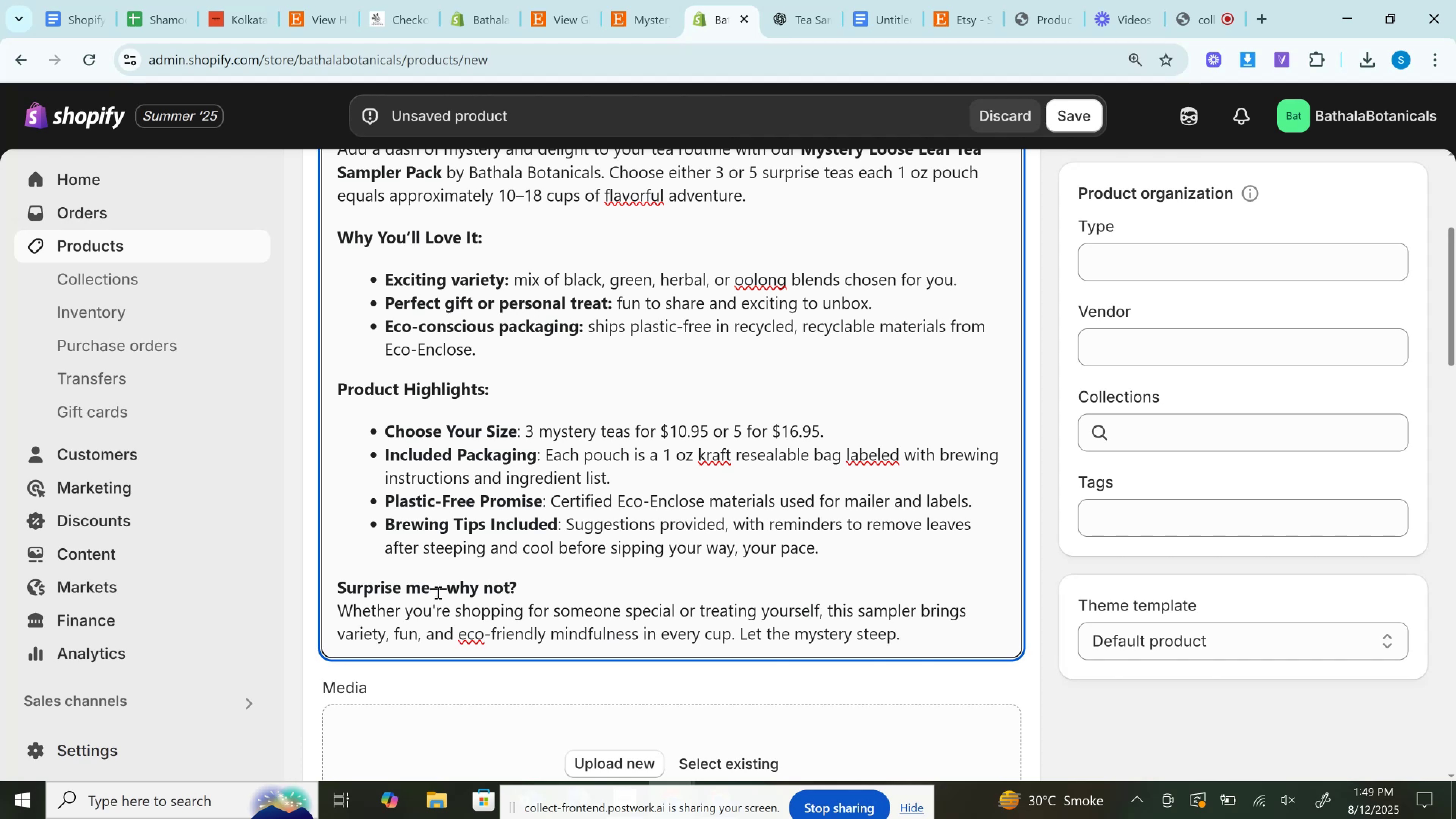 
double_click([437, 592])
 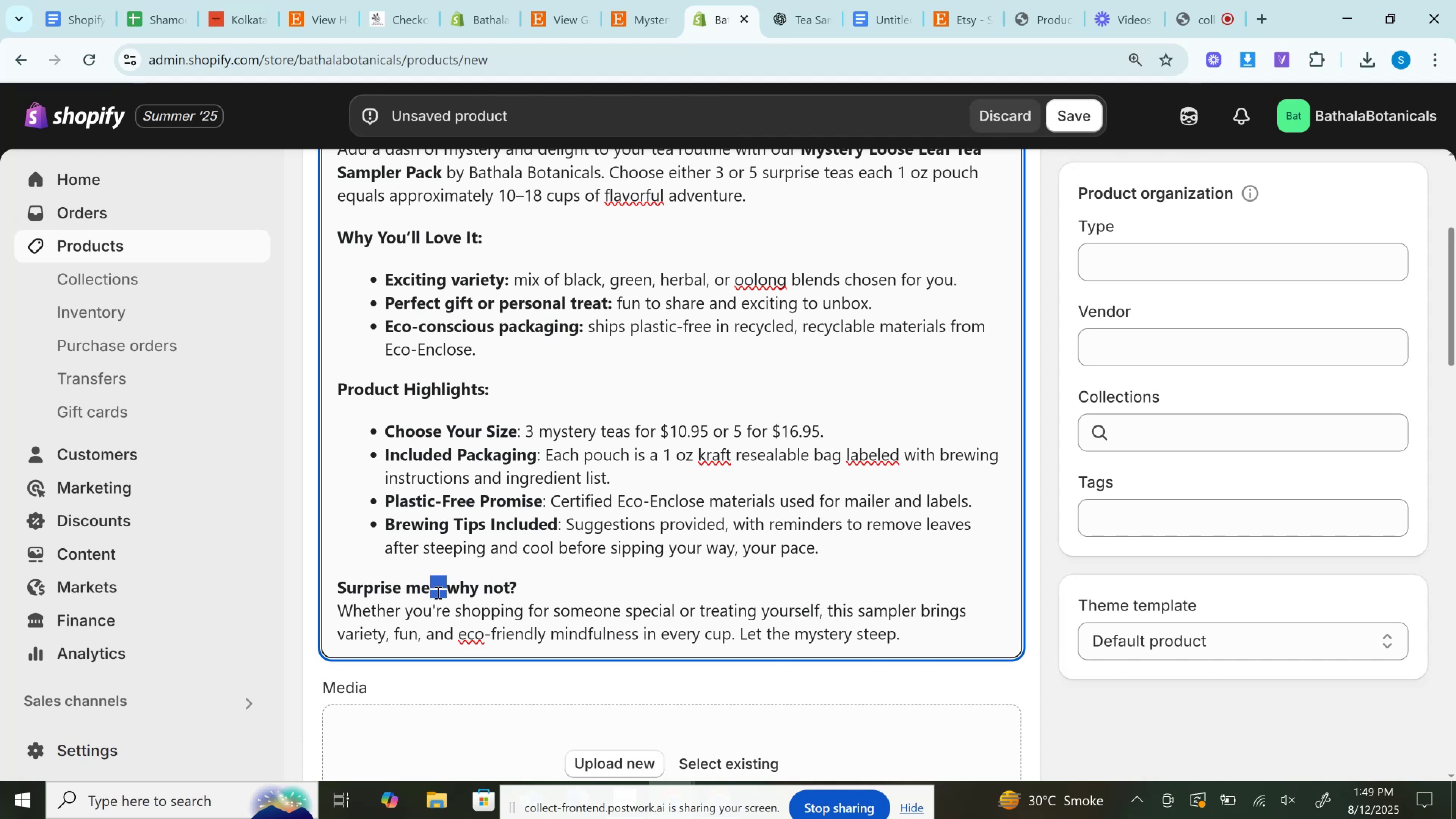 
key(Space)
 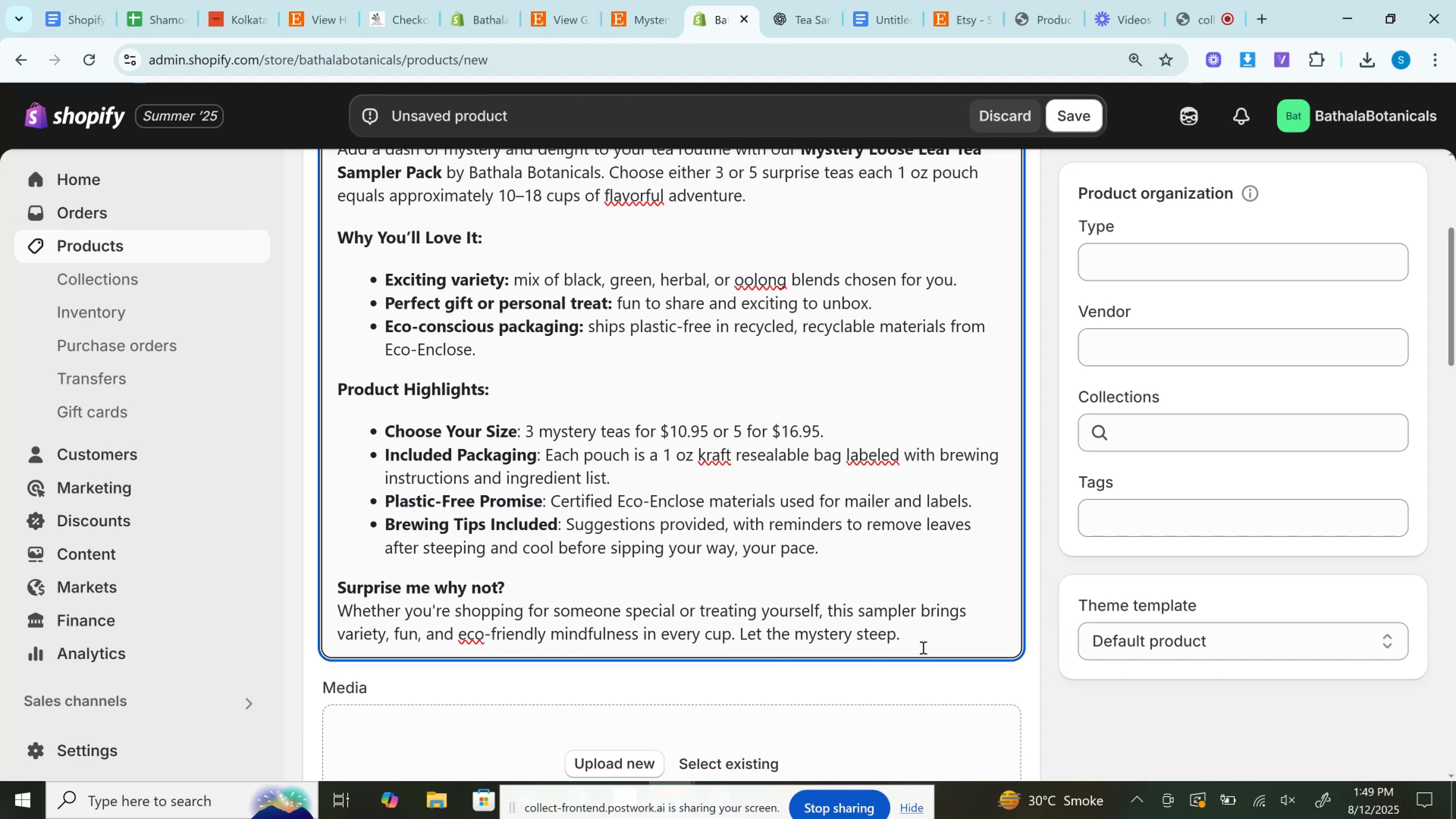 
scroll: coordinate [991, 264], scroll_direction: up, amount: 1.0
 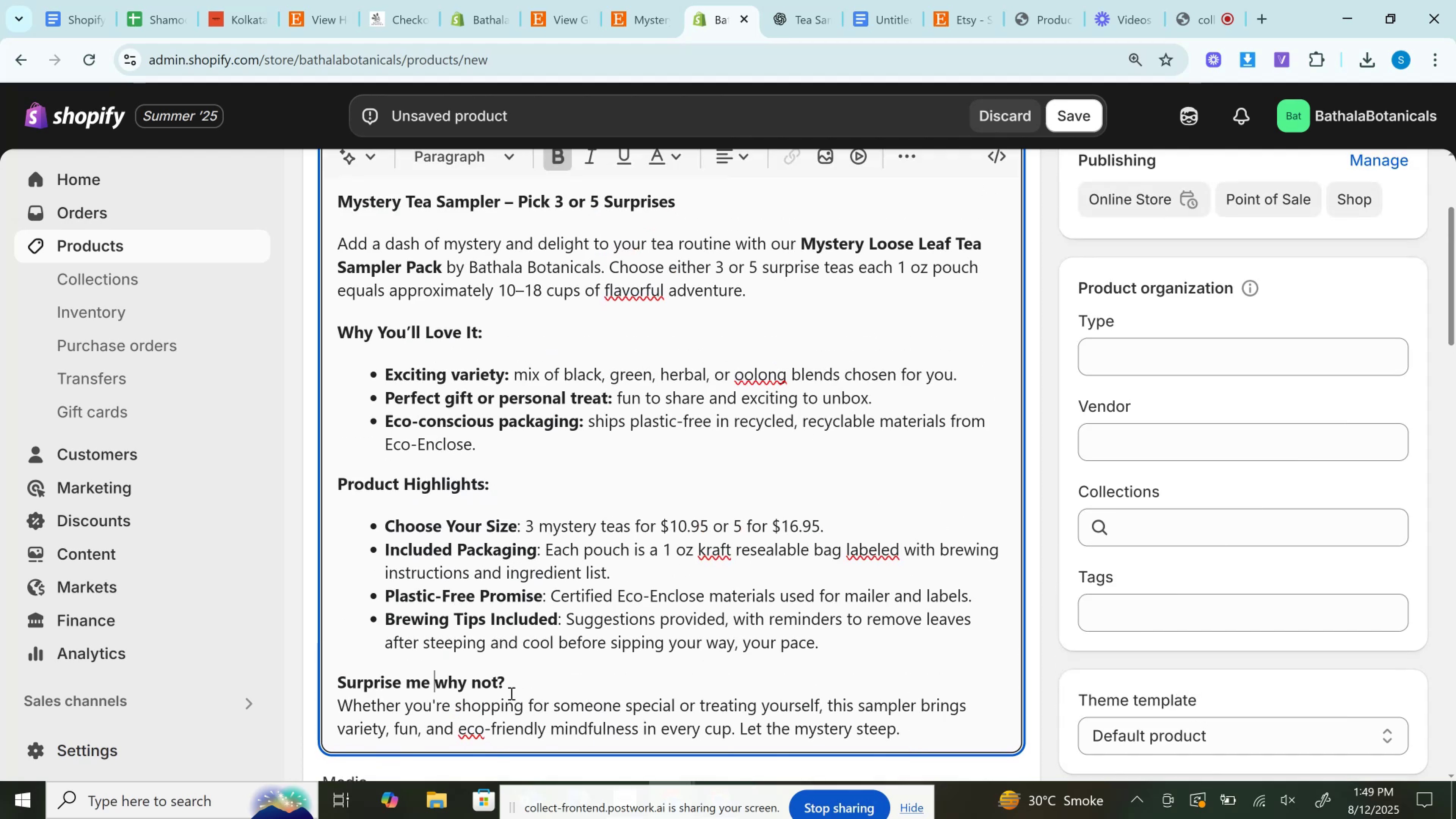 
left_click_drag(start_coordinate=[518, 682], to_coordinate=[93, 657])
 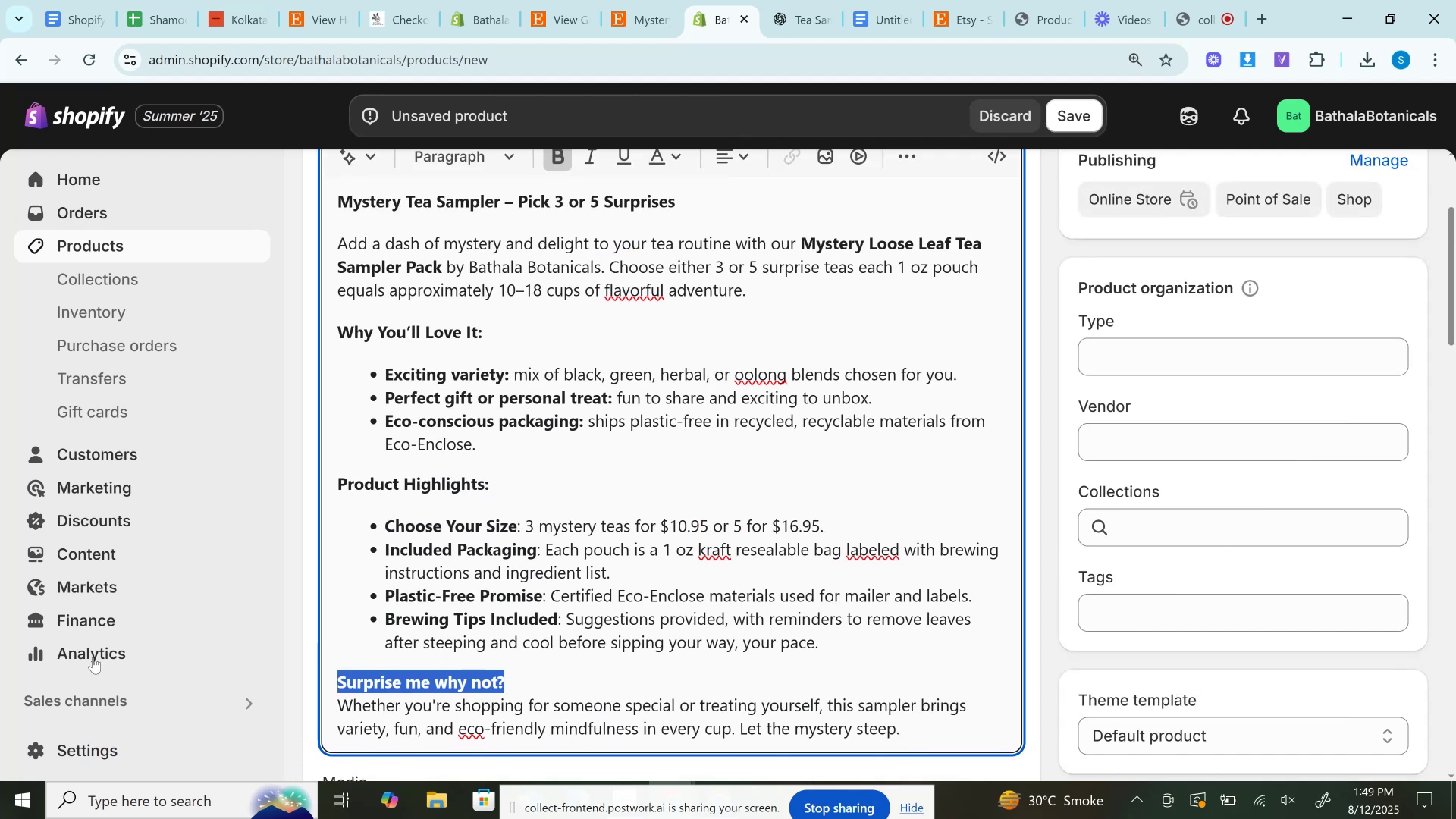 
key(Control+B)
 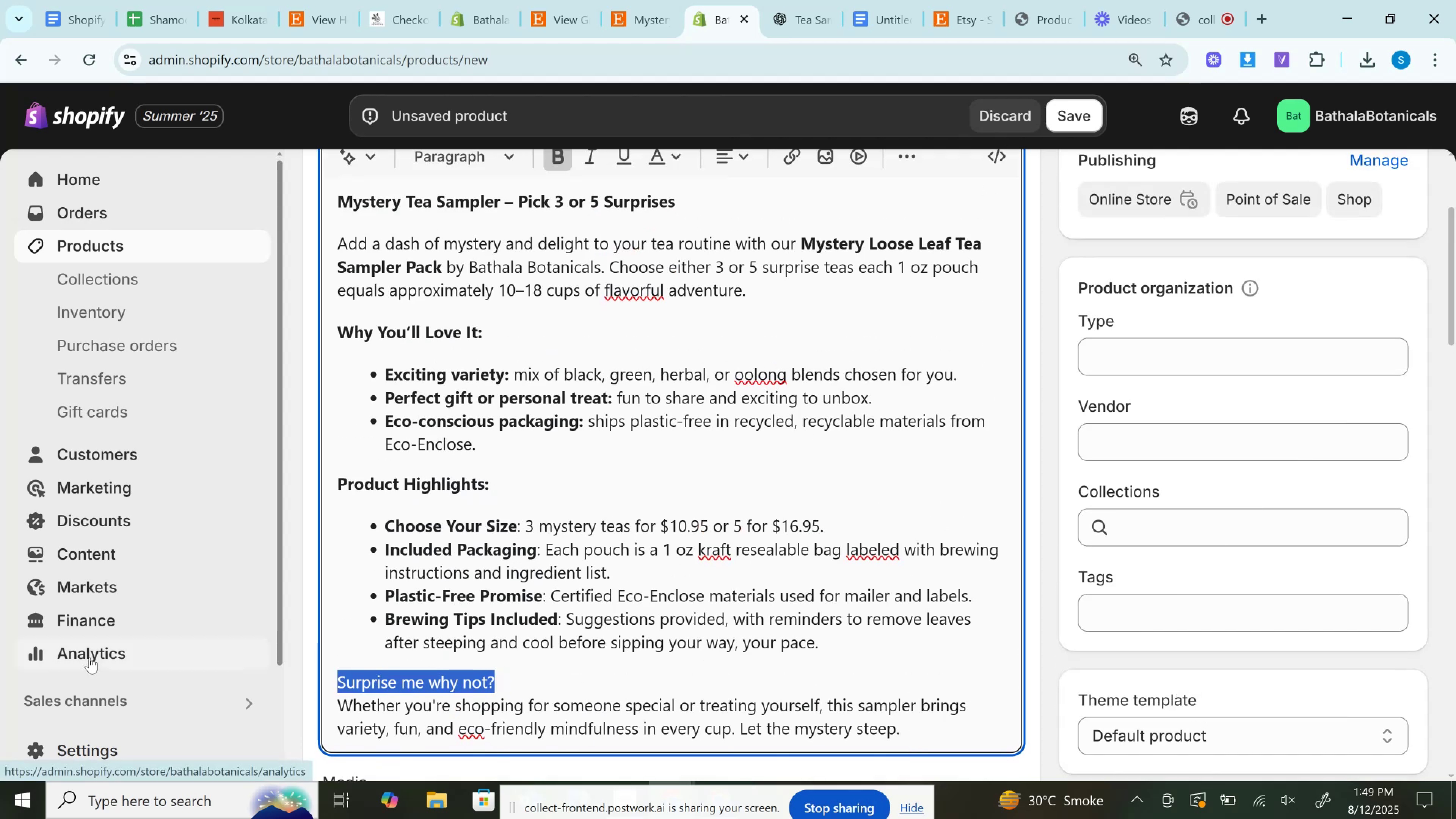 
key(Control+B)
 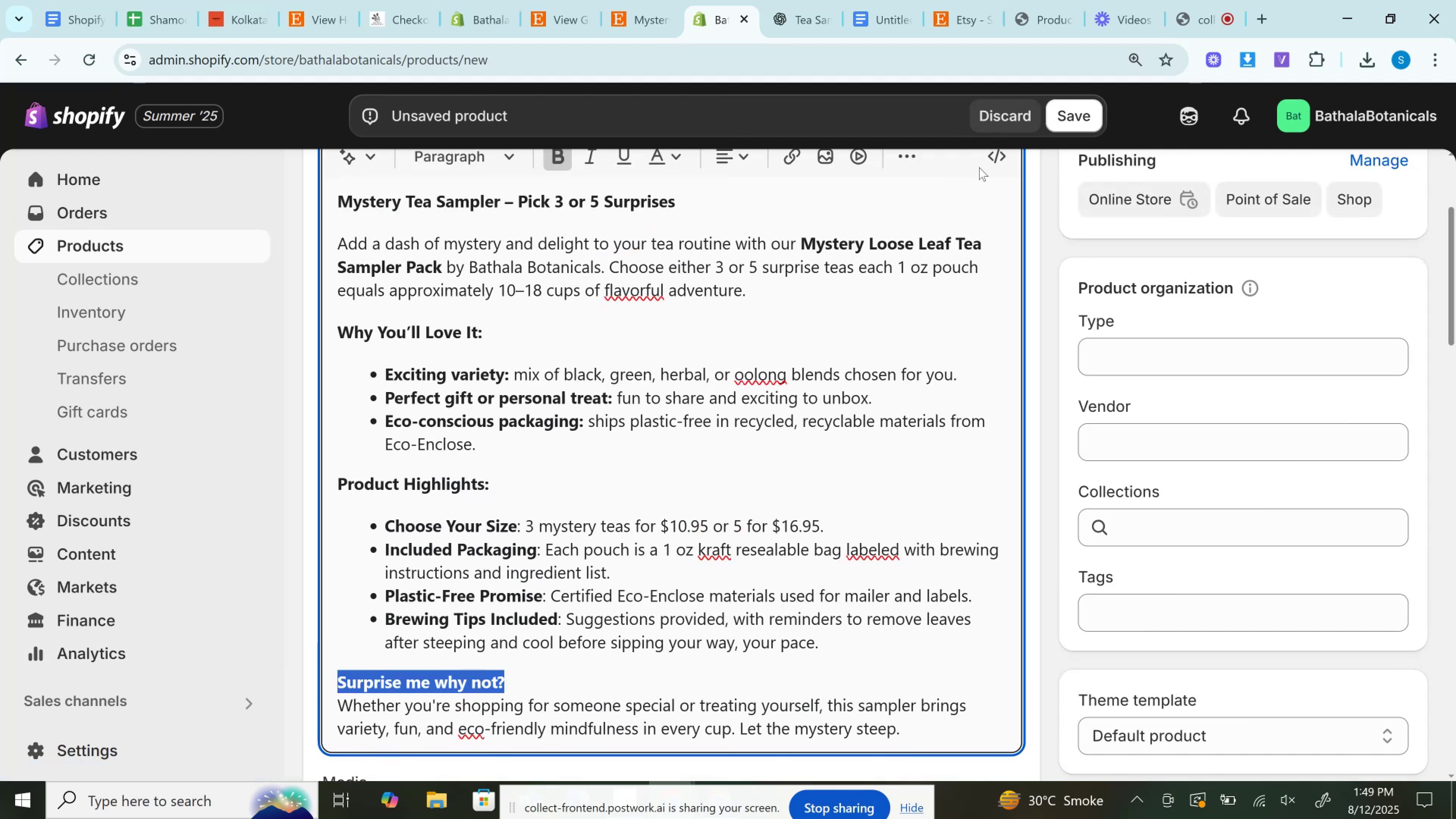 
left_click([993, 150])
 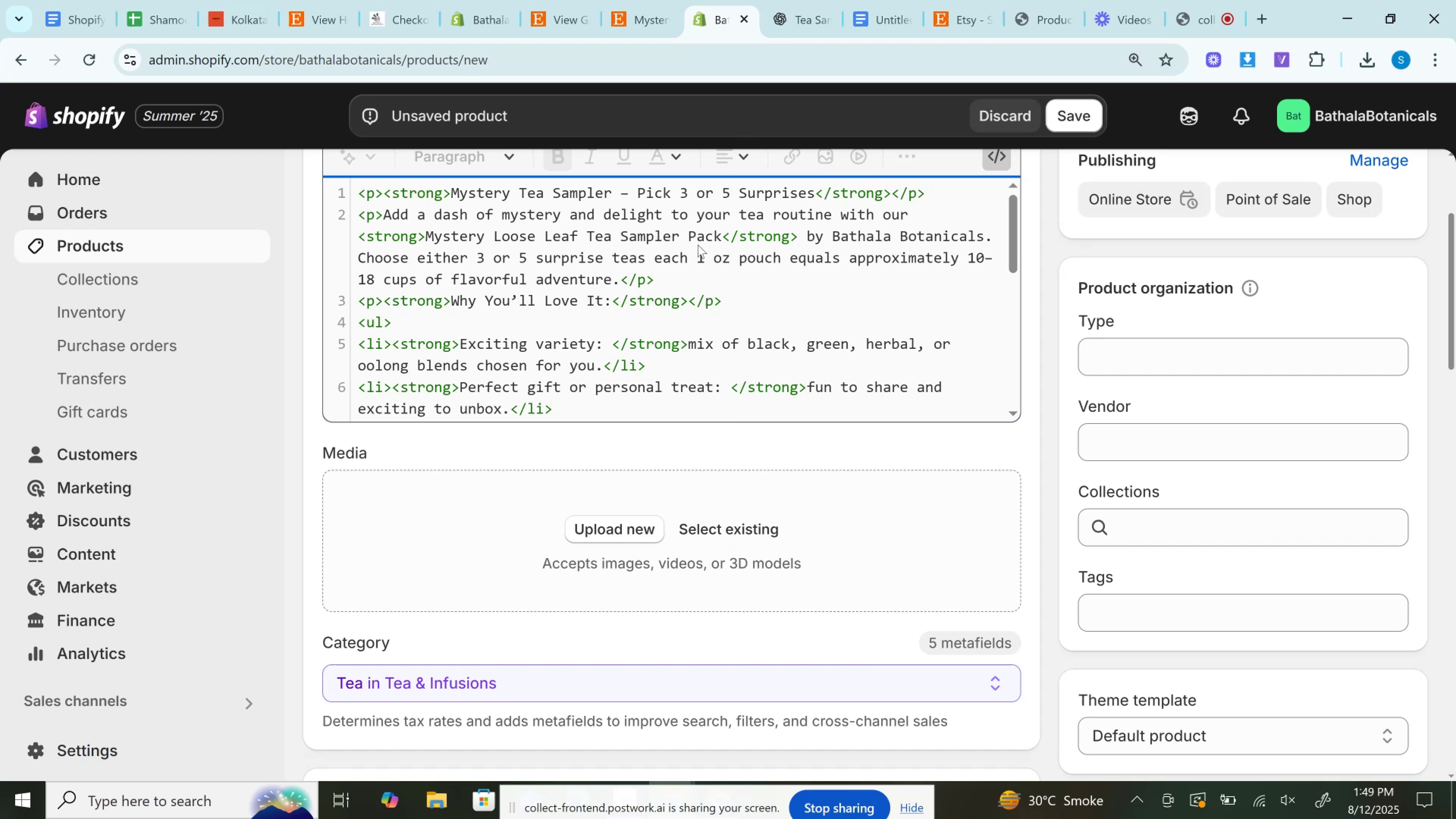 
left_click([694, 242])
 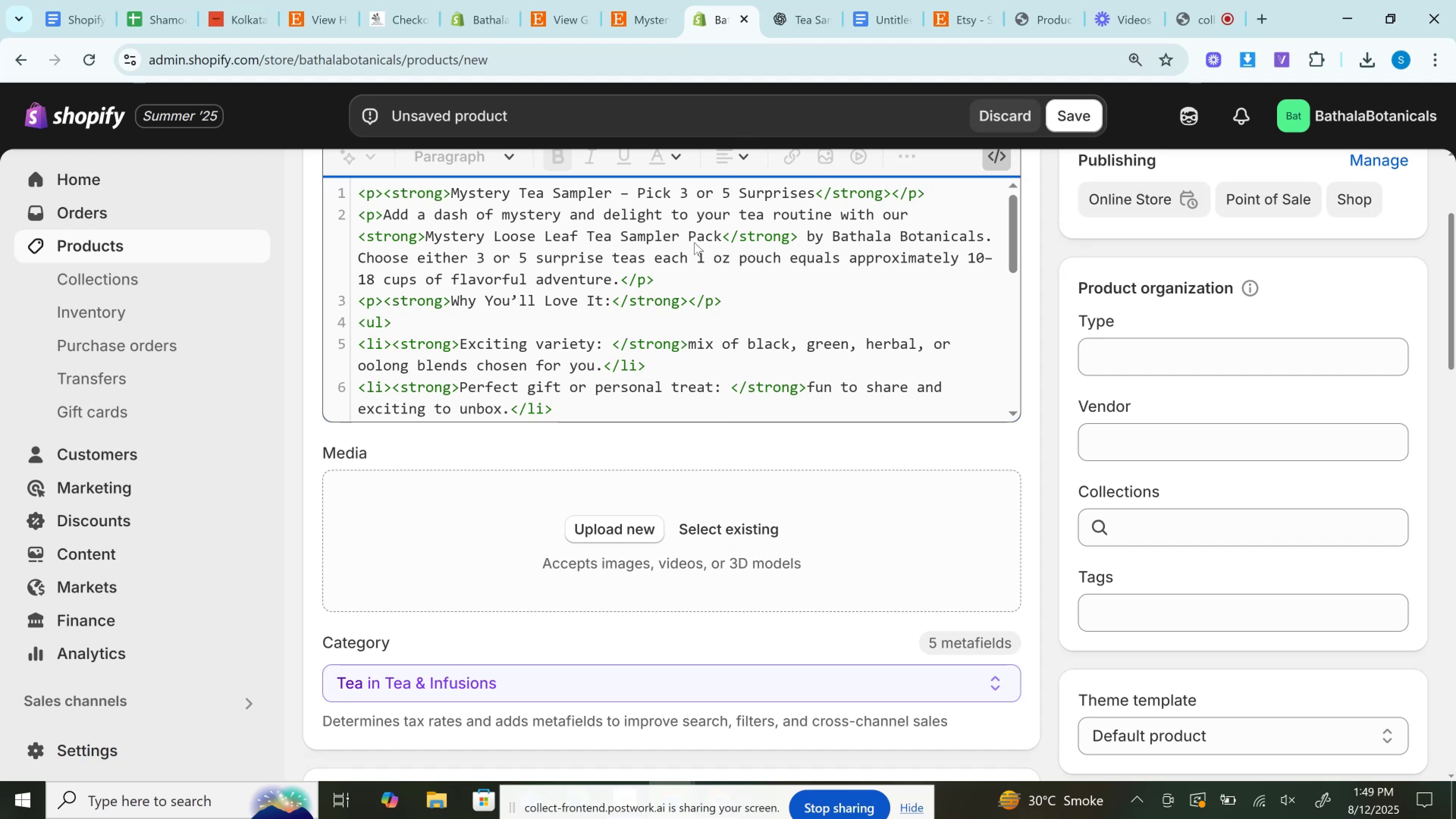 
scroll: coordinate [703, 301], scroll_direction: down, amount: 8.0
 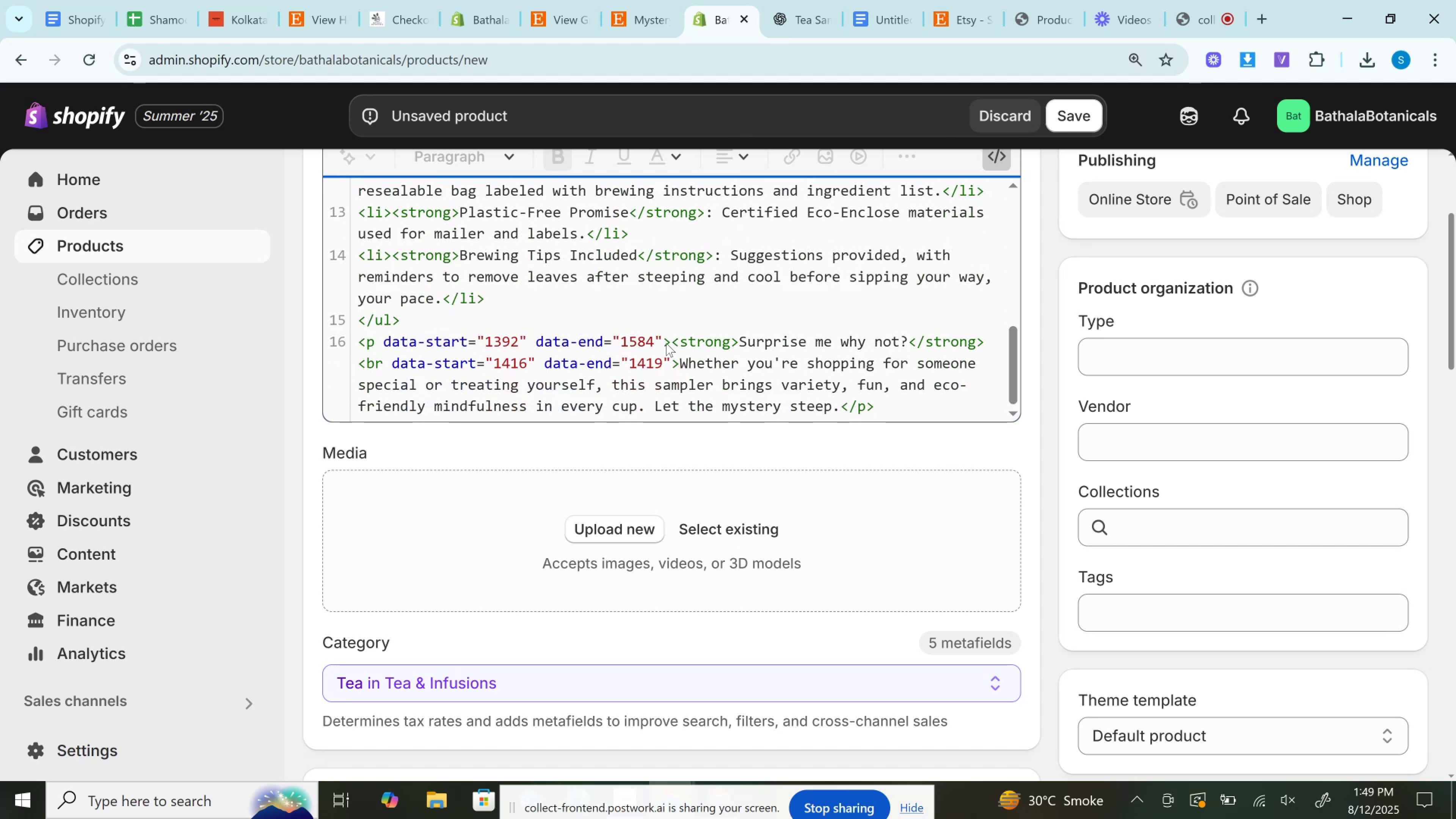 
left_click_drag(start_coordinate=[663, 340], to_coordinate=[377, 348])
 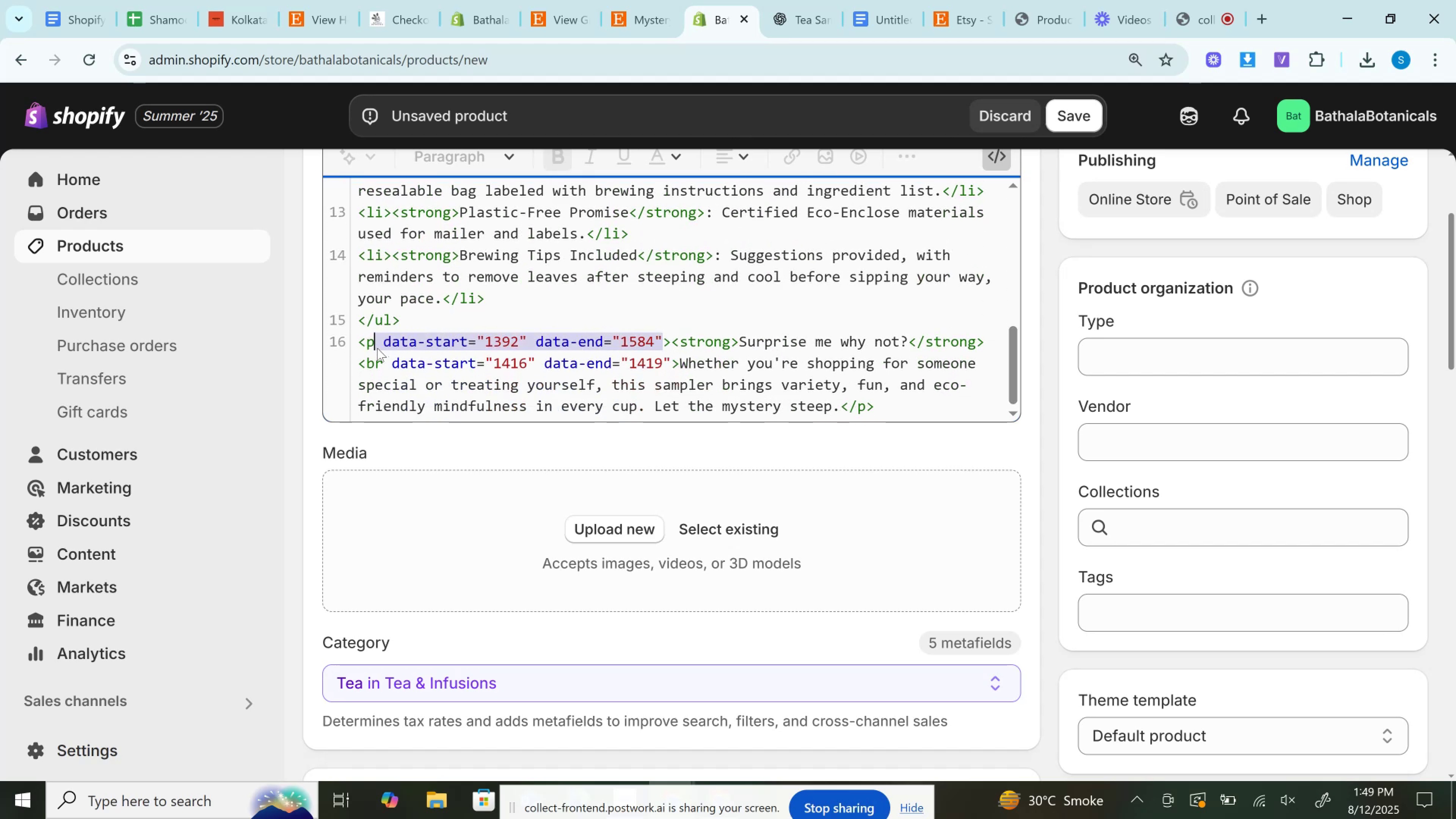 
key(Backspace)
 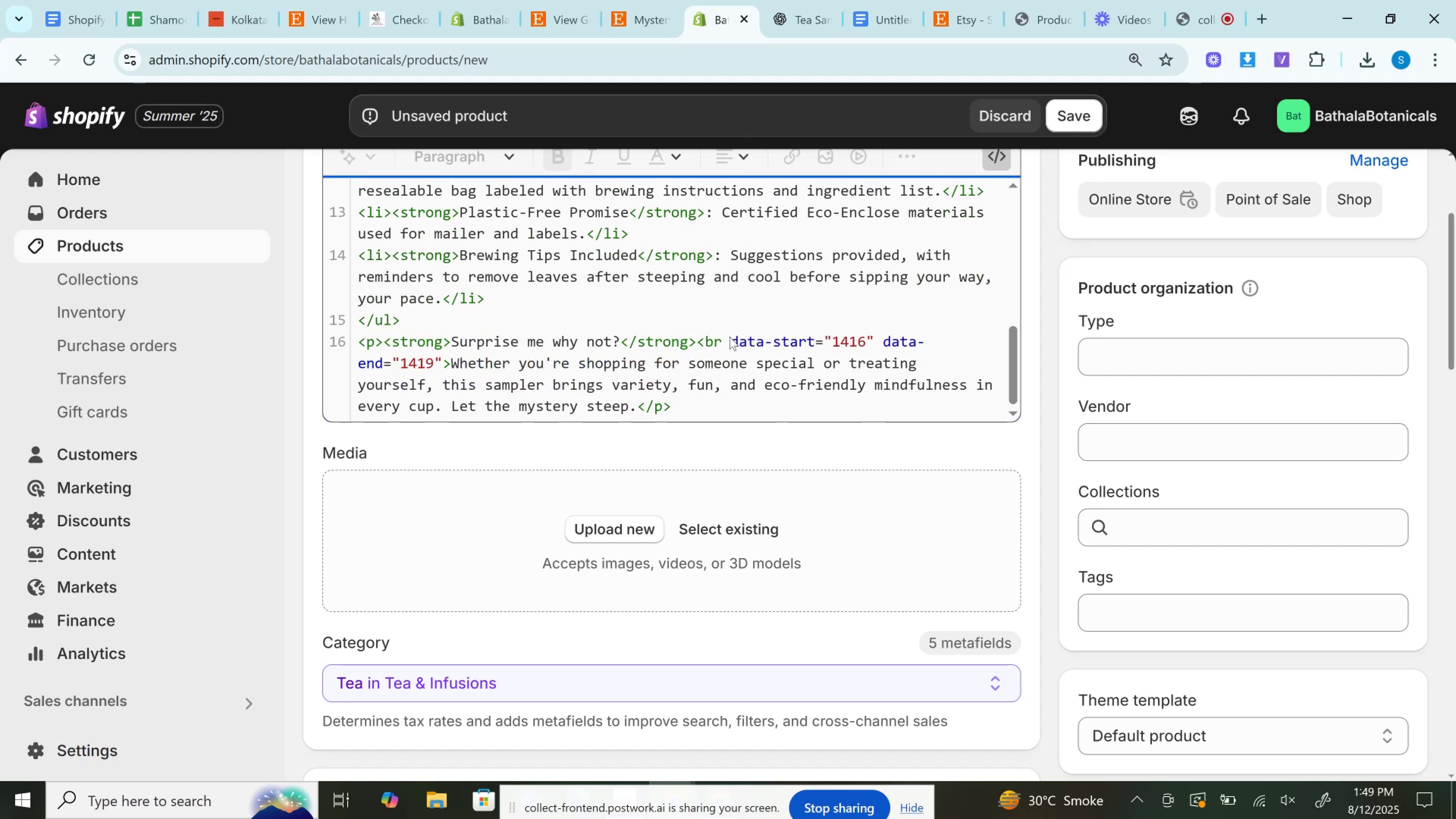 
left_click_drag(start_coordinate=[726, 339], to_coordinate=[446, 359])
 